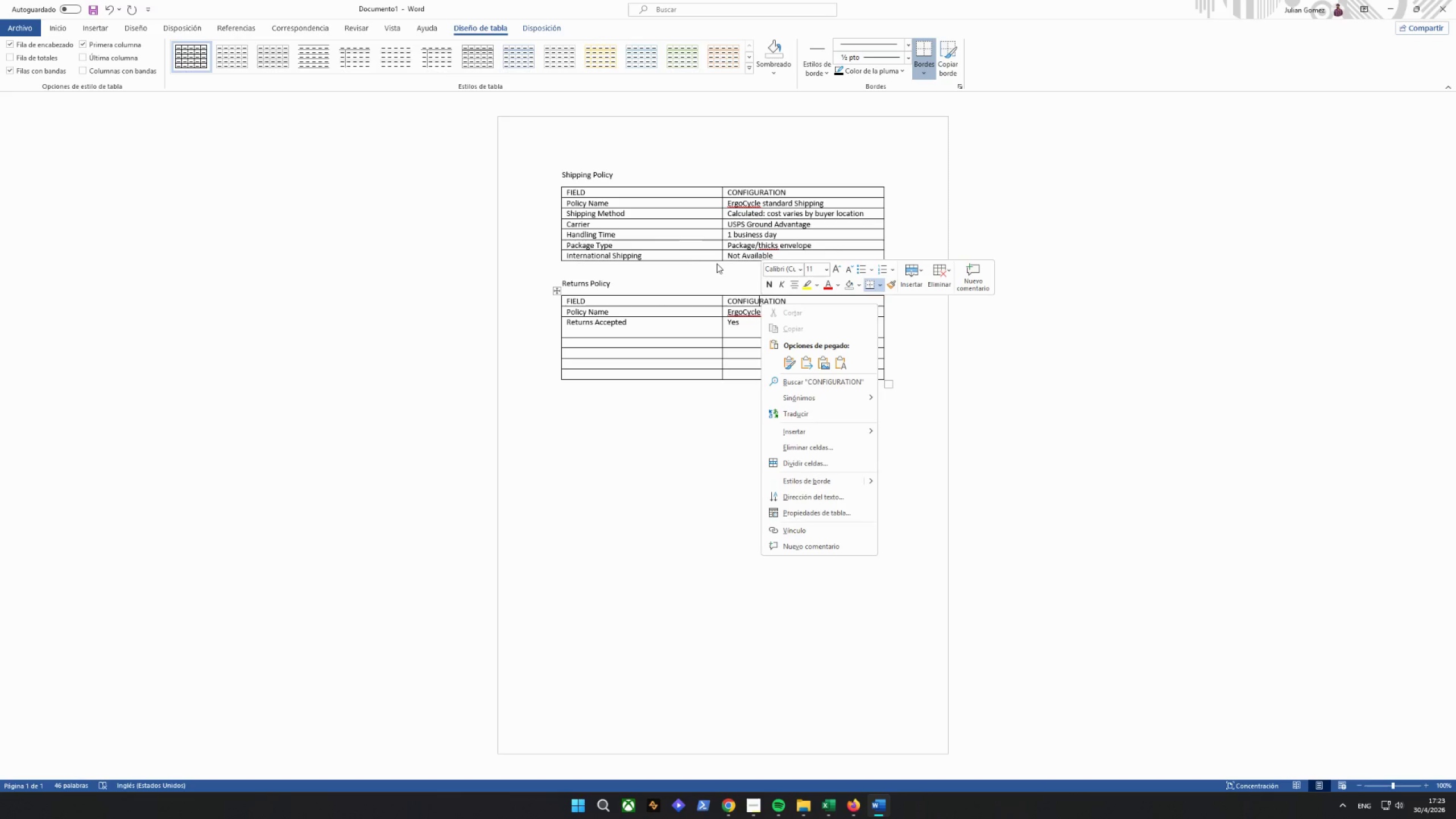 
left_click([729, 331])
 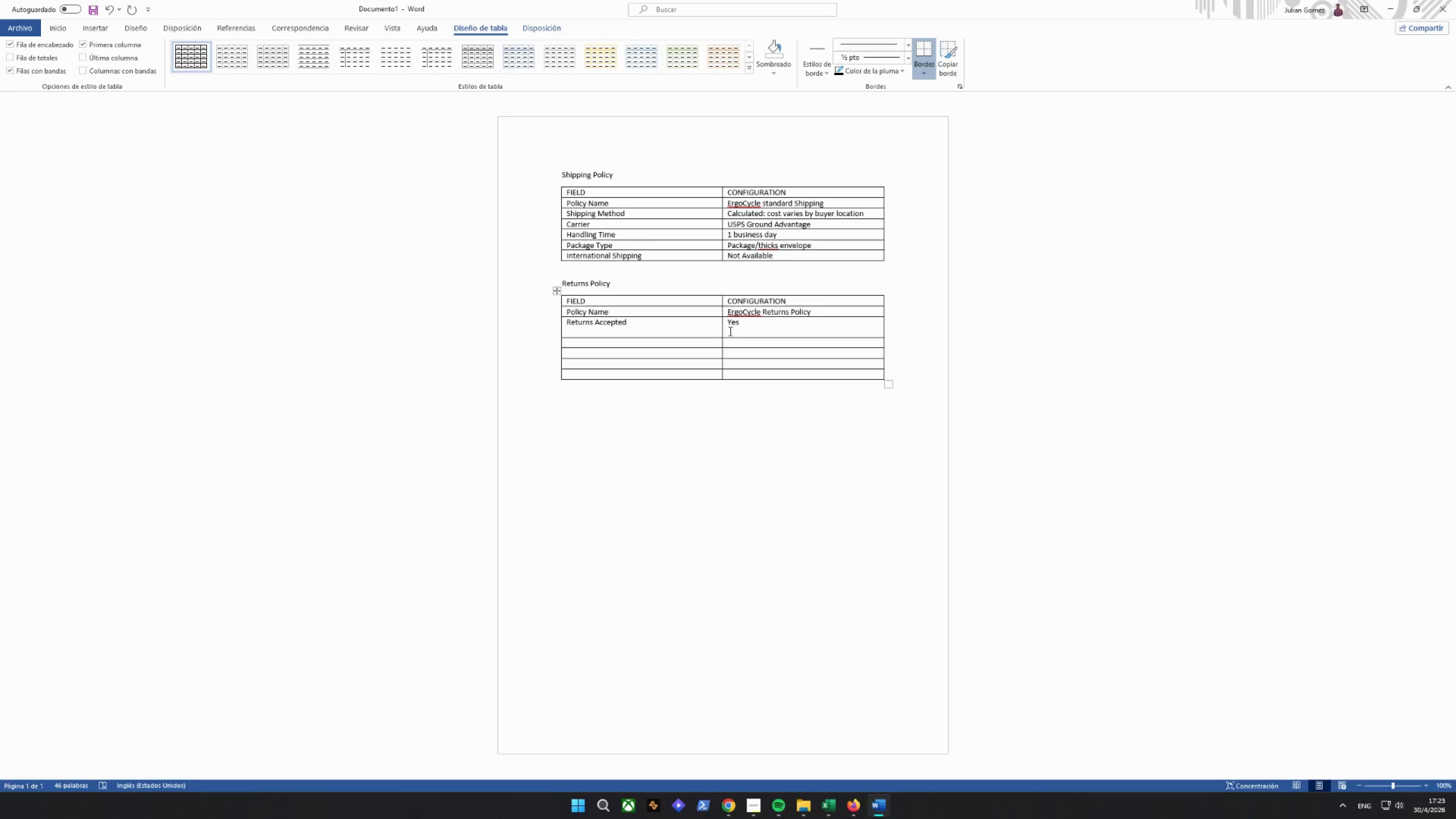 
key(Backspace)
 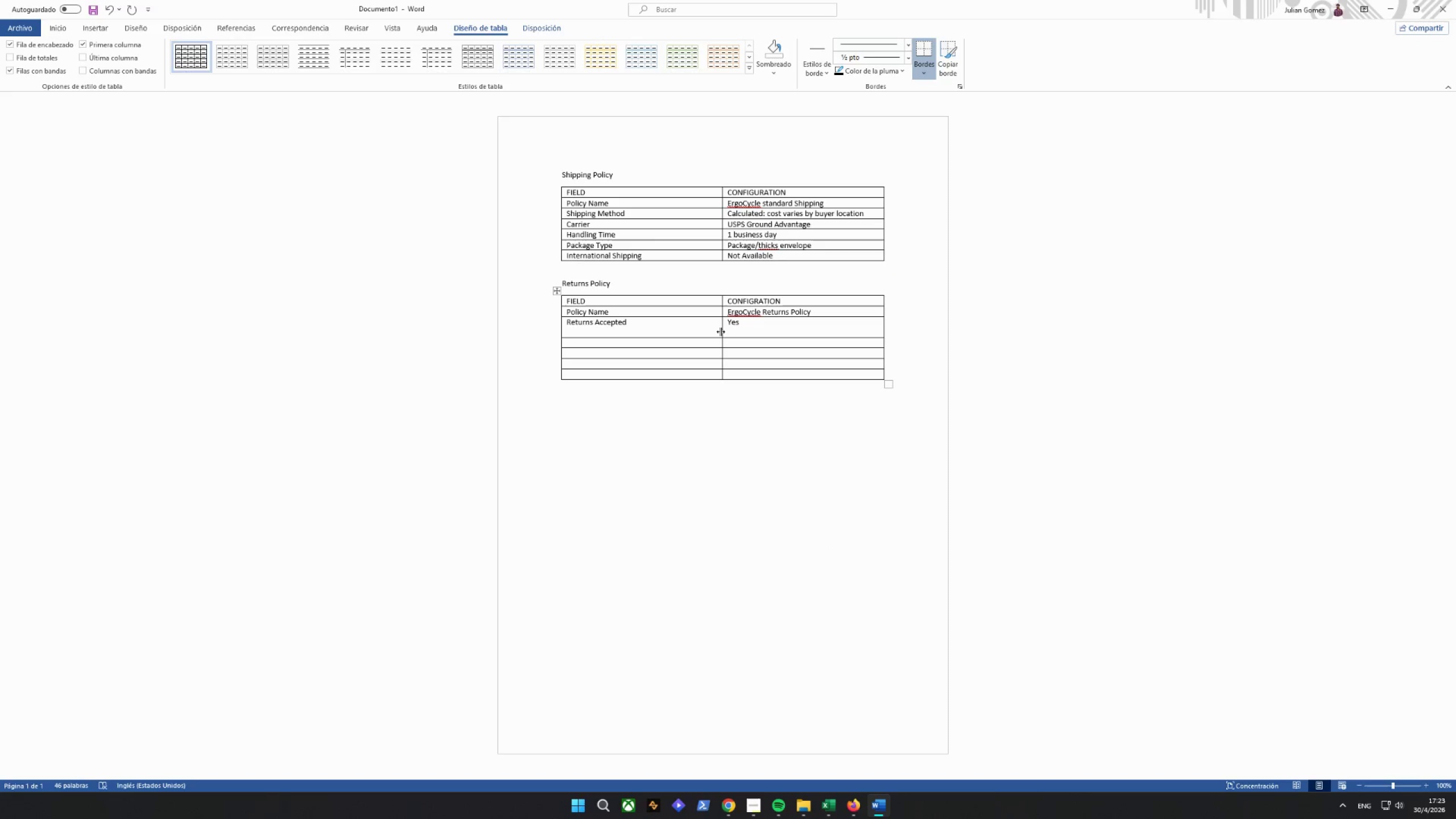 
double_click([735, 334])
 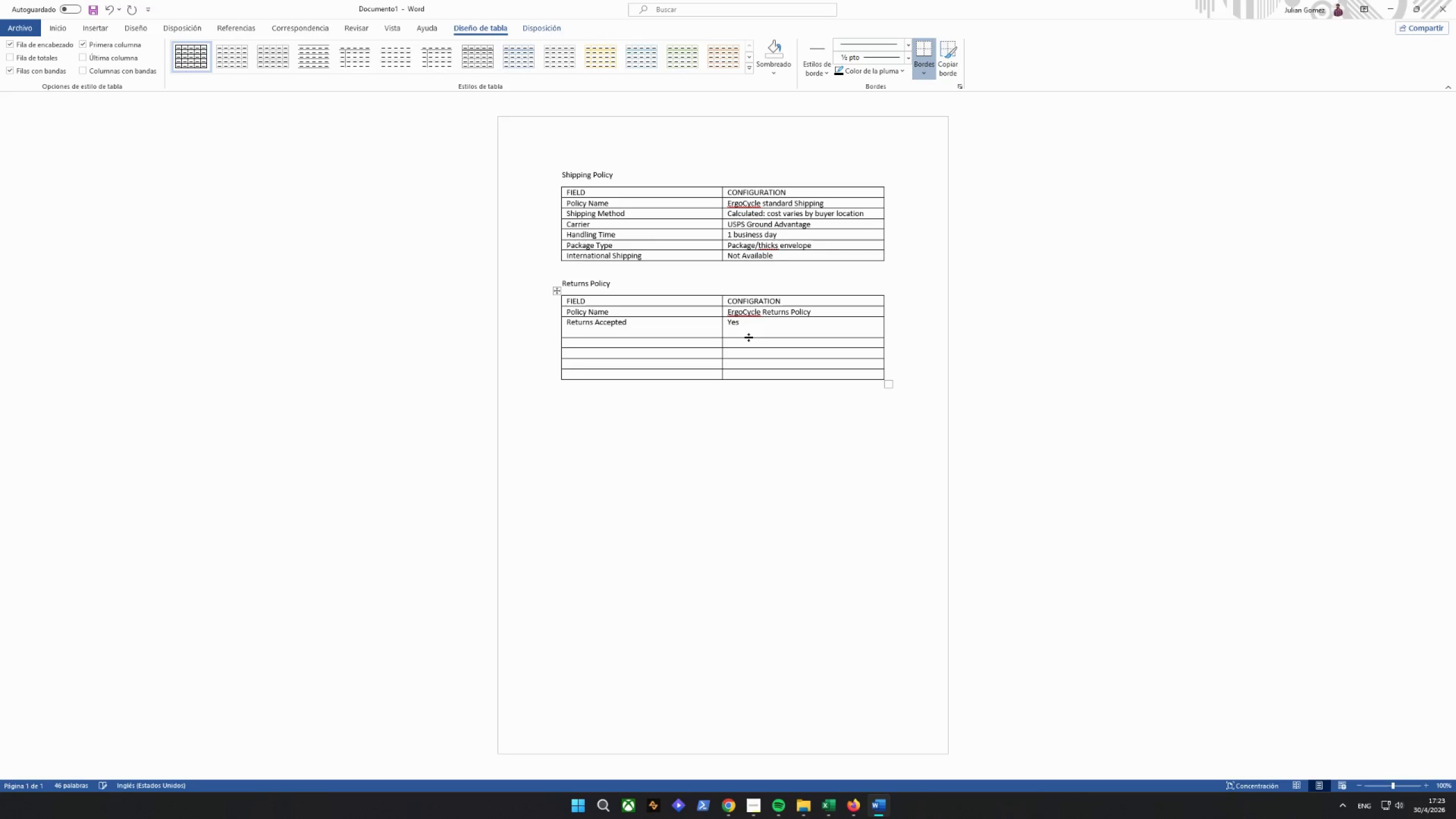 
key(Backspace)
 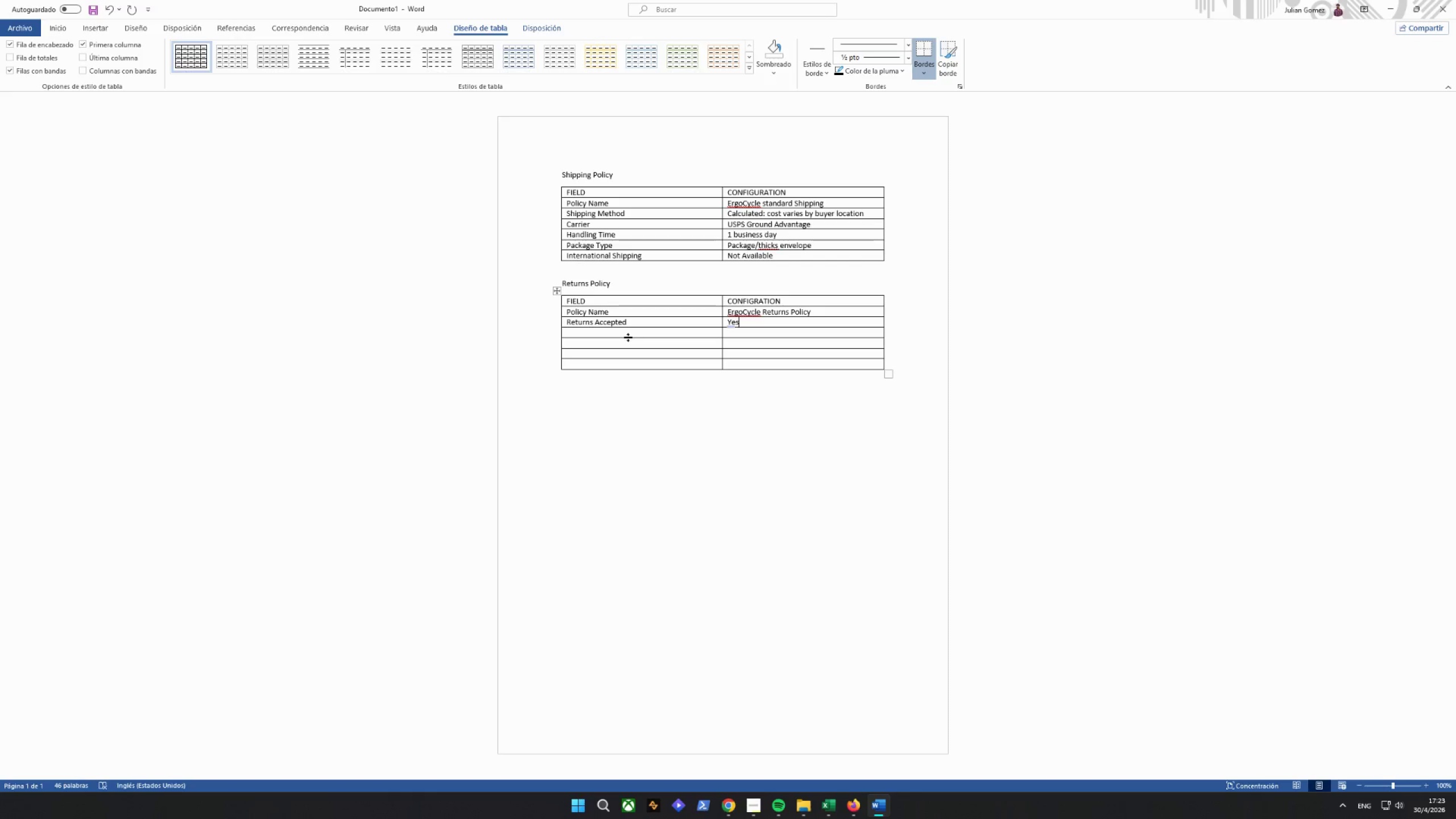 
left_click([626, 335])
 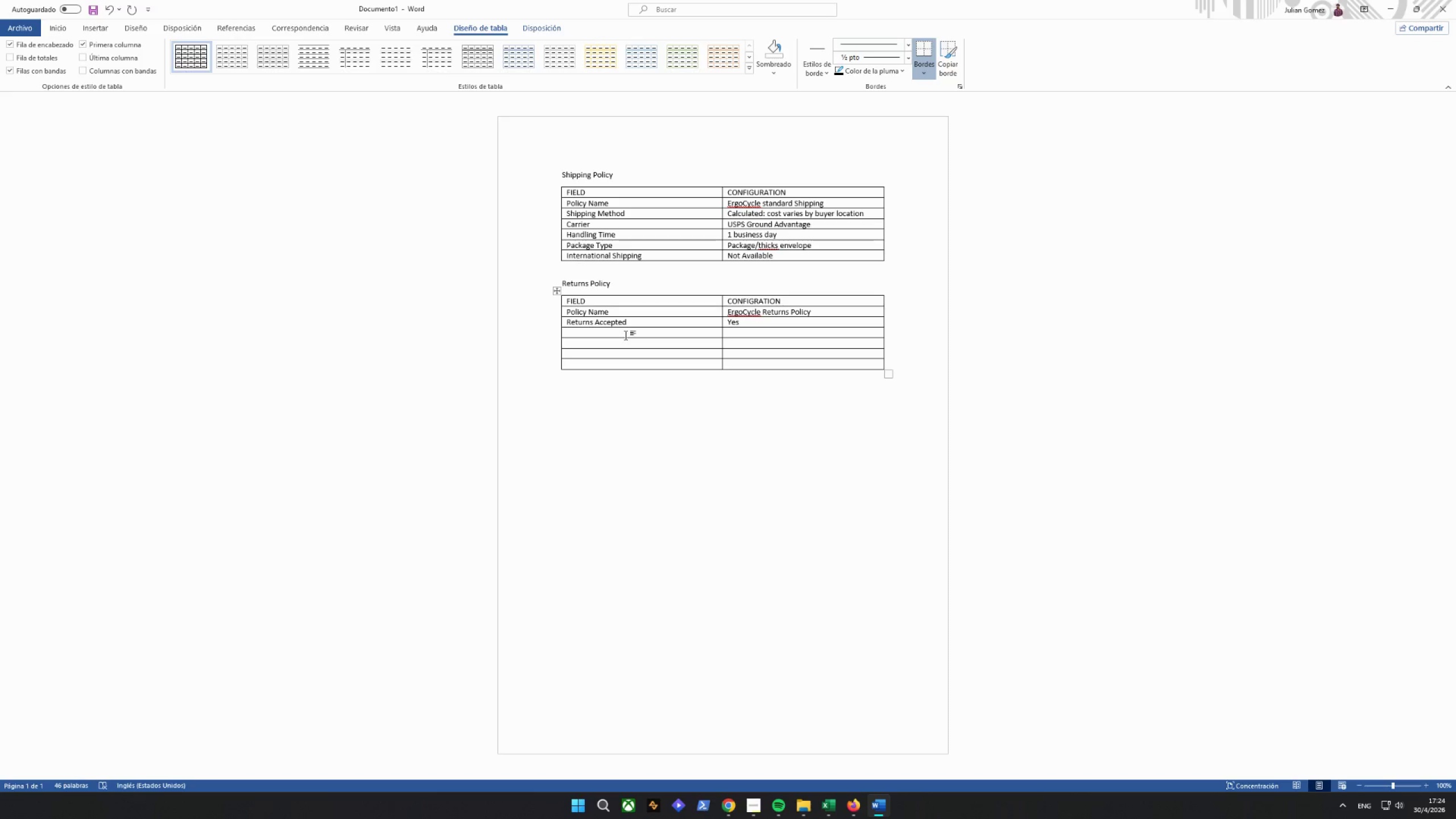 
type(return window)
 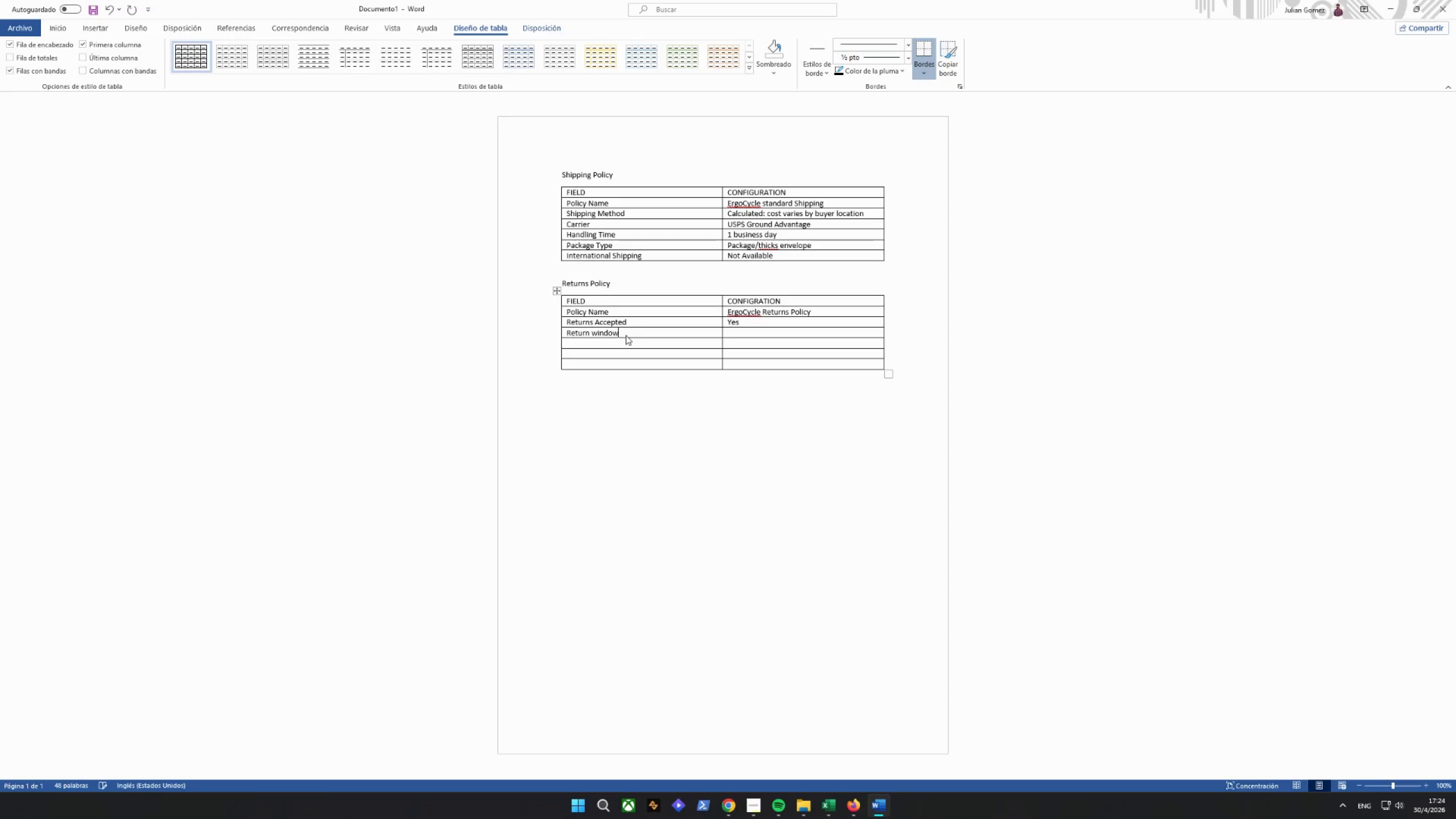 
key(Enter)
 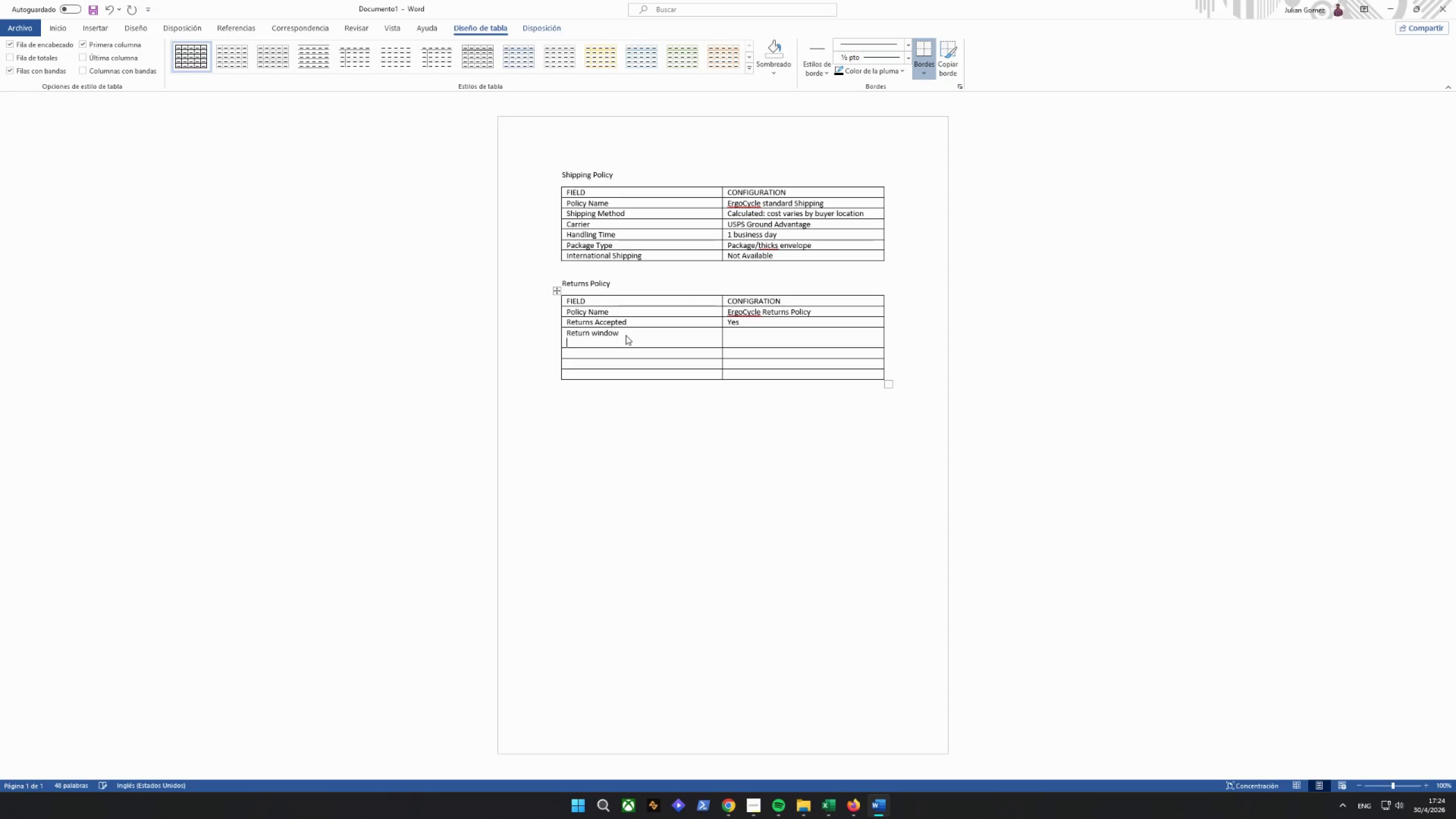 
key(Backspace)
key(Tab)
type(30 days)
 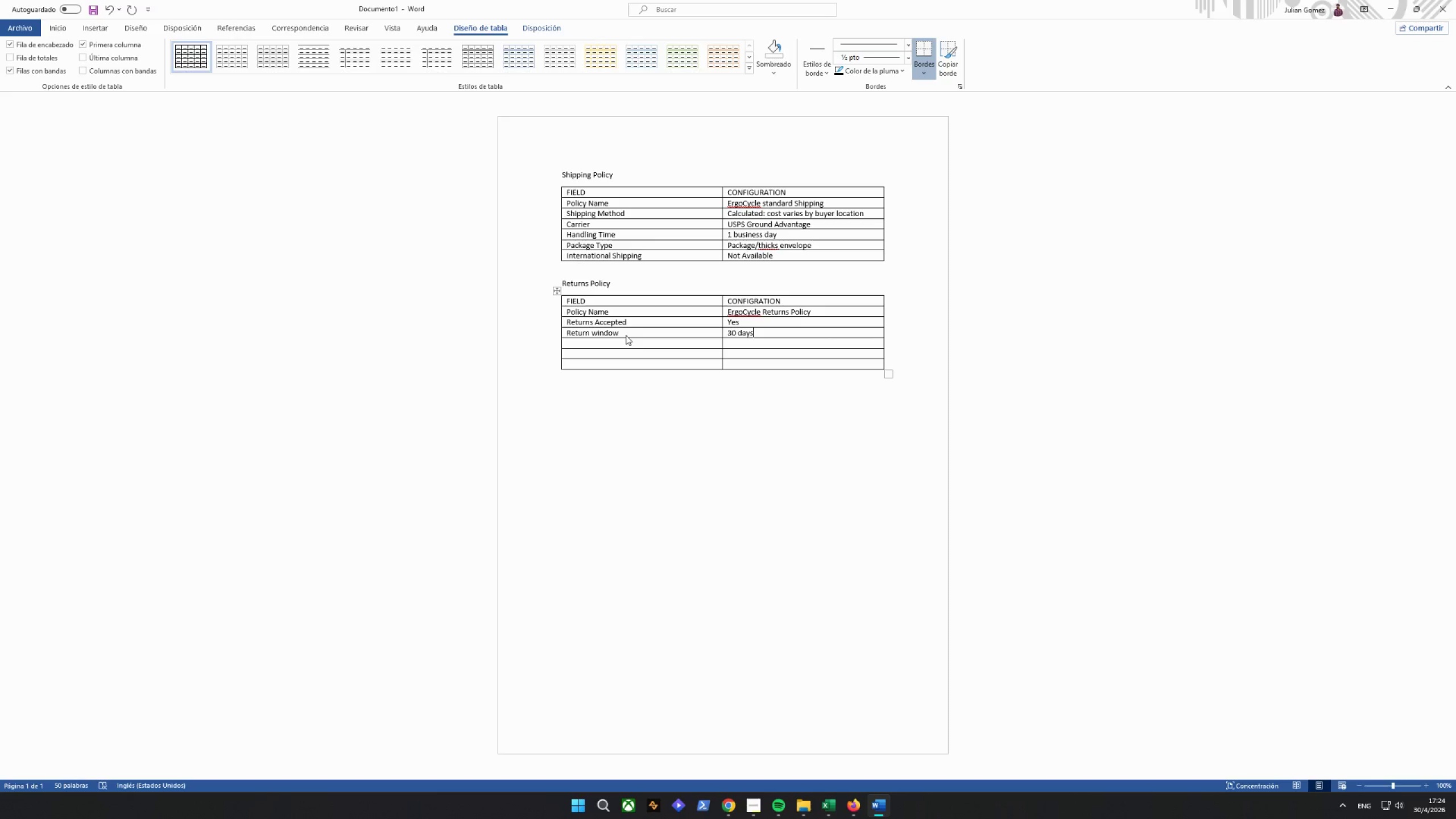 
key(ArrowDown)
 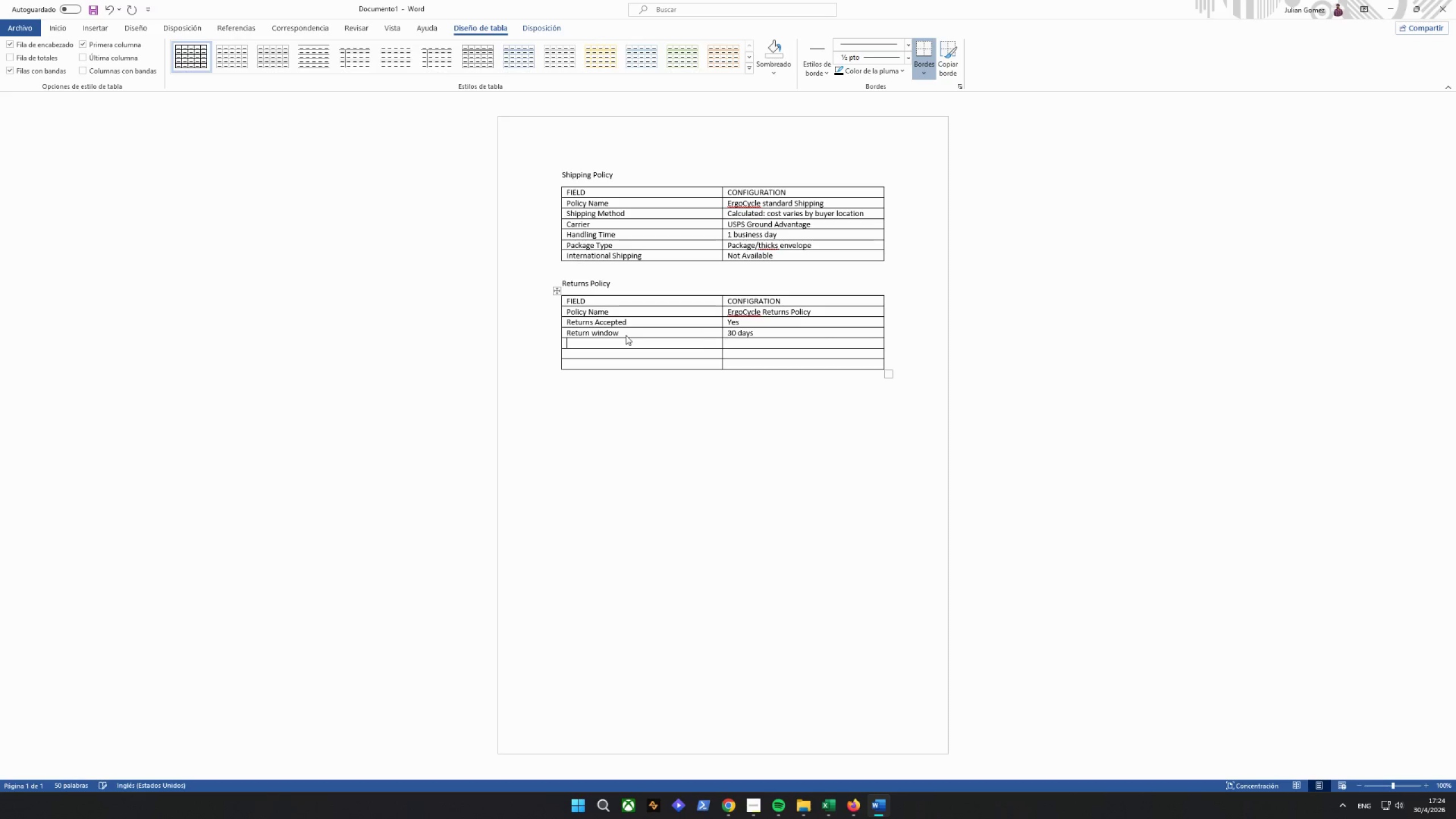 
key(ArrowLeft)
 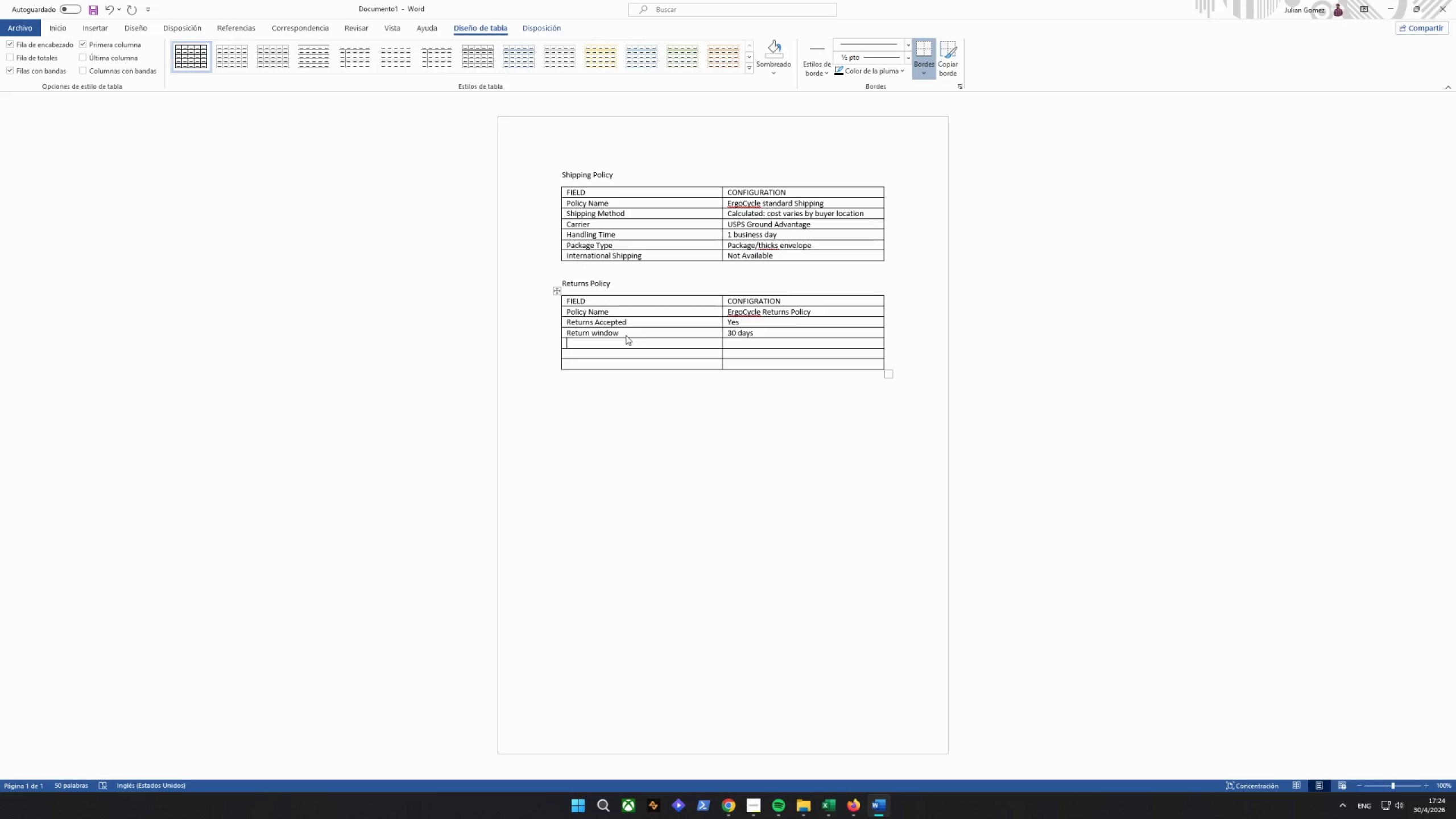 
type(who pays return aj)
key(Backspace)
type(nd shipping)
key(Tab)
type(Bueyer)
key(Backspace)
key(Backspace)
key(Backspace)
key(Backspace)
type(yer pays return shipping)
 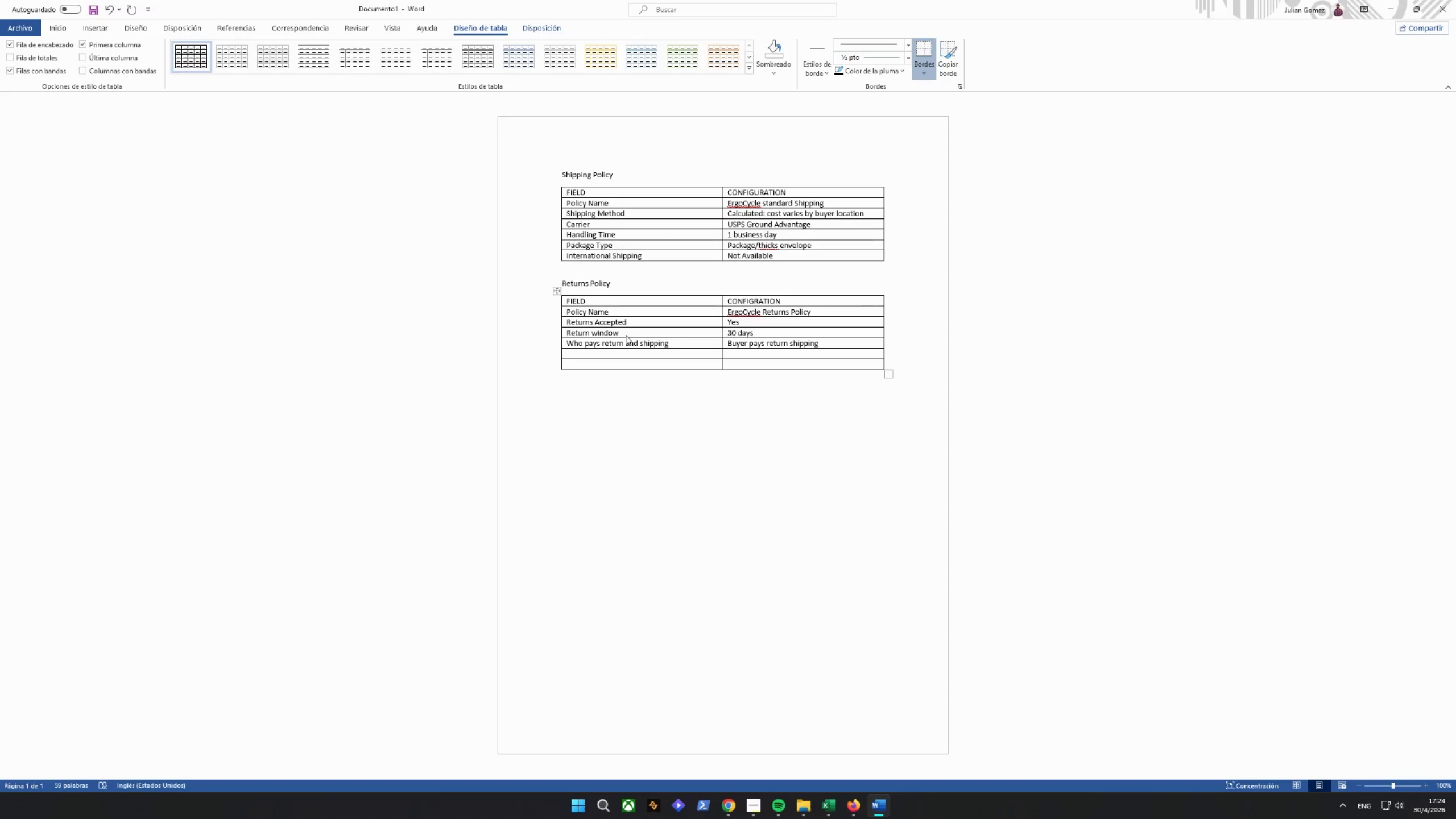 
key(ArrowDown)
 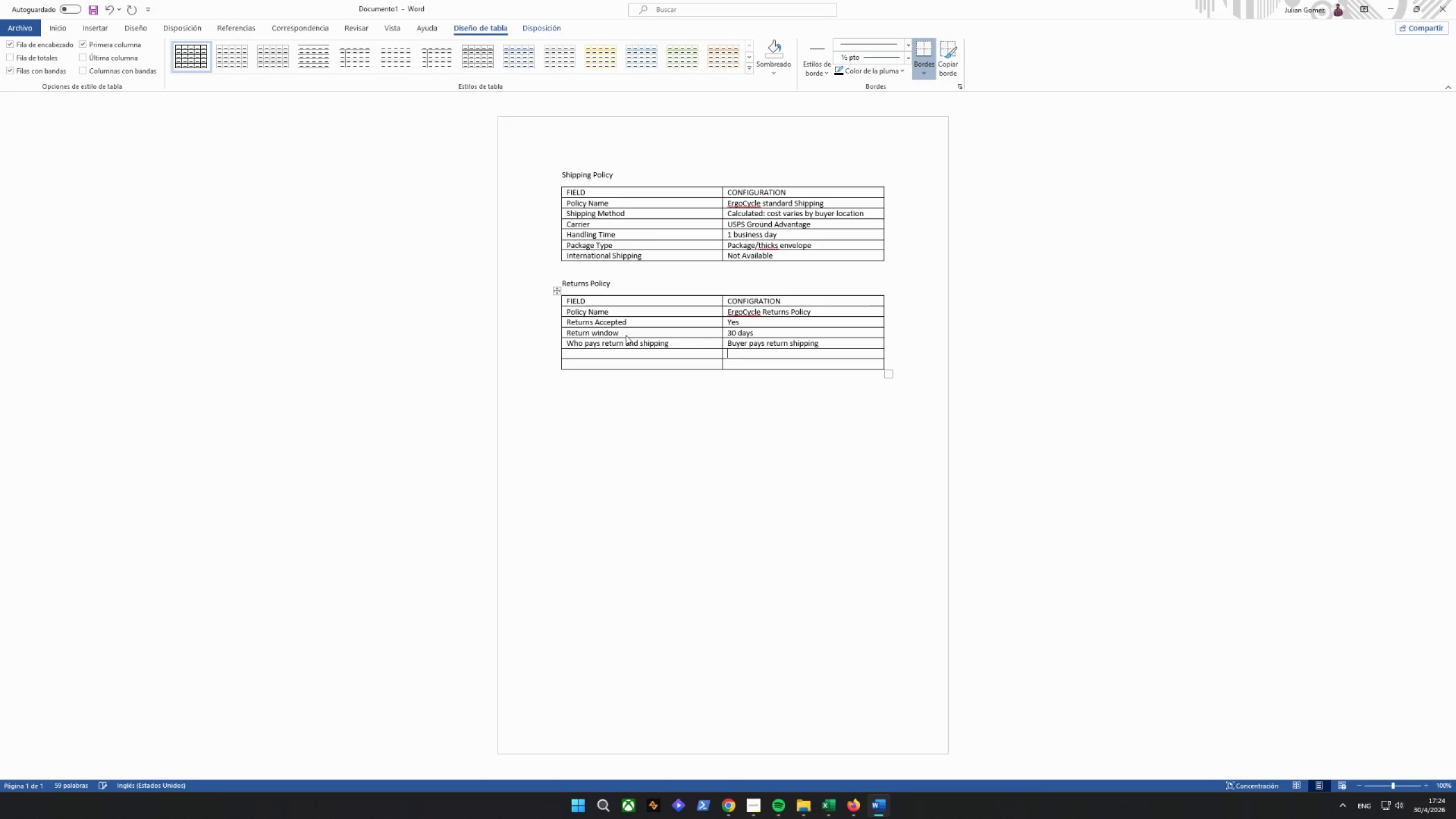 
key(ArrowLeft)
 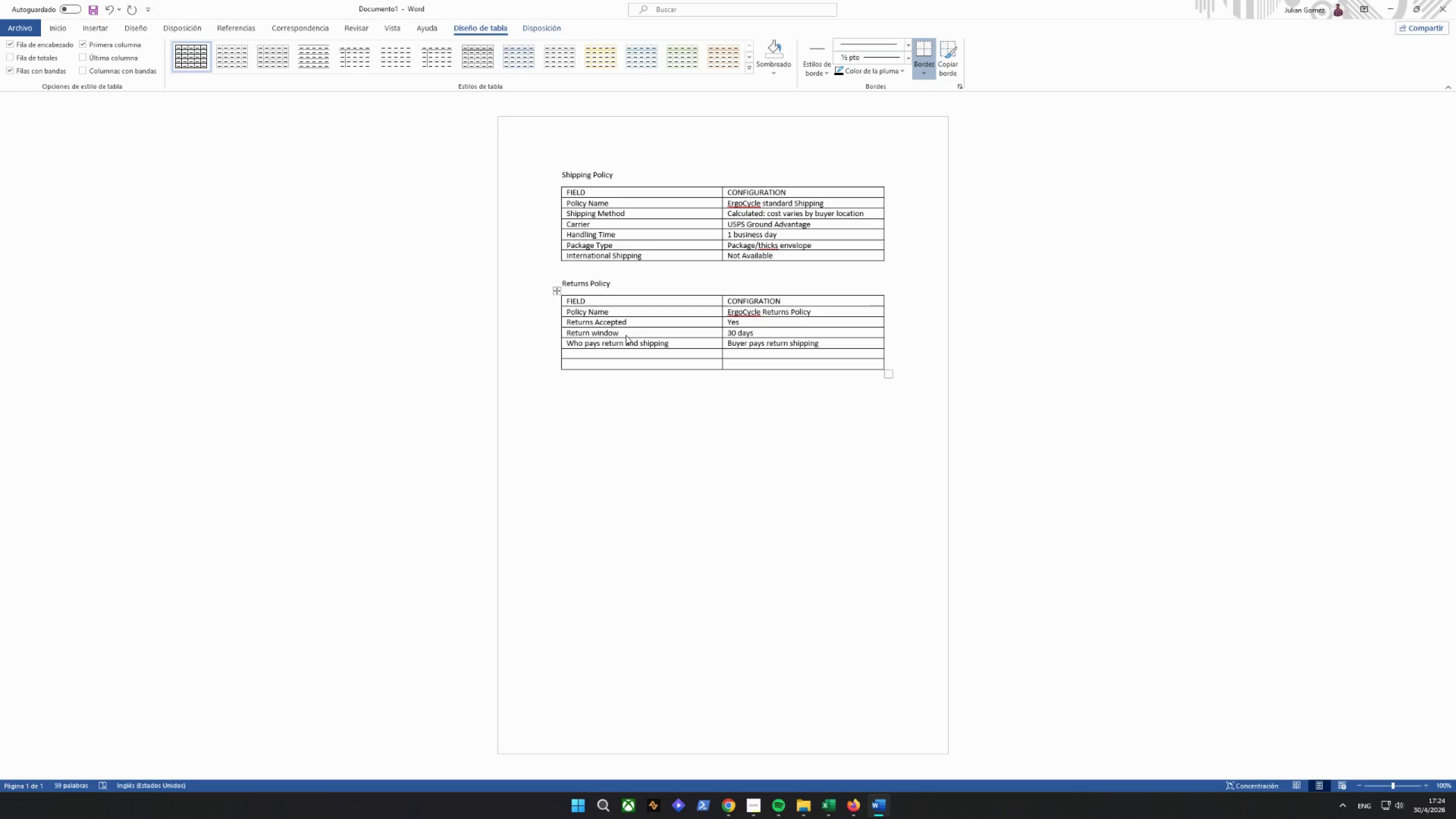 
type(refund type)
key(Tab)
type(Money back)
 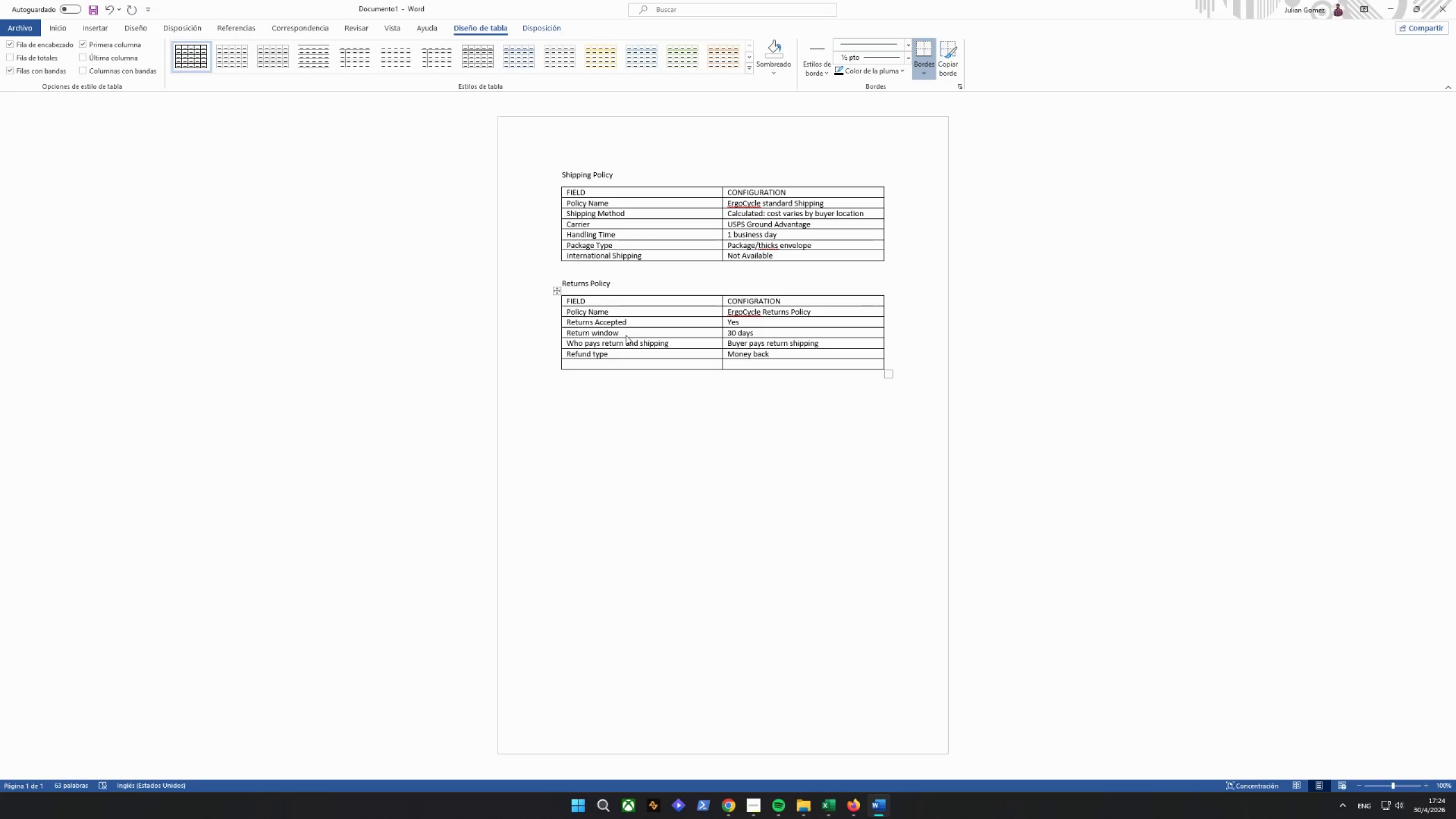 
key(ArrowDown)
 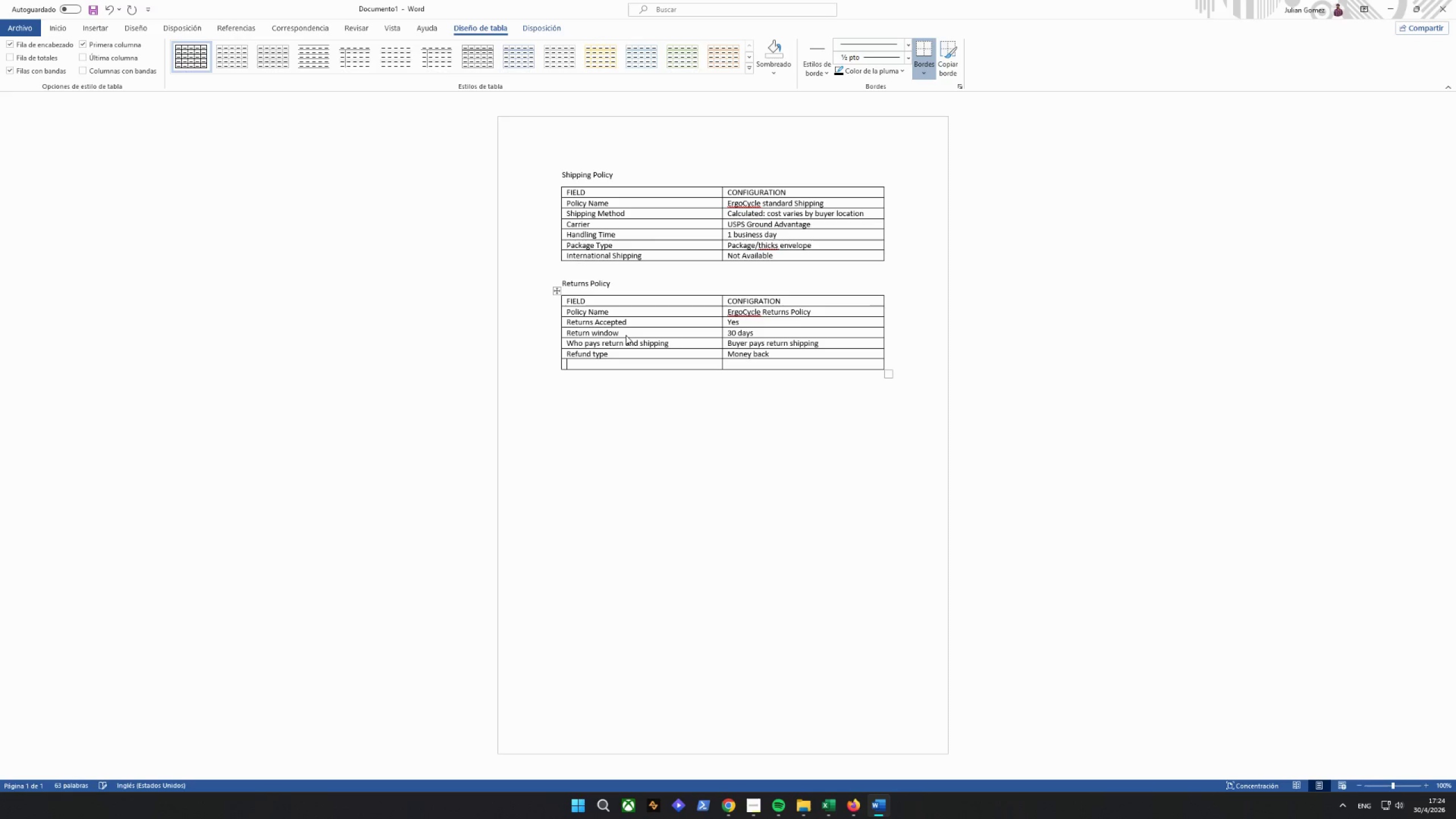 
key(ArrowLeft)
 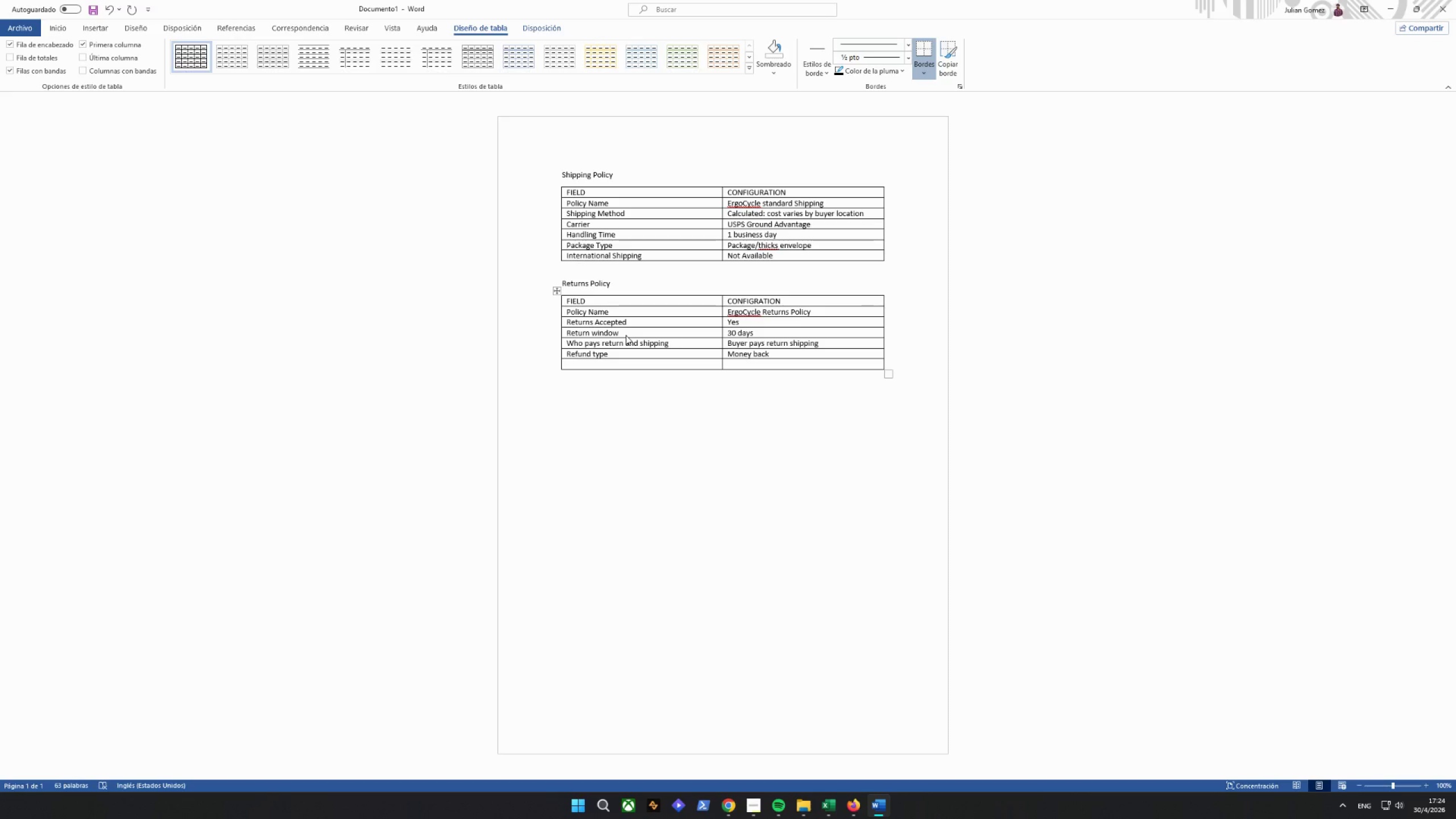 
type(Condition in return)
key(Tab)
type(Item must be in original condition)
 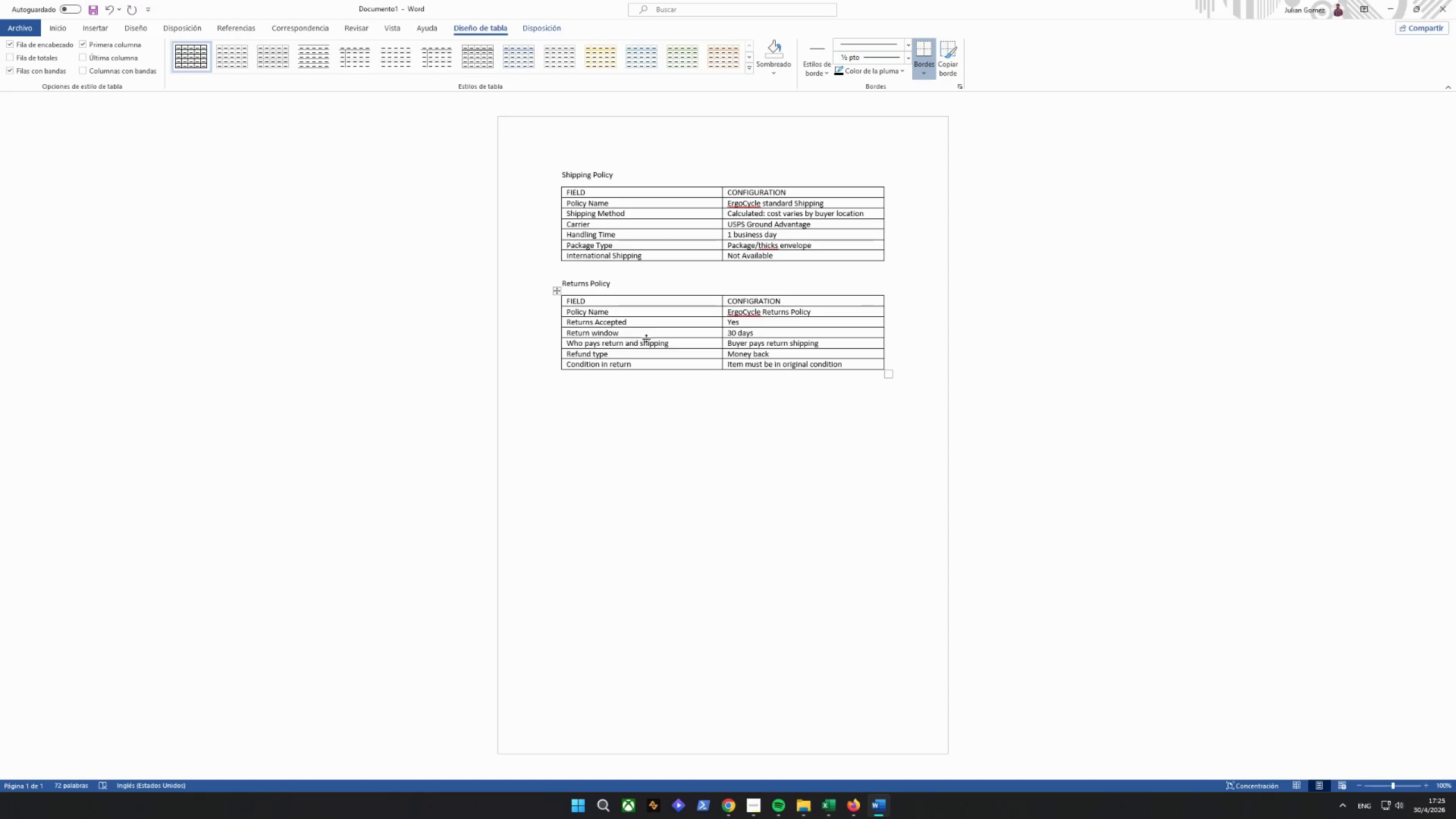 
left_click([640, 455])
 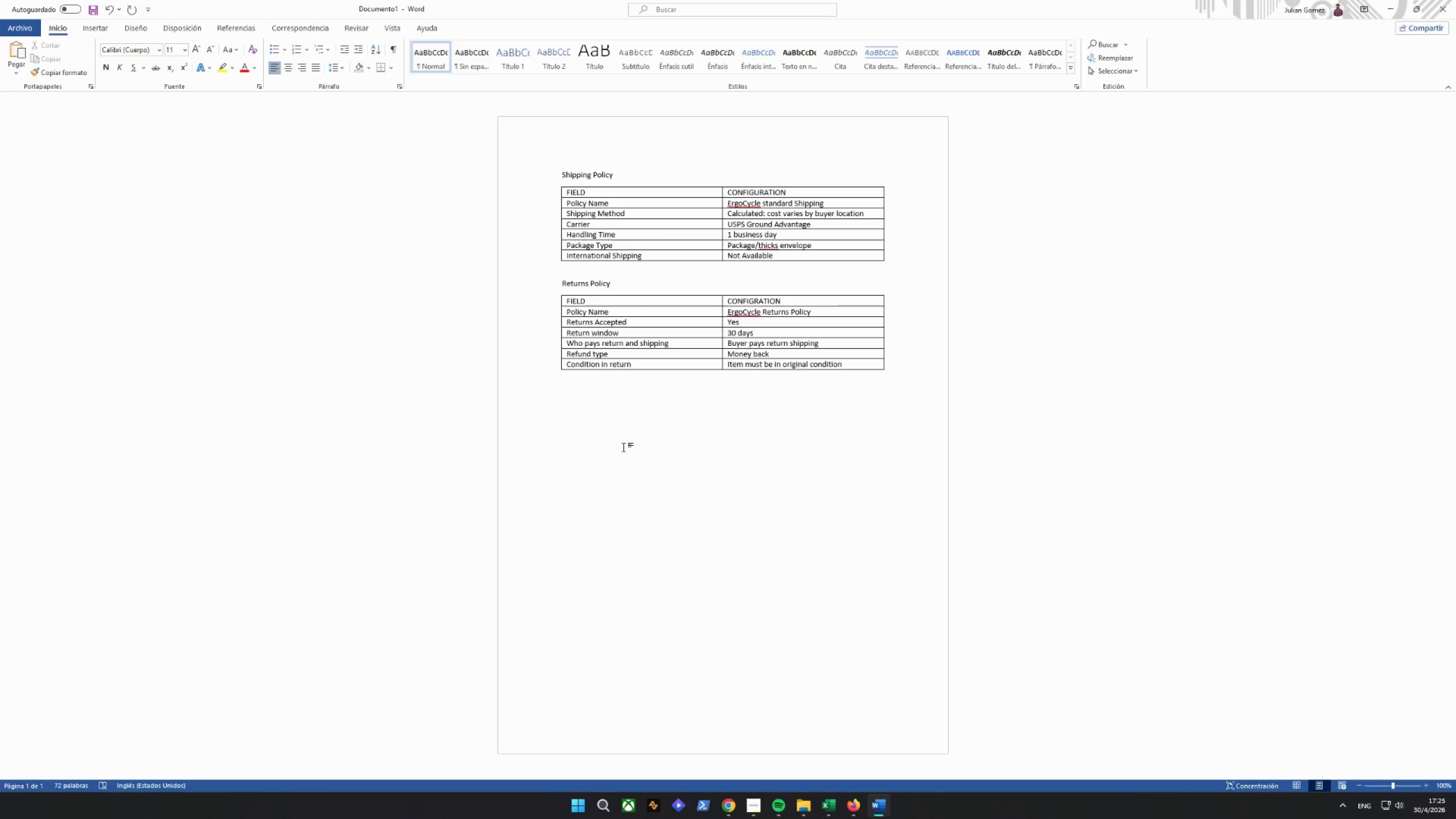 
key(Enter)
 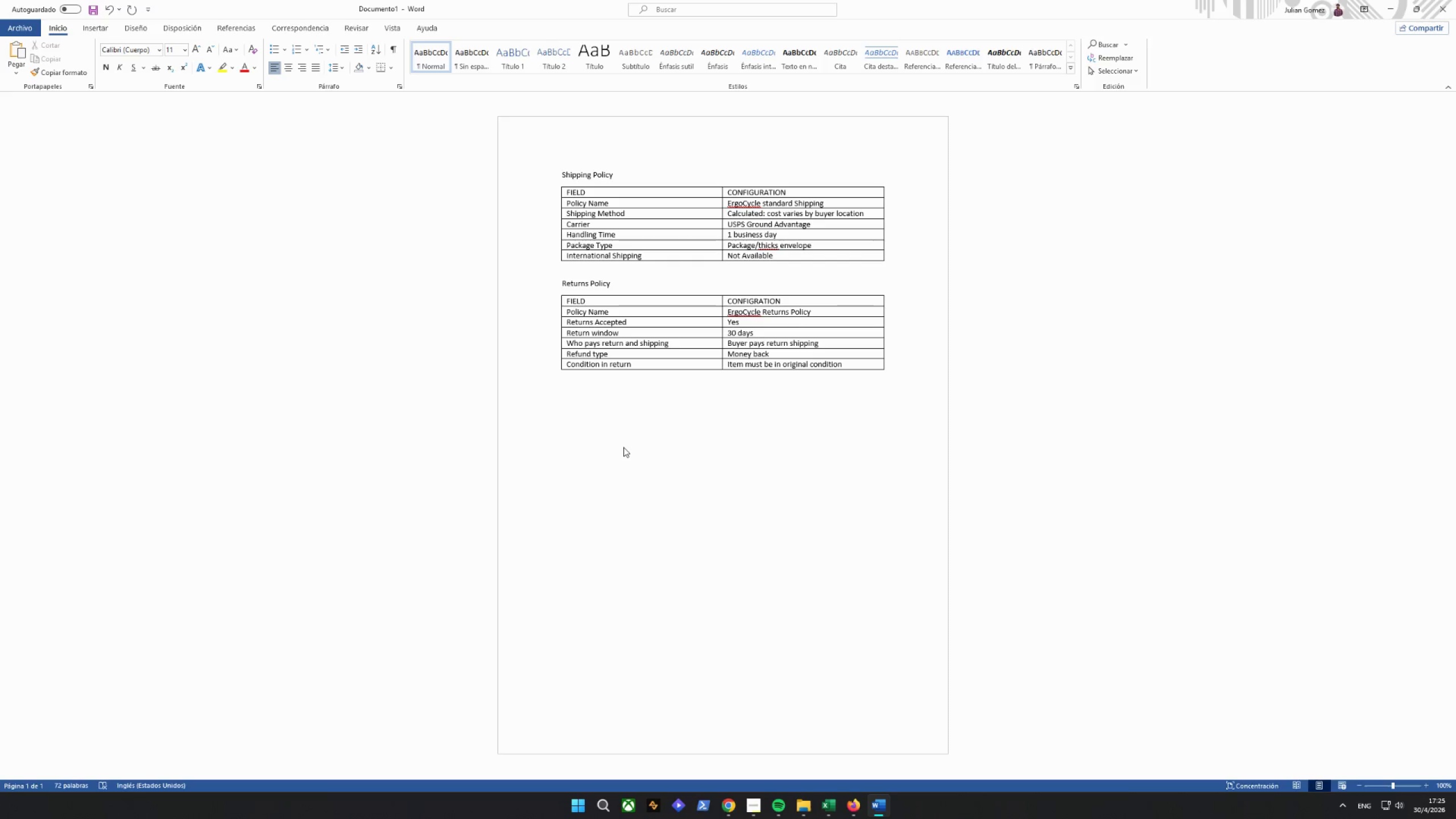 
wait(5.09)
 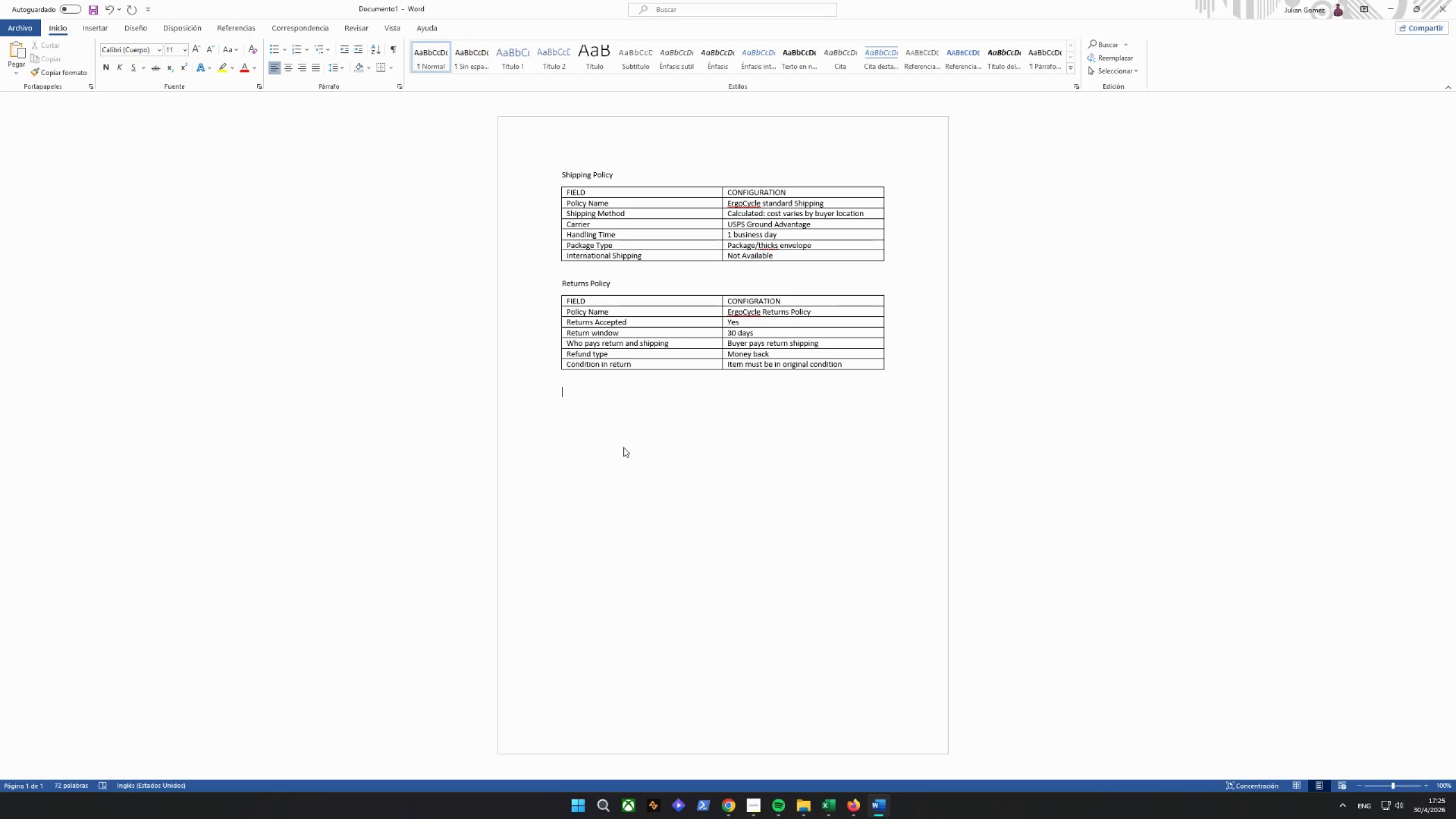 
type(Paymenyt)
key(Backspace)
key(Backspace)
type(t policiy)
key(Backspace)
type(tt)
key(Backspace)
type(y)
key(Backspace)
key(Backspace)
key(Backspace)
type(y)
 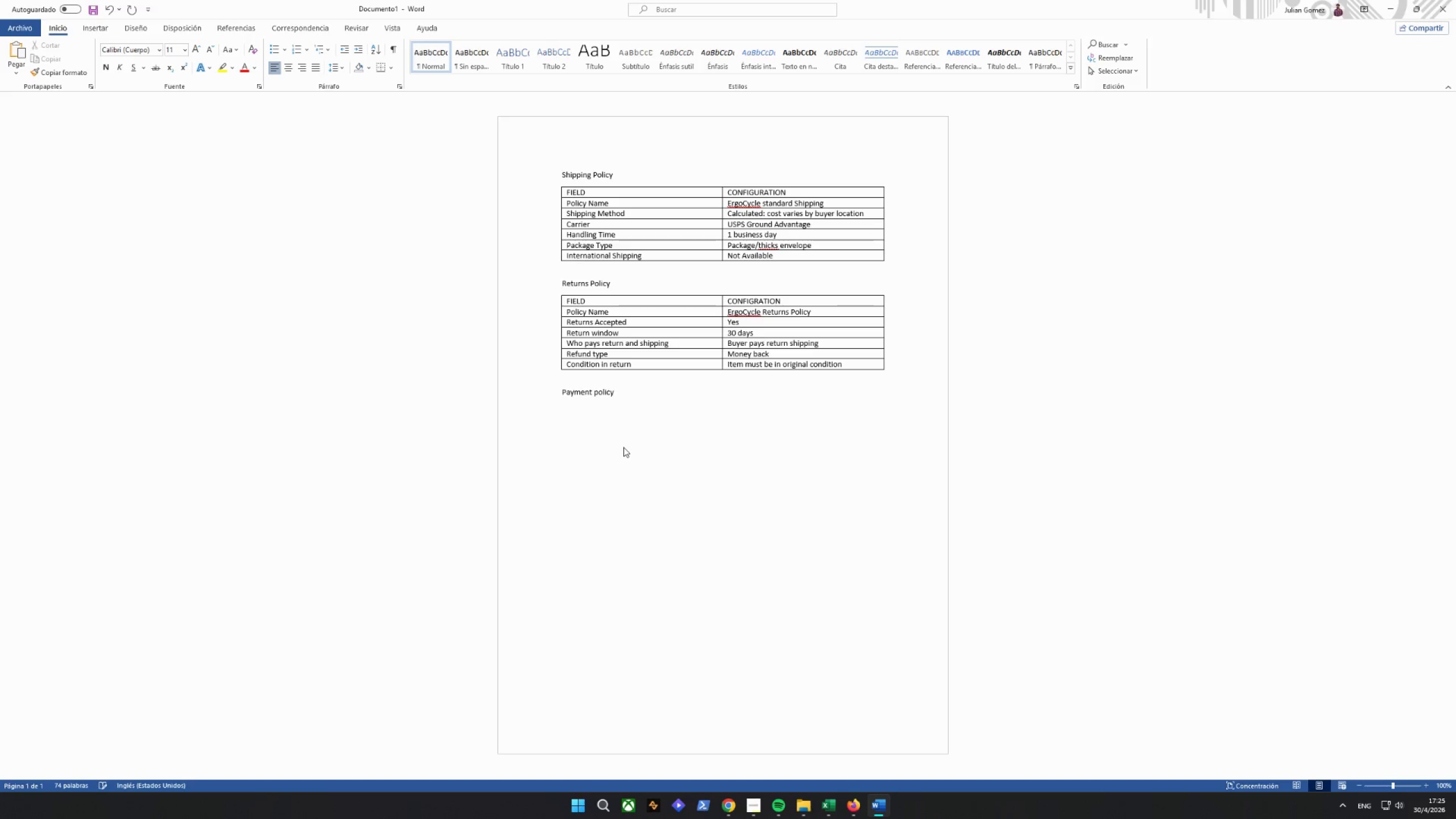 
key(Enter)
 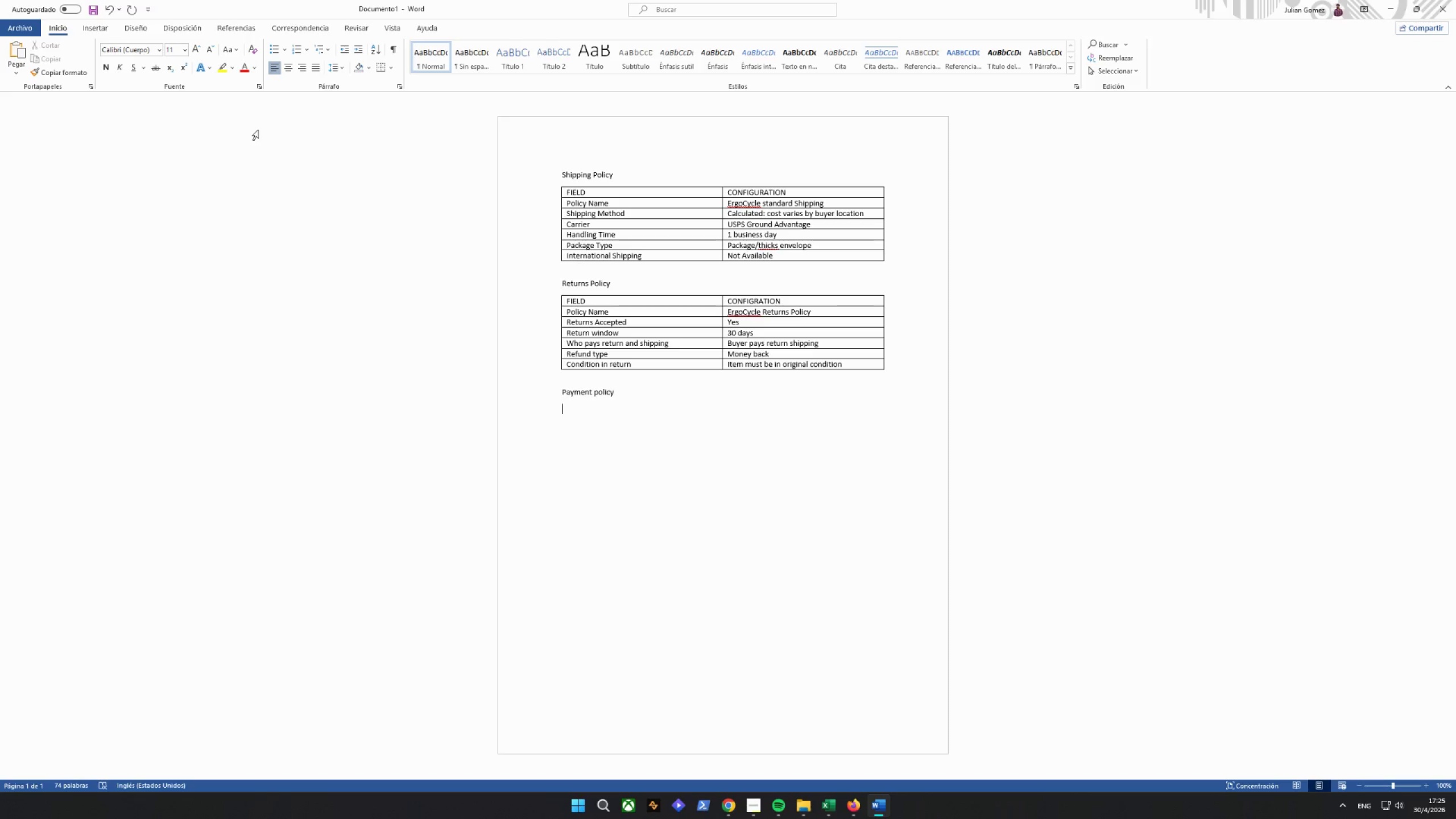 
wait(7.47)
 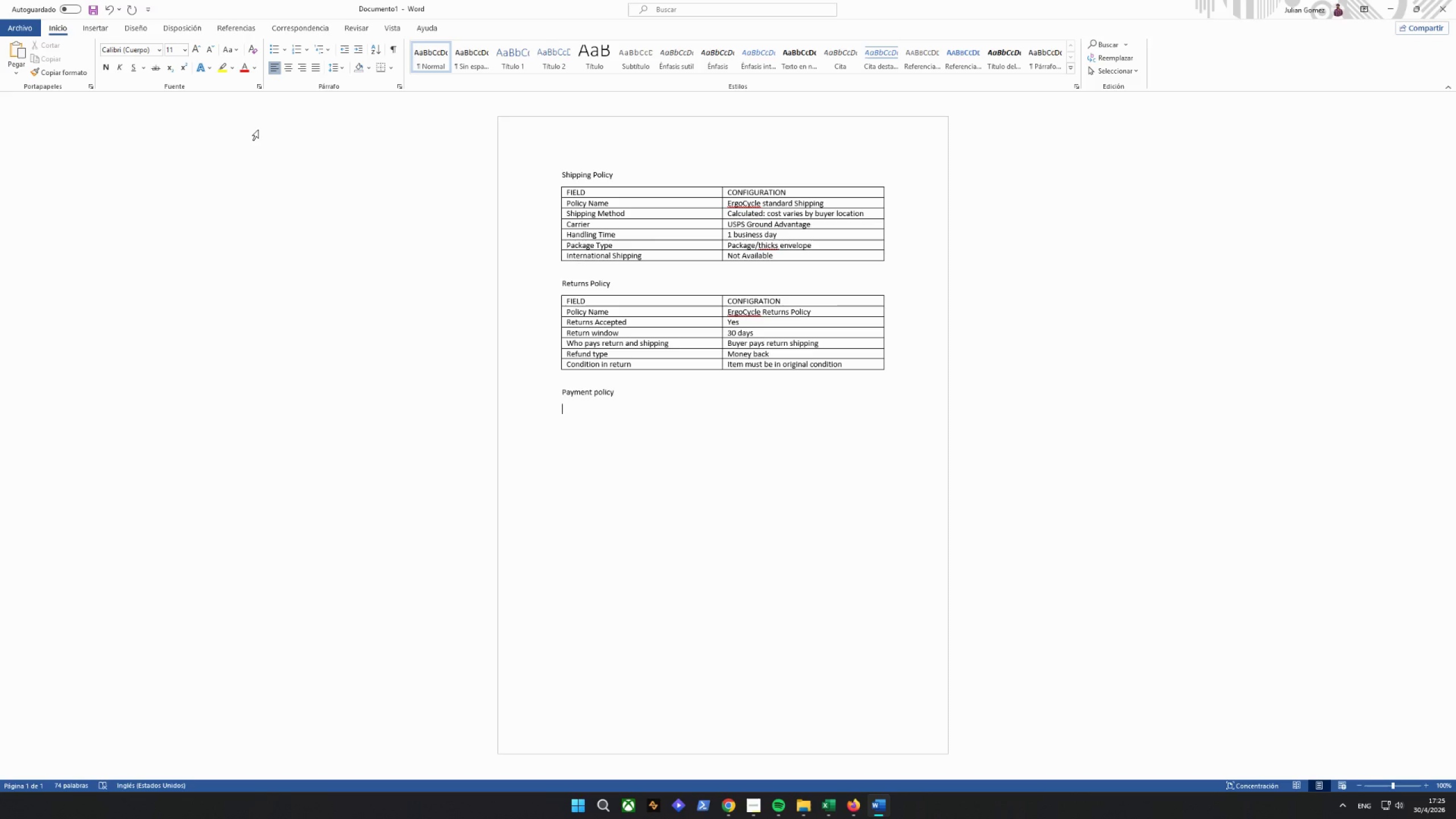 
left_click([94, 27])
 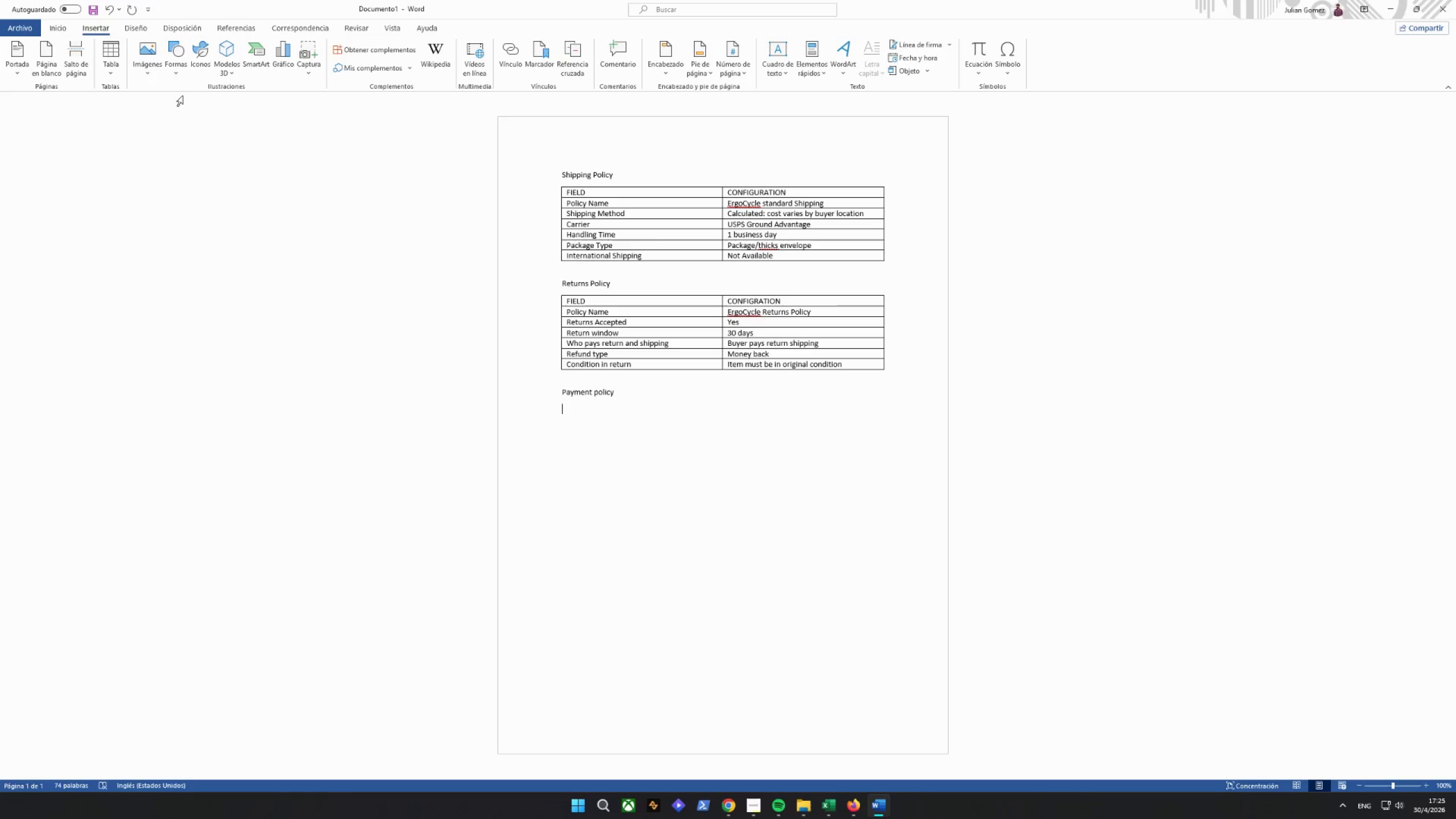 
left_click([121, 64])
 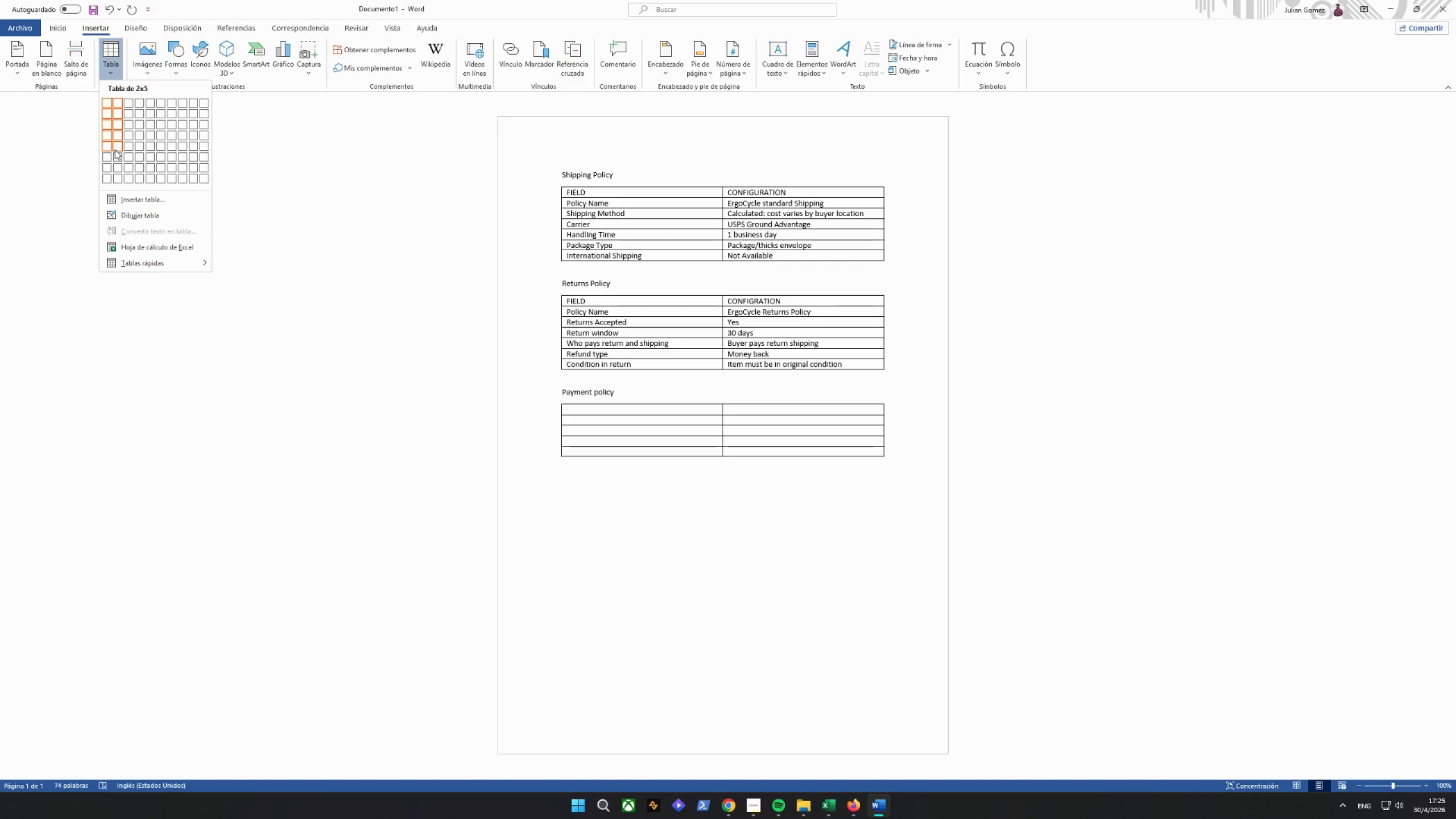 
left_click([115, 155])
 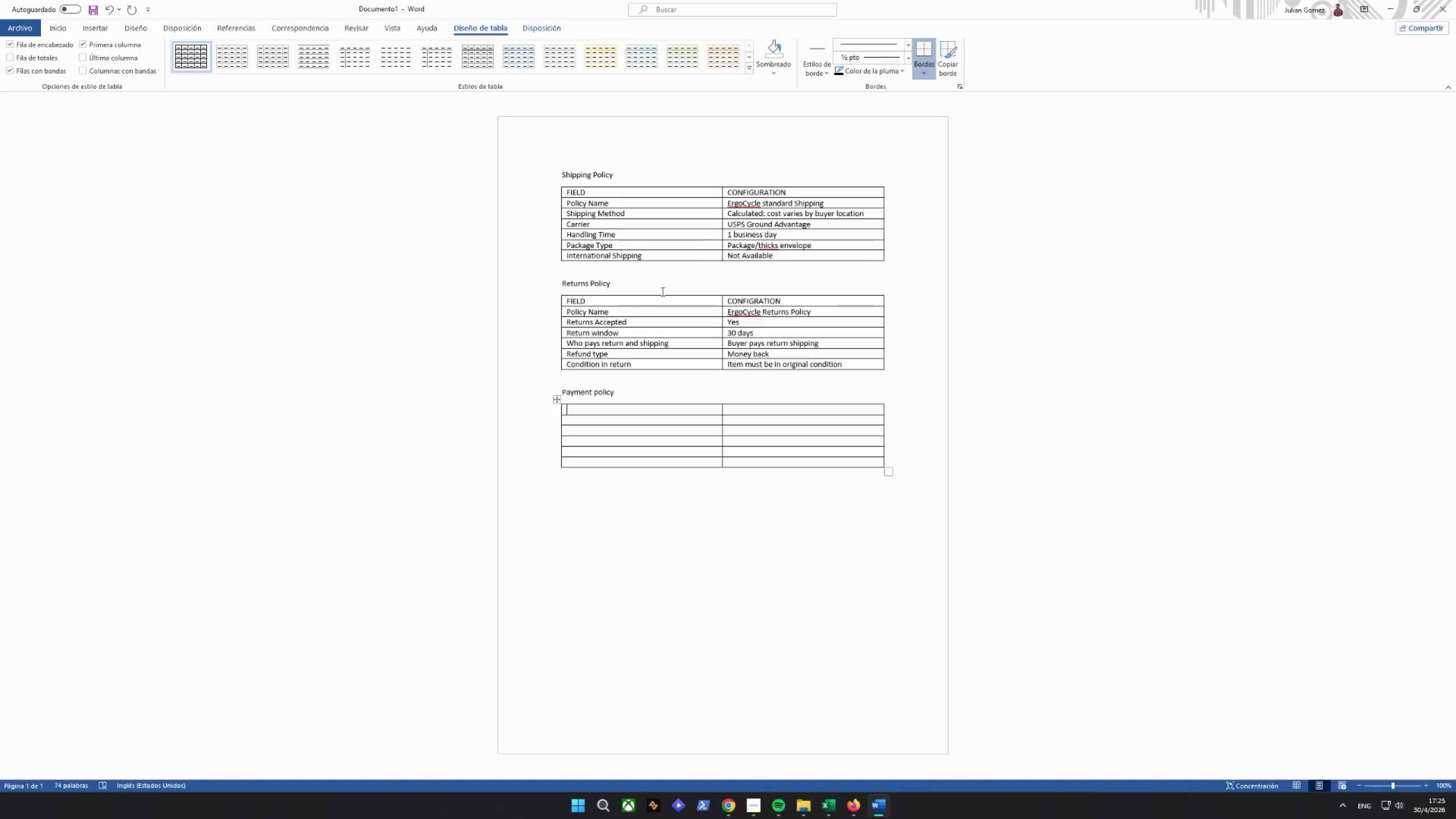 
left_click_drag(start_coordinate=[814, 303], to_coordinate=[558, 304])
 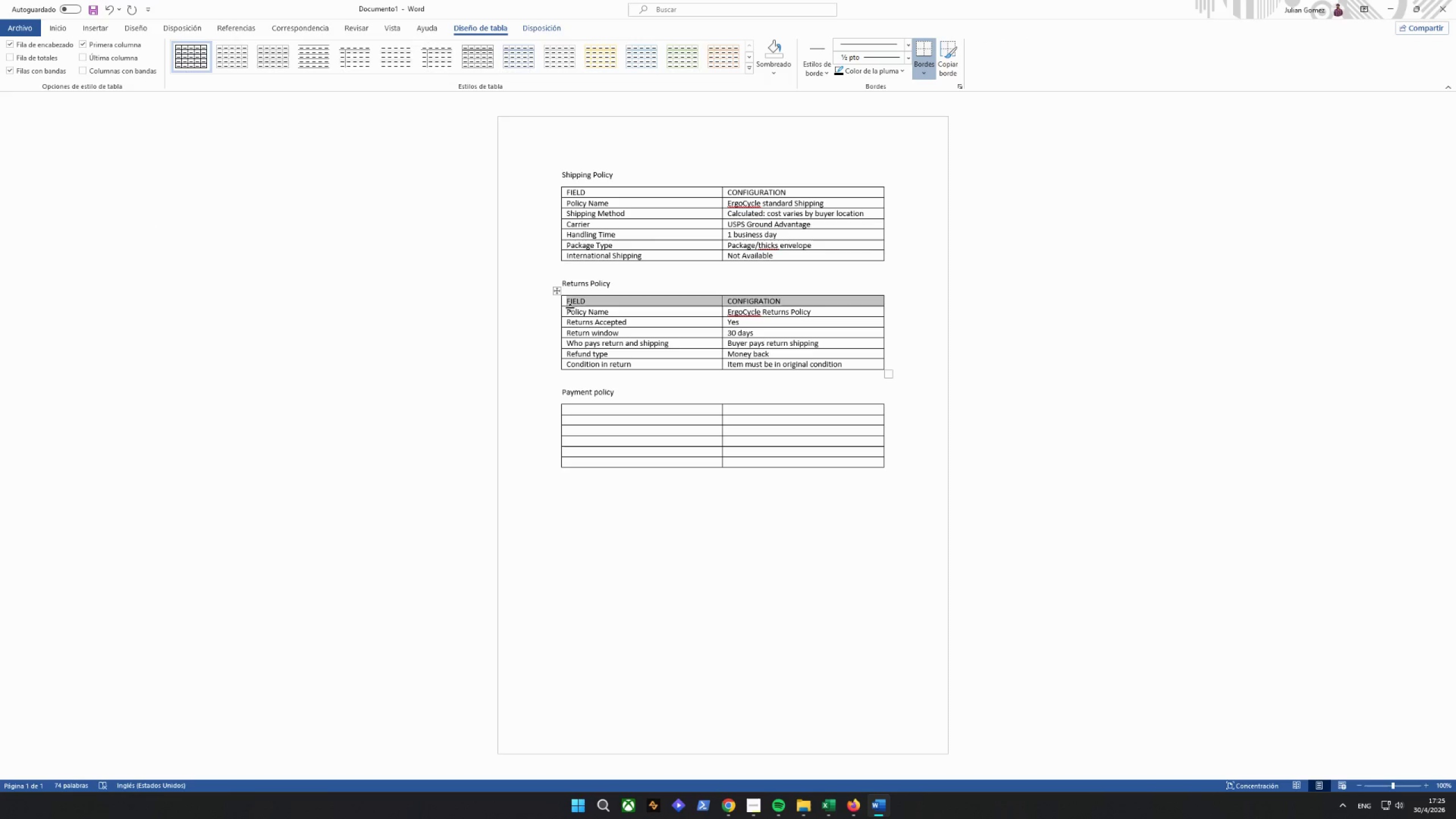 
key(Control+C)
 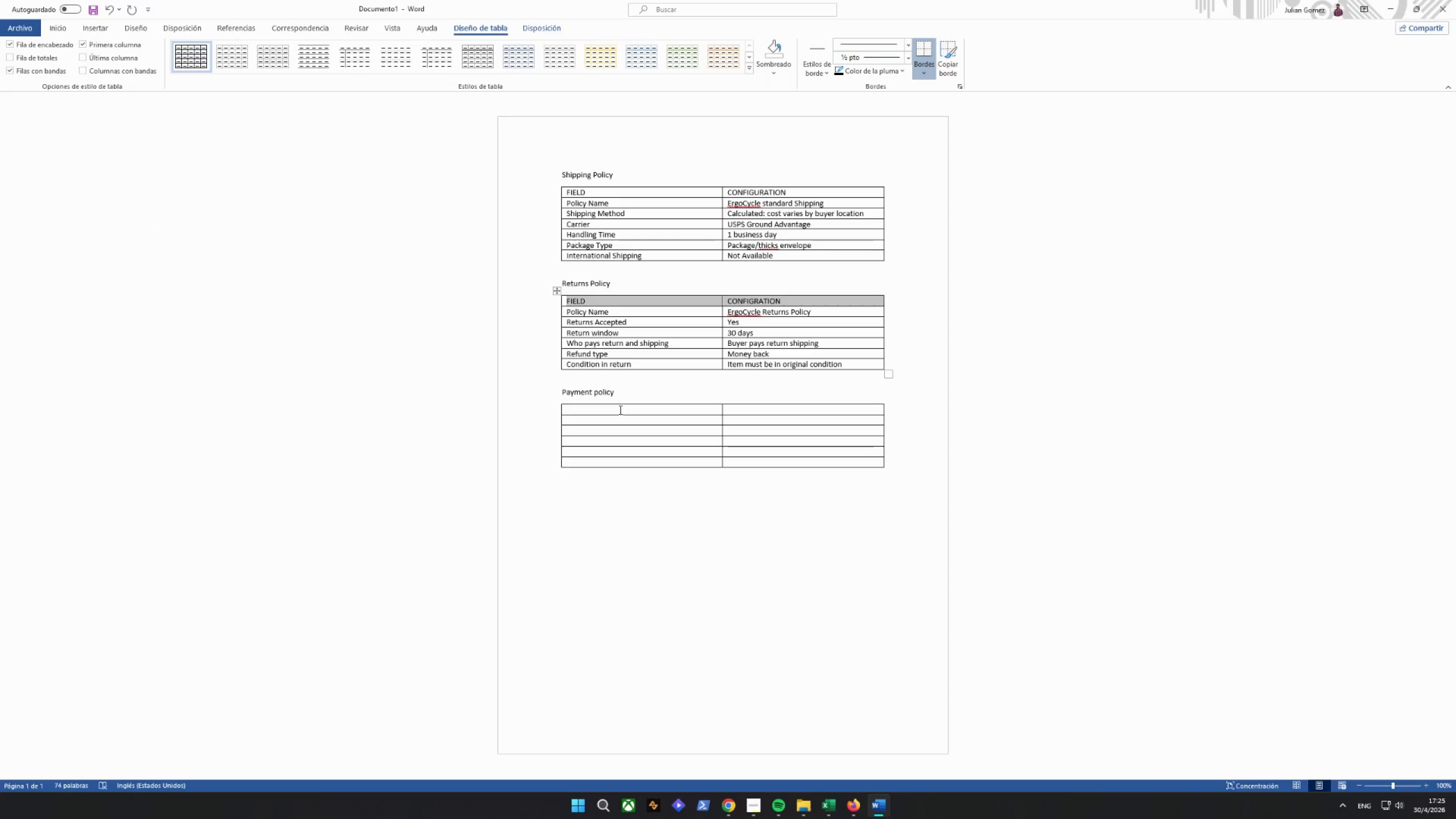 
key(Control+V)
 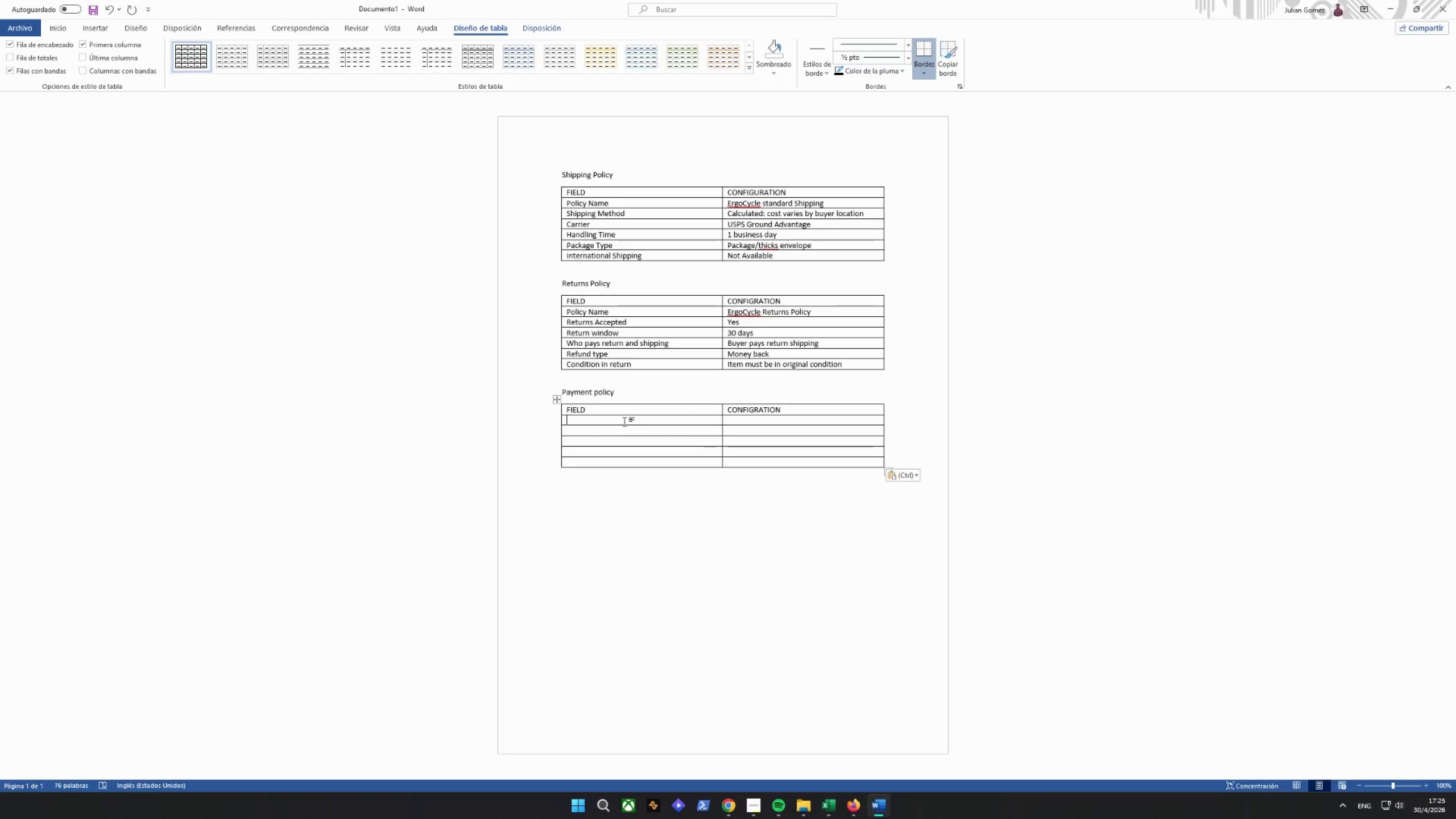 
wait(10.31)
 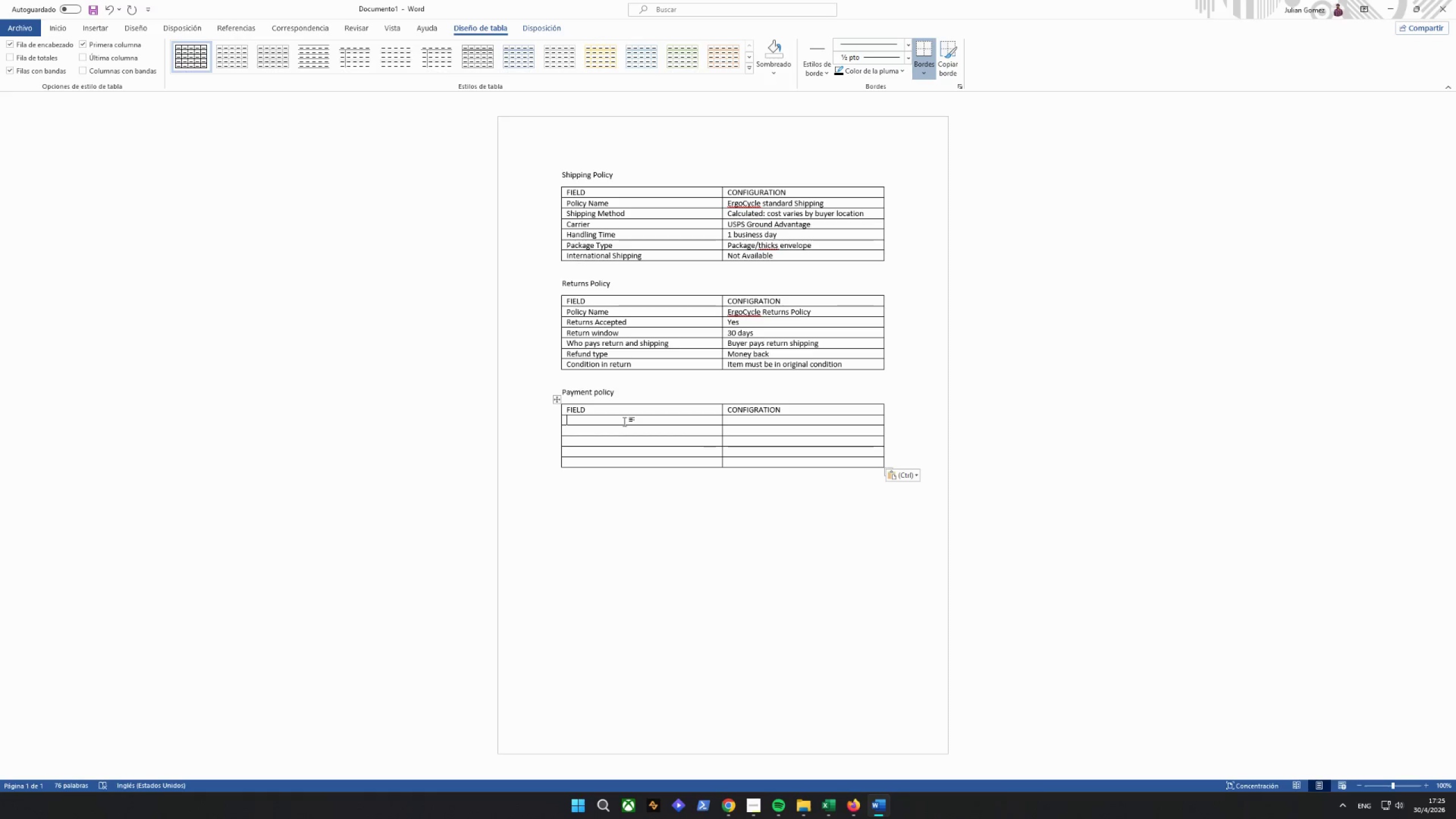 
left_click_drag(start_coordinate=[624, 311], to_coordinate=[506, 306])
 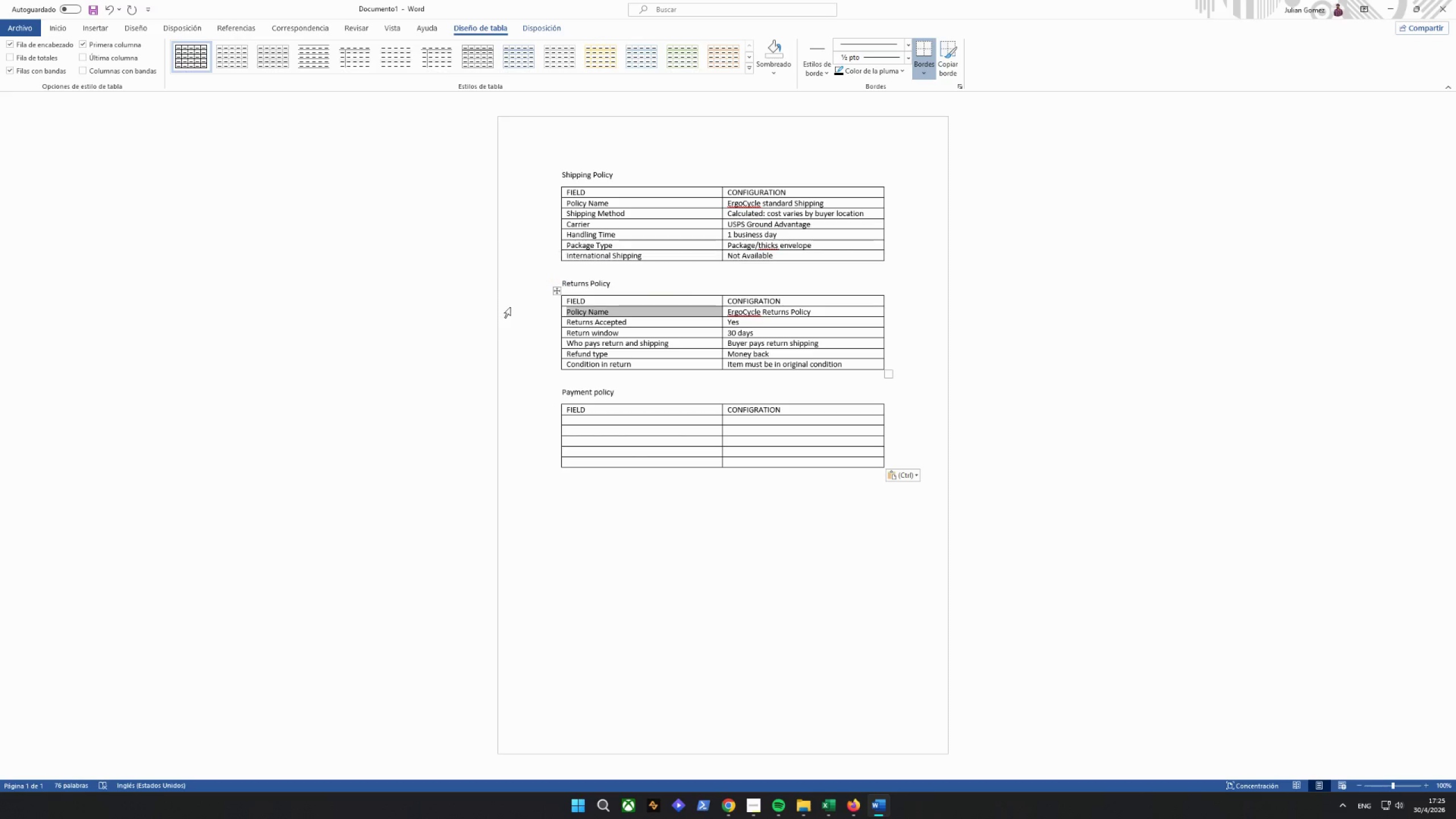 
key(Control+ControlLeft)
 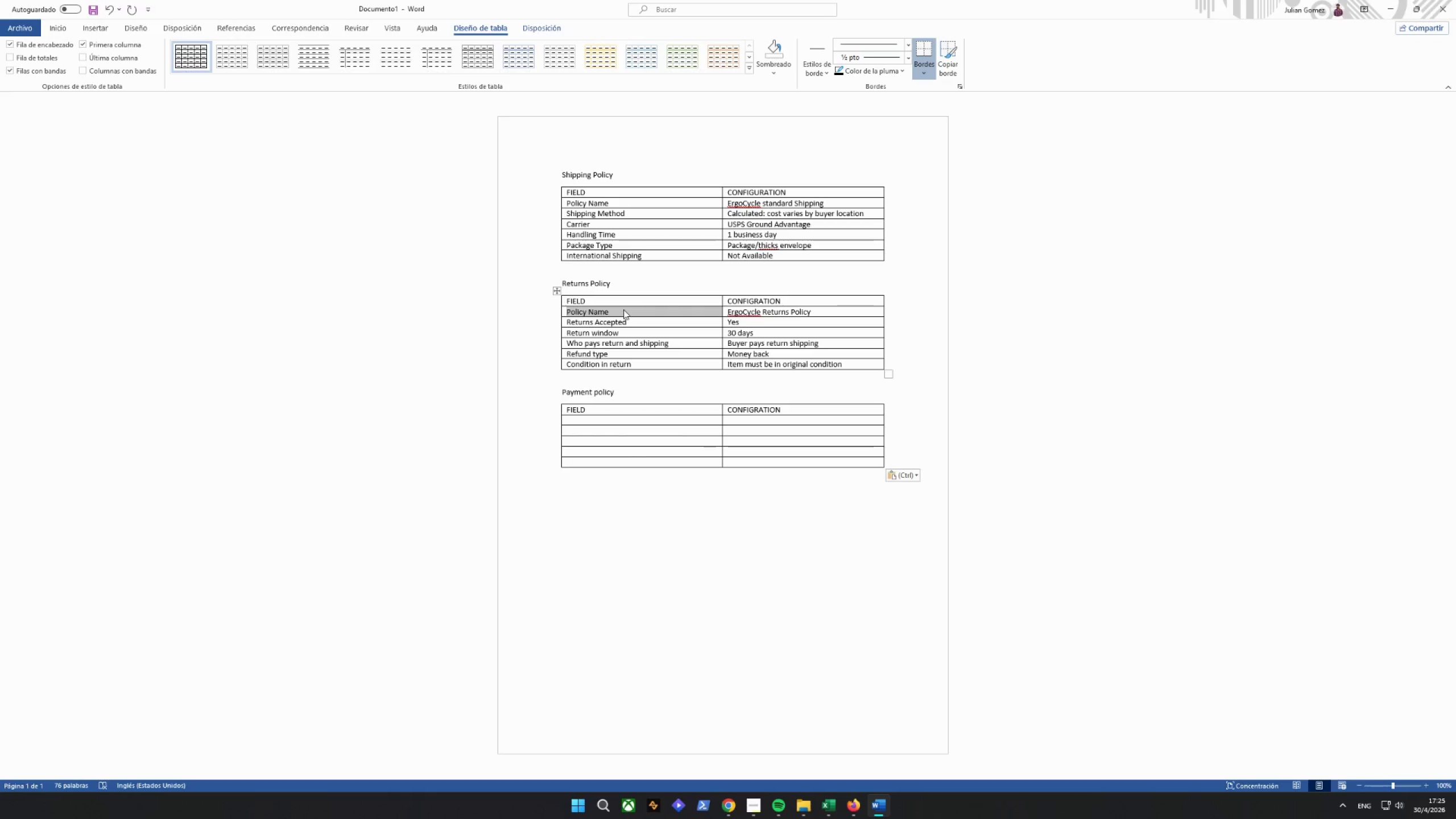 
double_click([621, 311])
 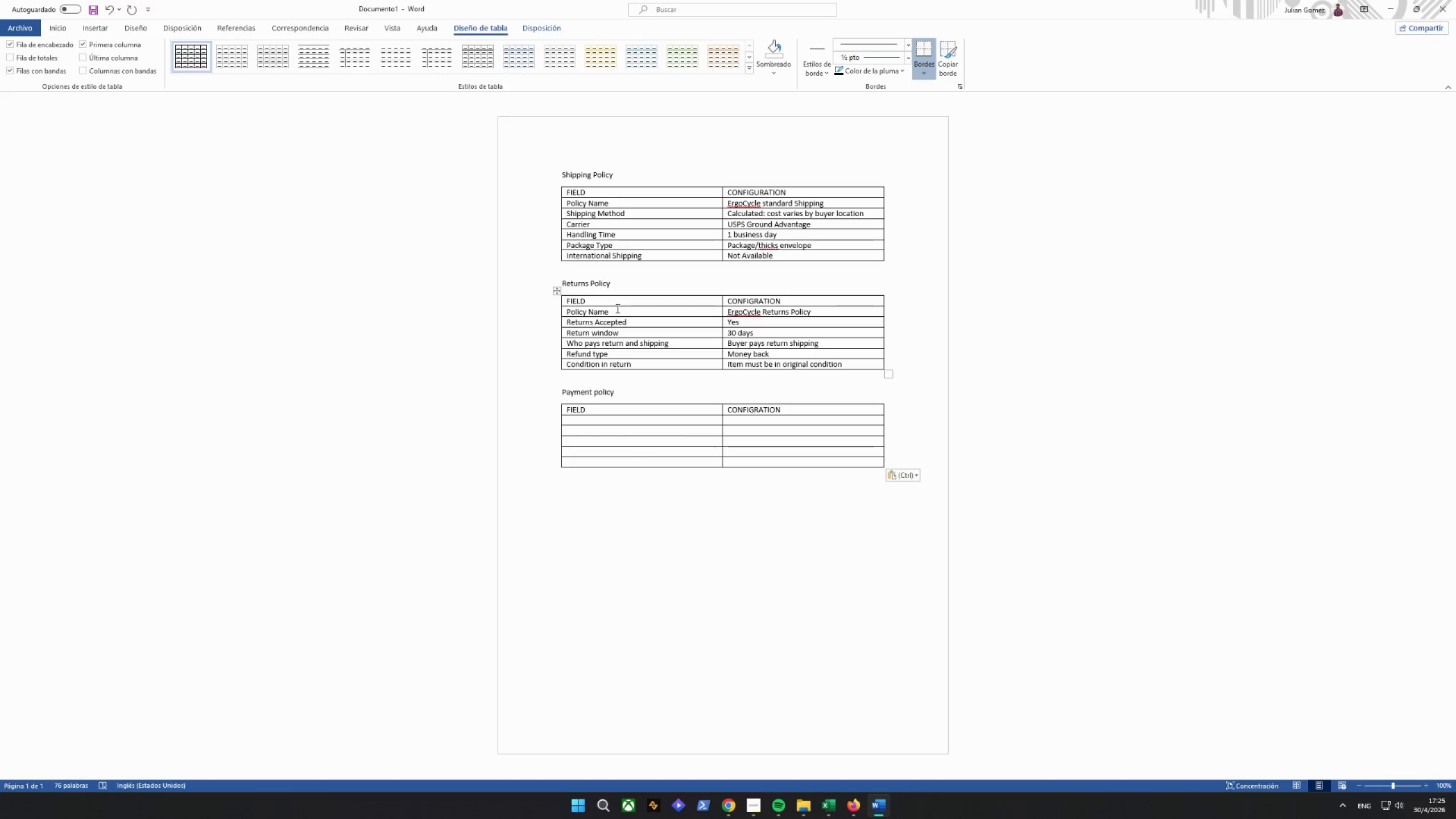 
left_click_drag(start_coordinate=[617, 308], to_coordinate=[566, 309])
 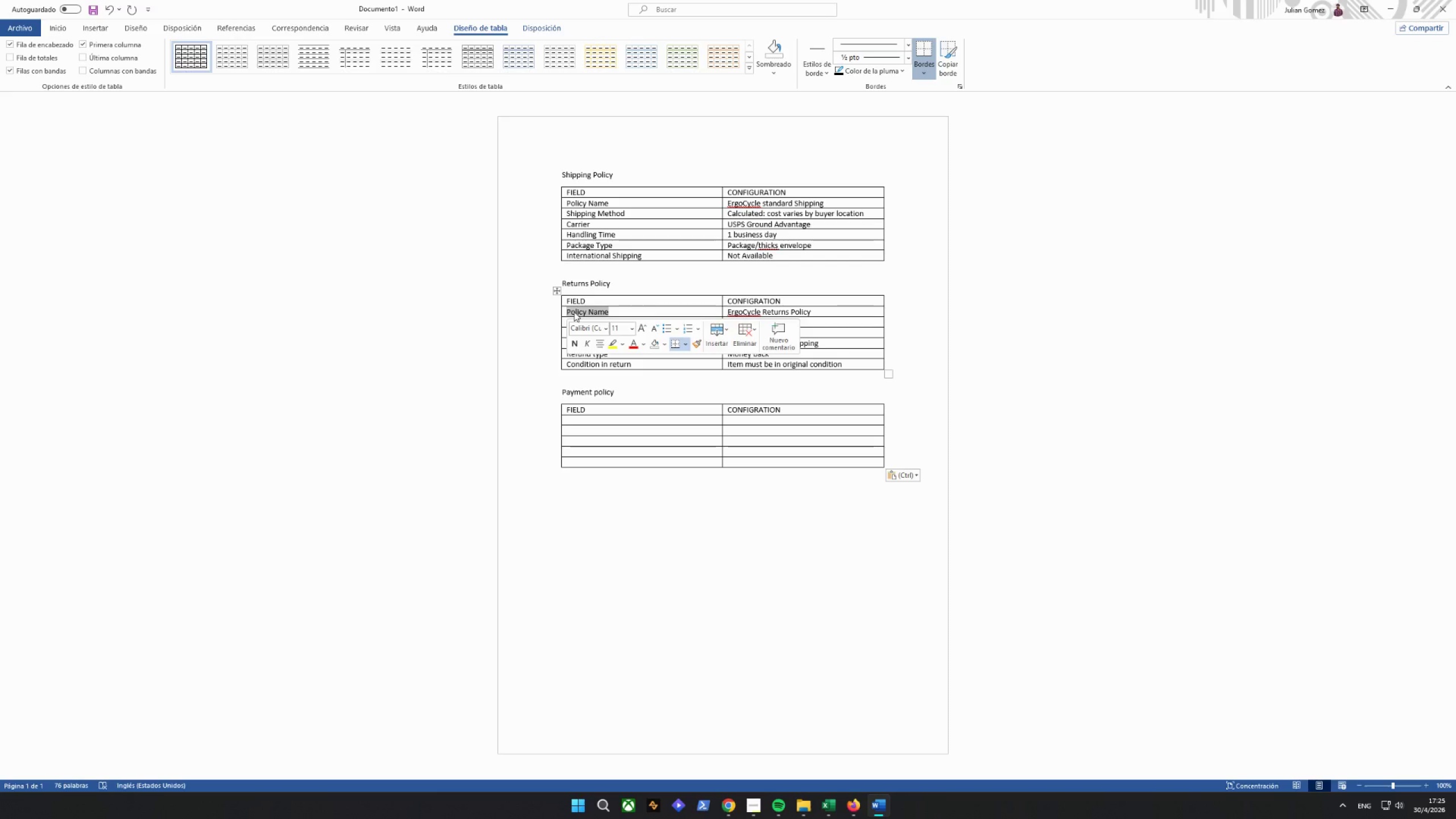 
key(Control+C)
 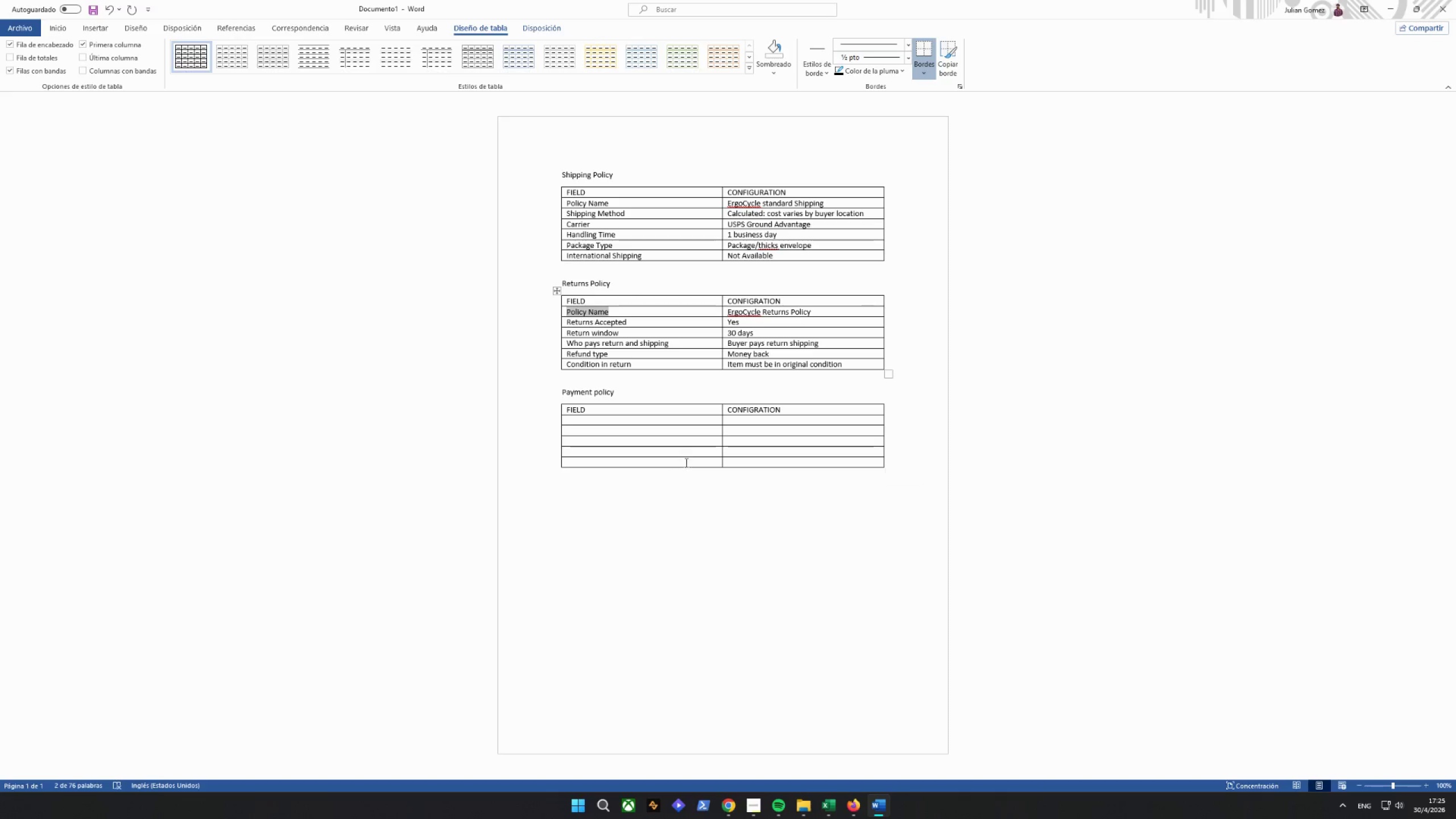 
key(Control+C)
 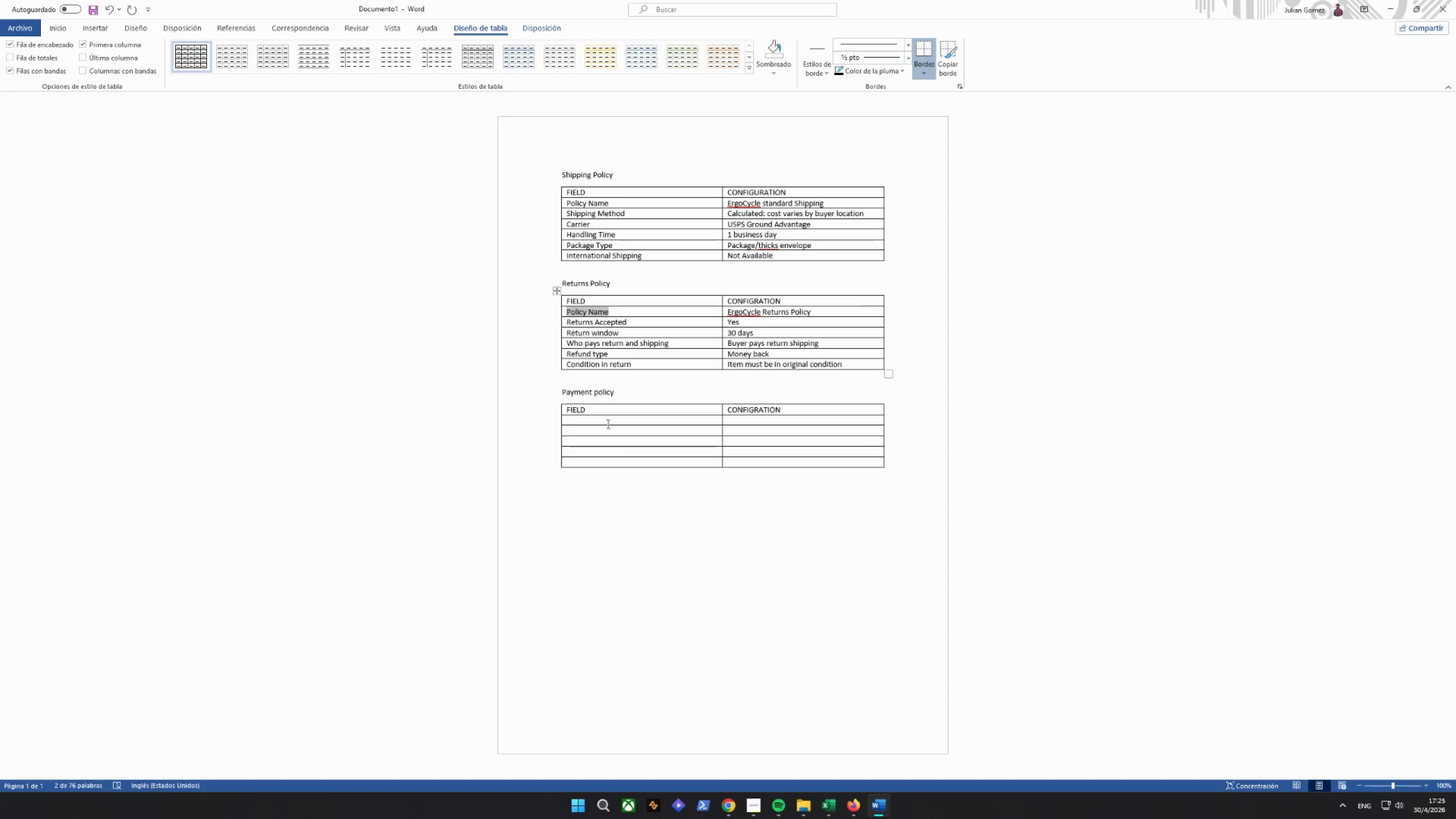 
left_click([596, 419])
 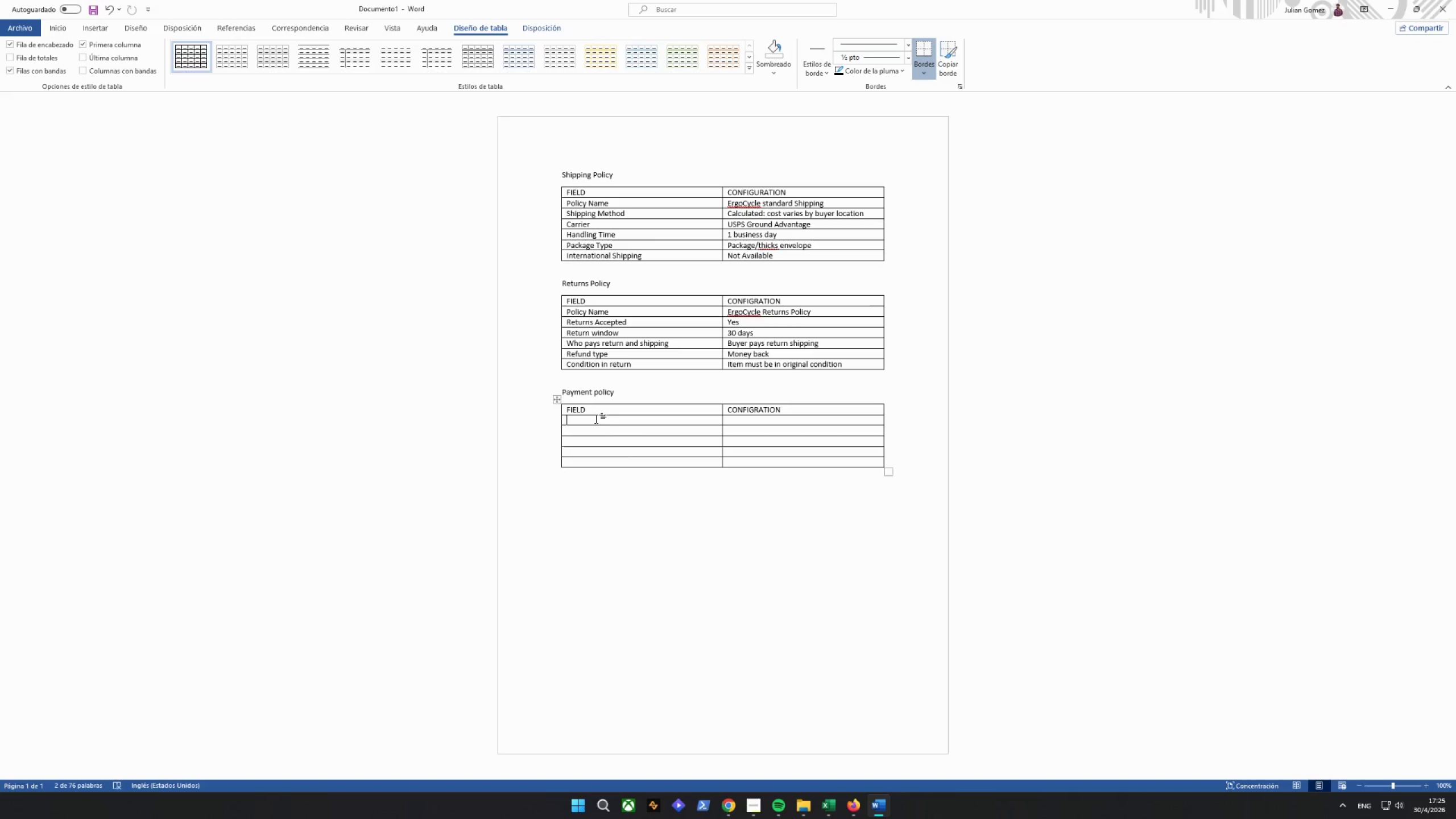 
key(Control+ControlLeft)
 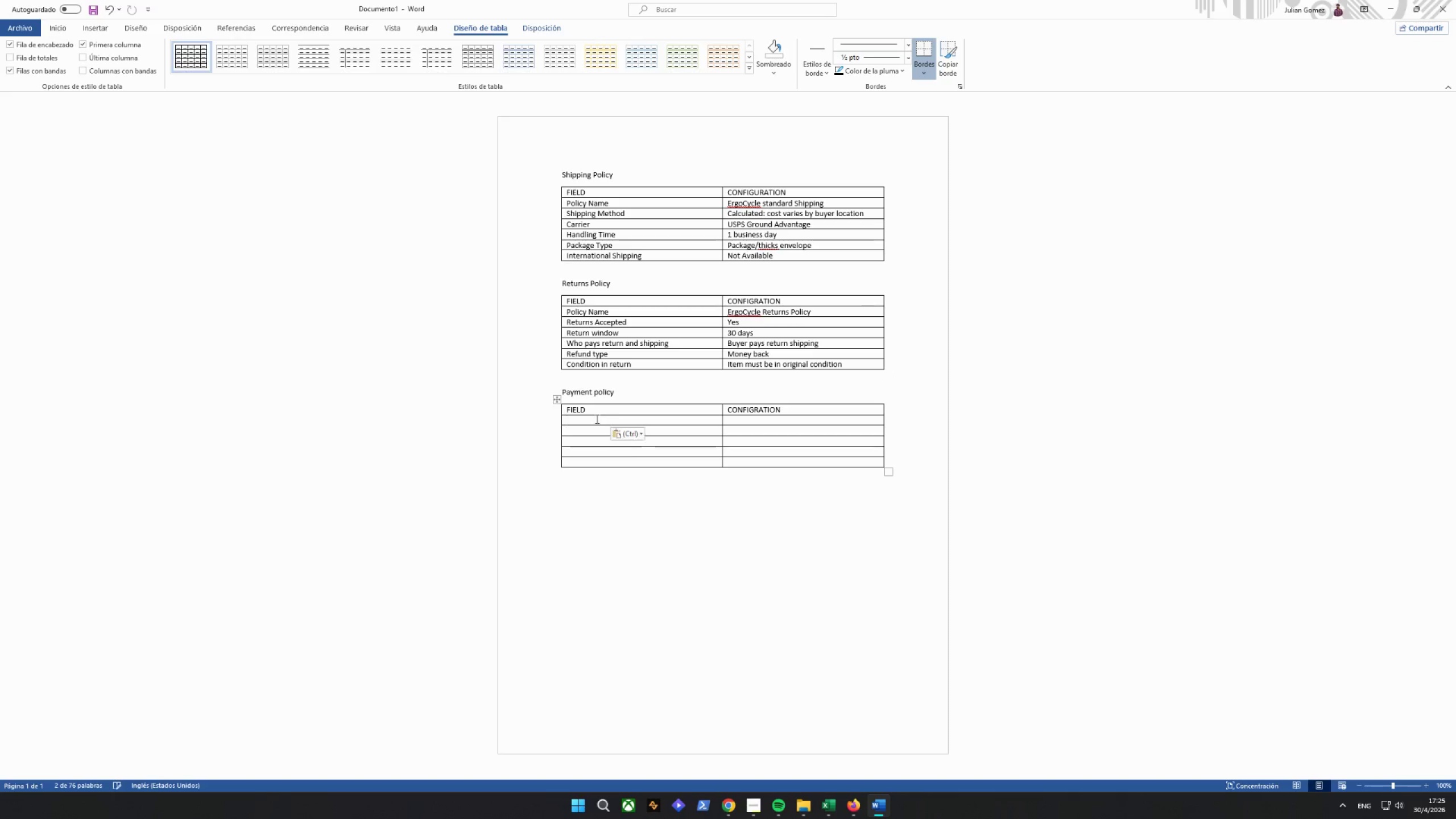 
key(Control+V)
 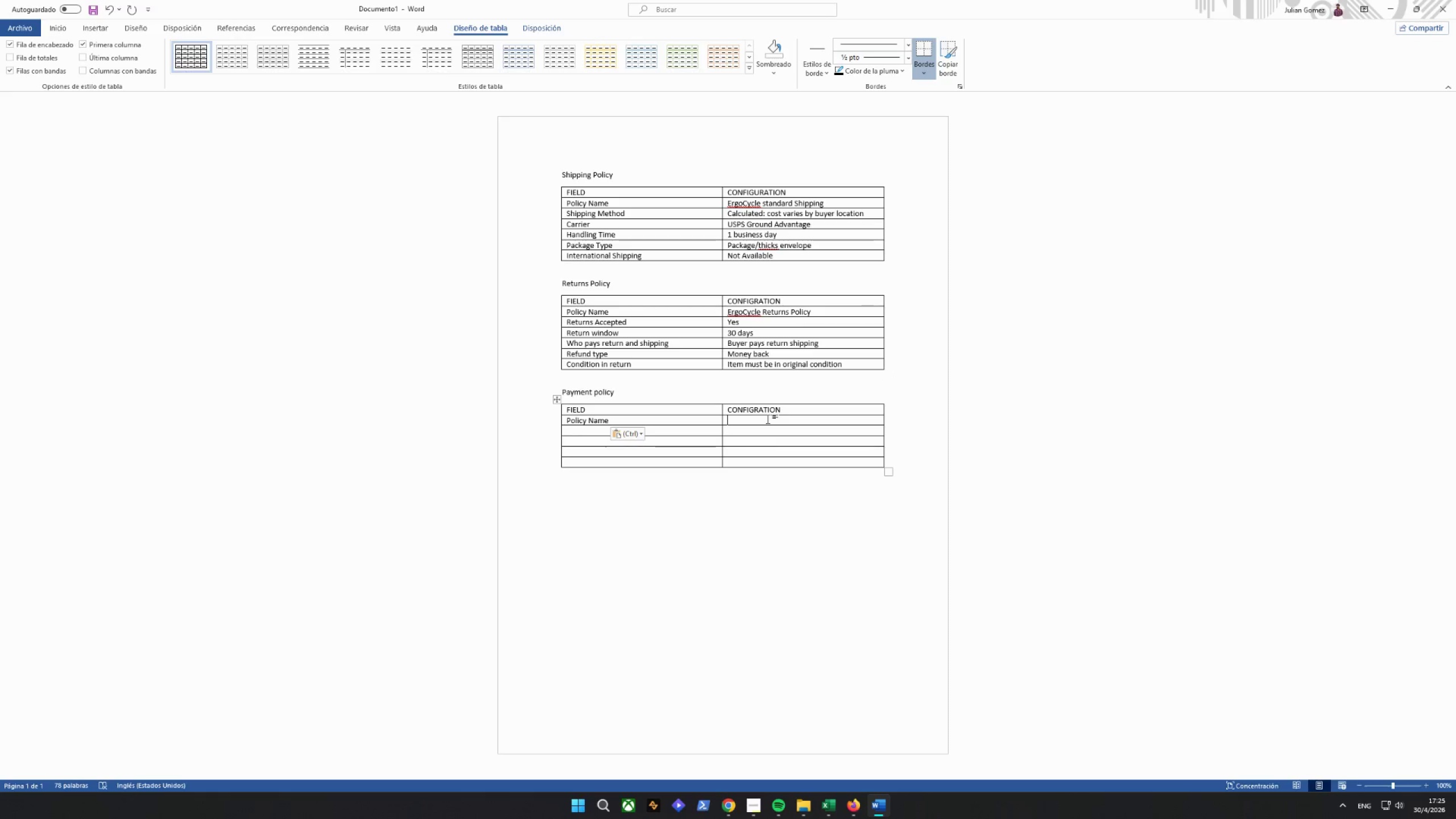 
type(ergoCycle)
 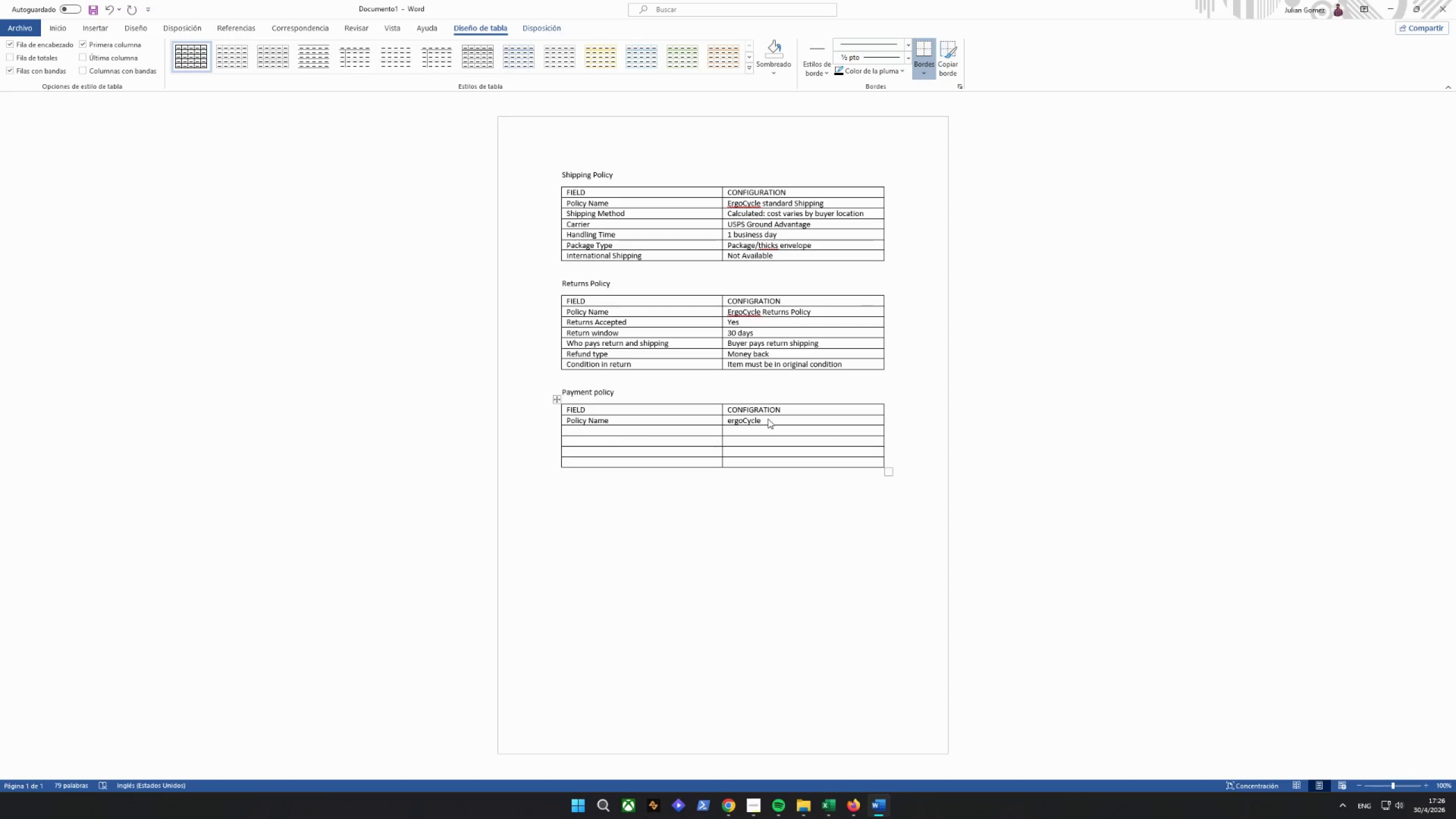 
key(ArrowLeft)
 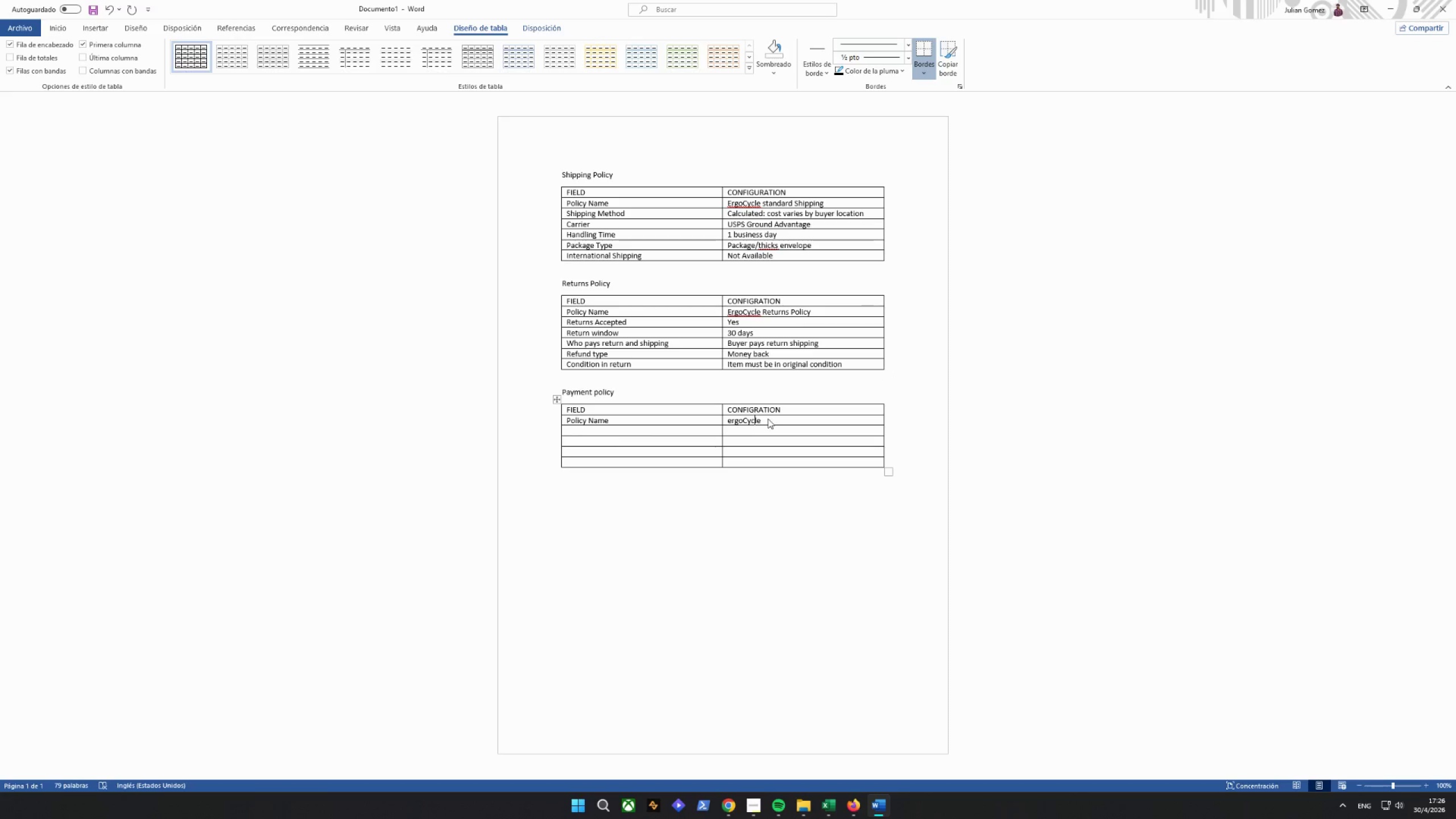 
key(ArrowLeft)
 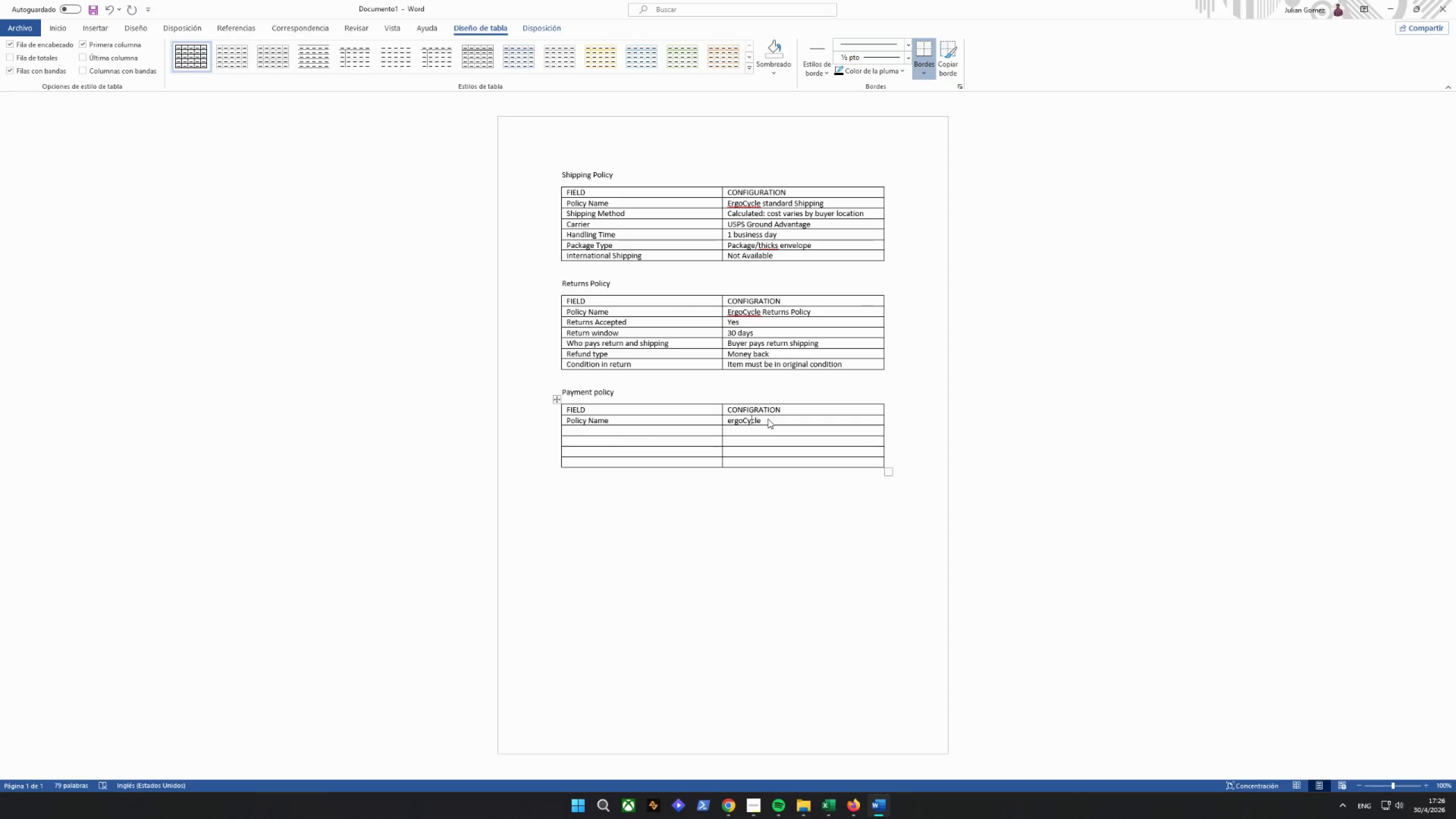 
key(ArrowLeft)
 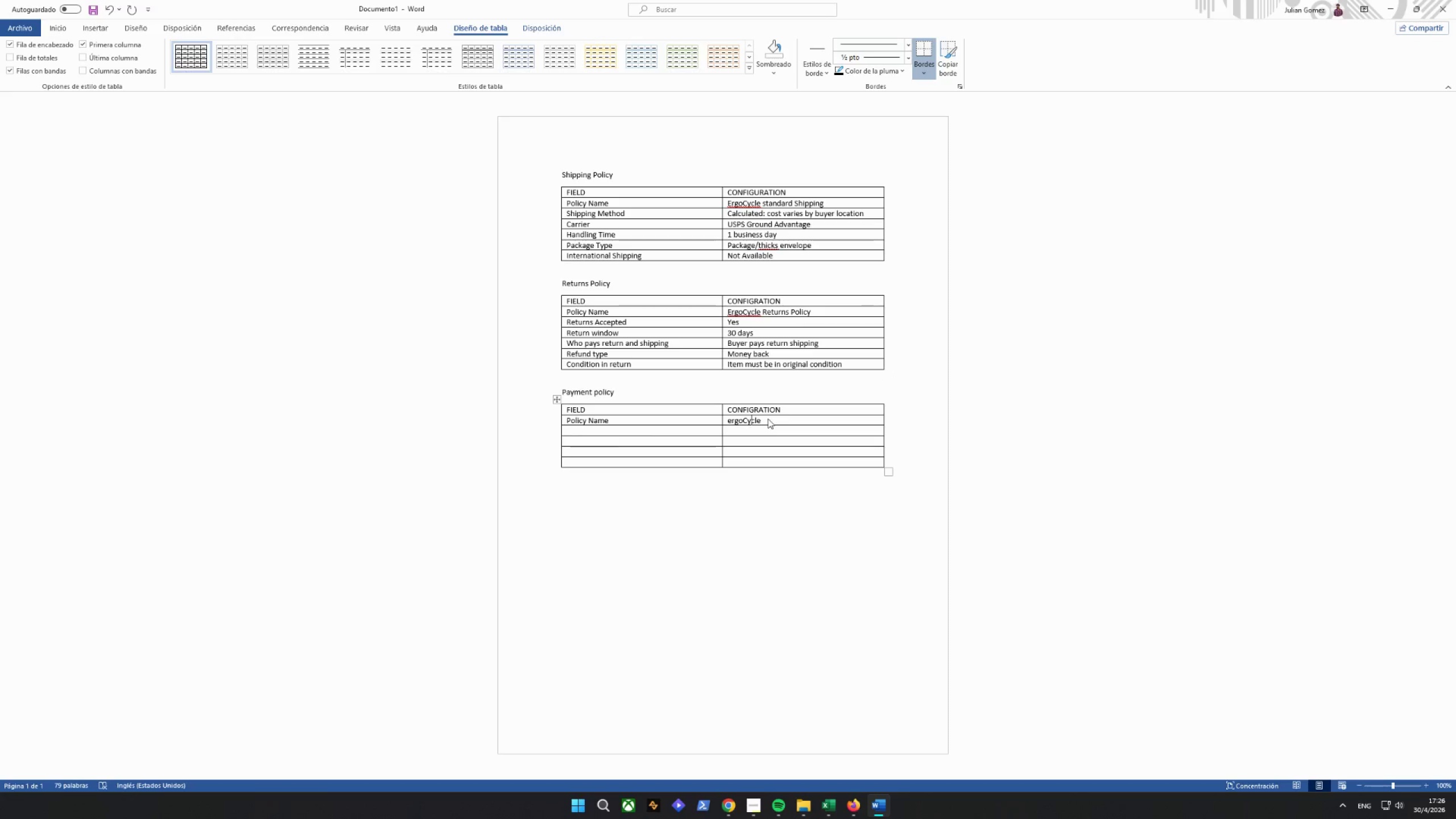 
key(ArrowLeft)
 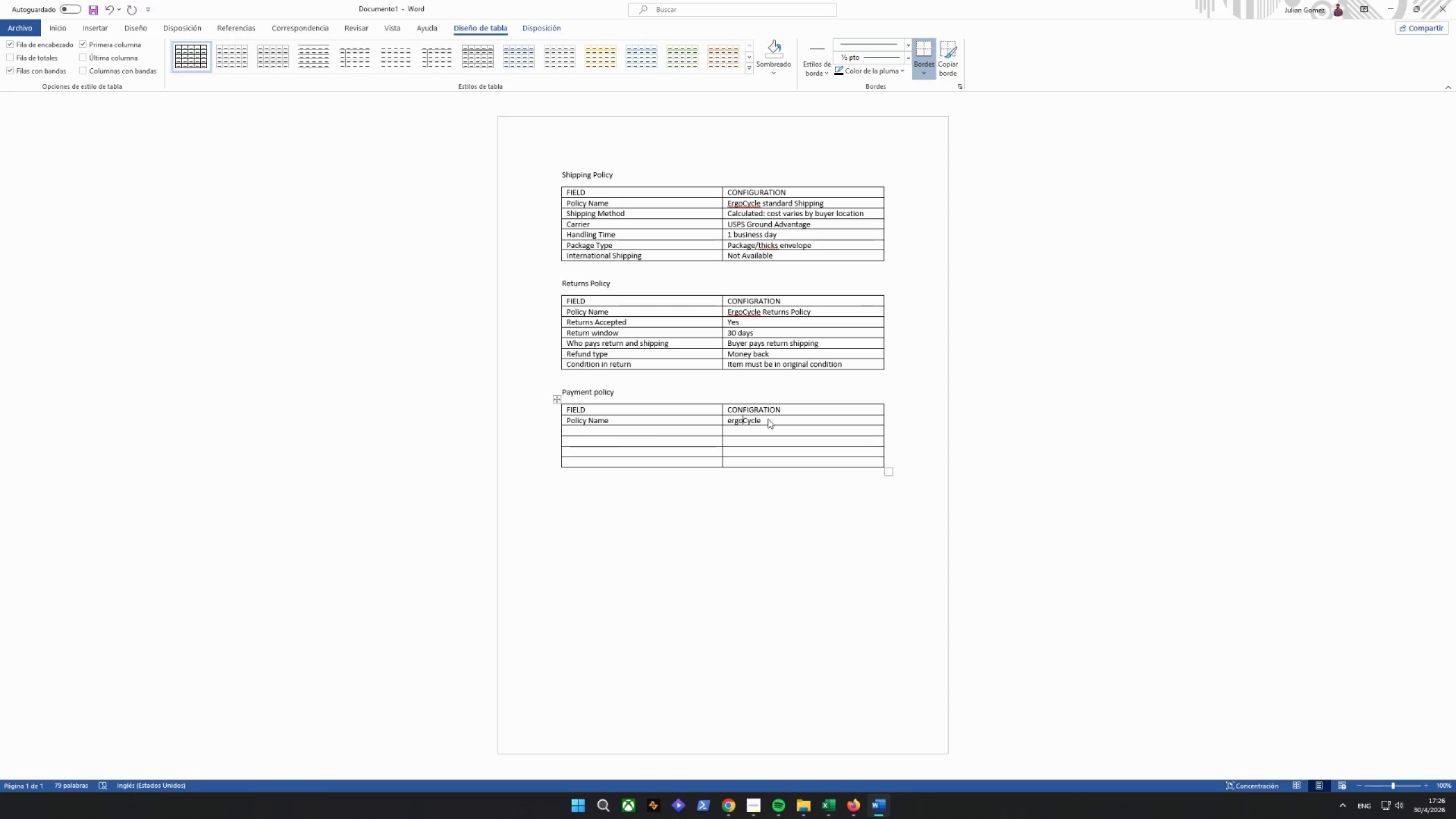 
key(ArrowLeft)
 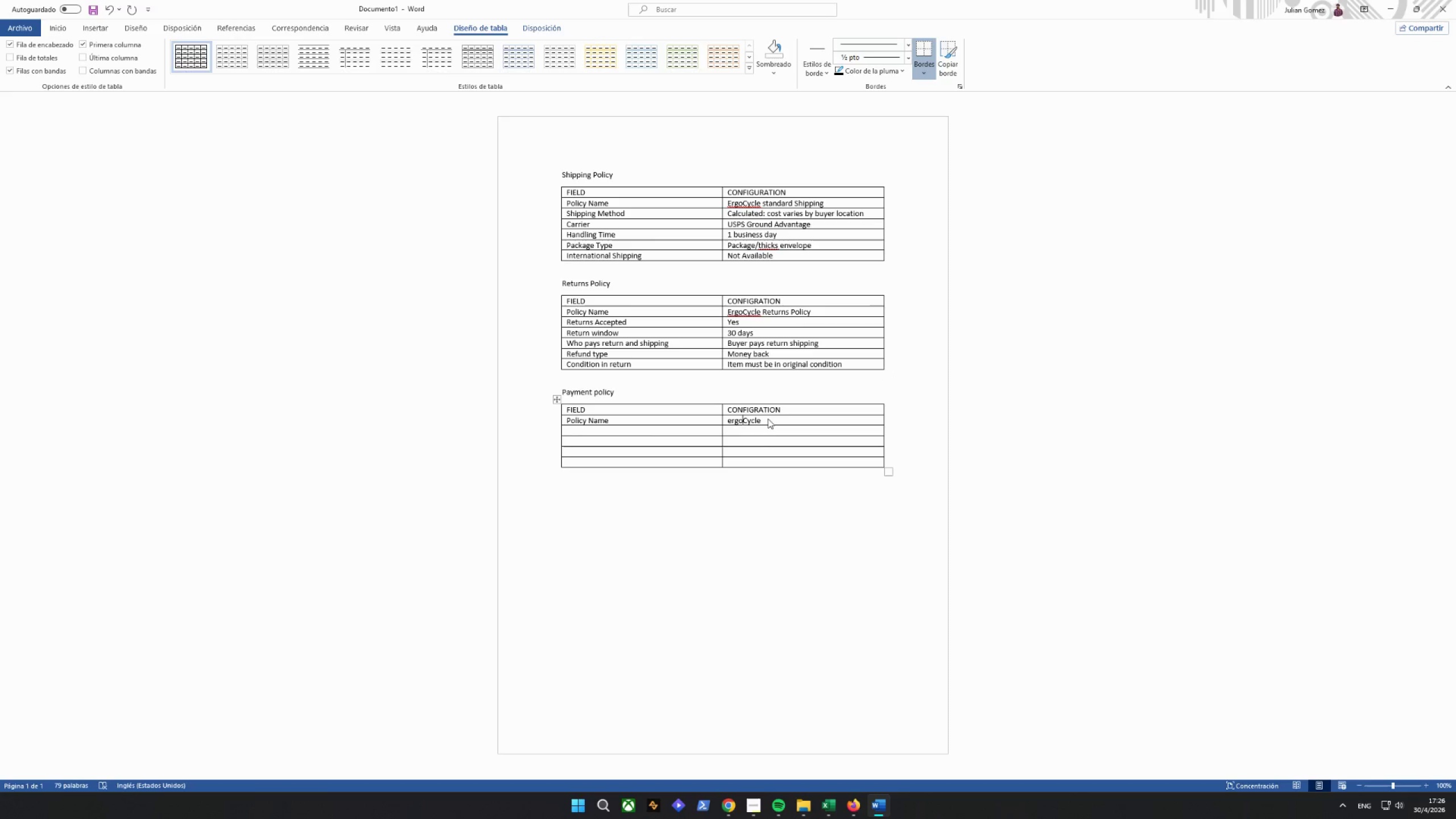 
key(ArrowLeft)
 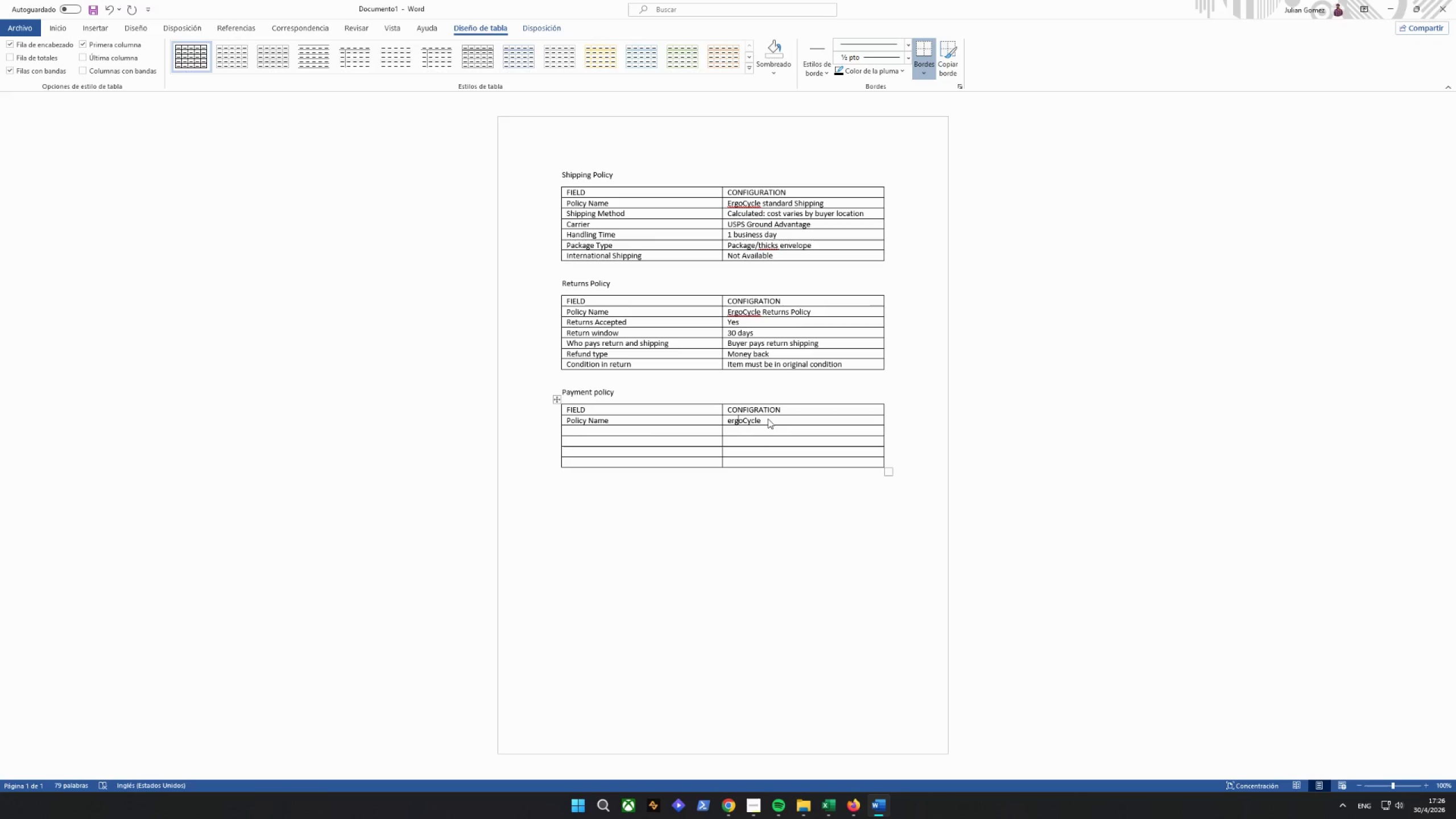 
key(ArrowLeft)
 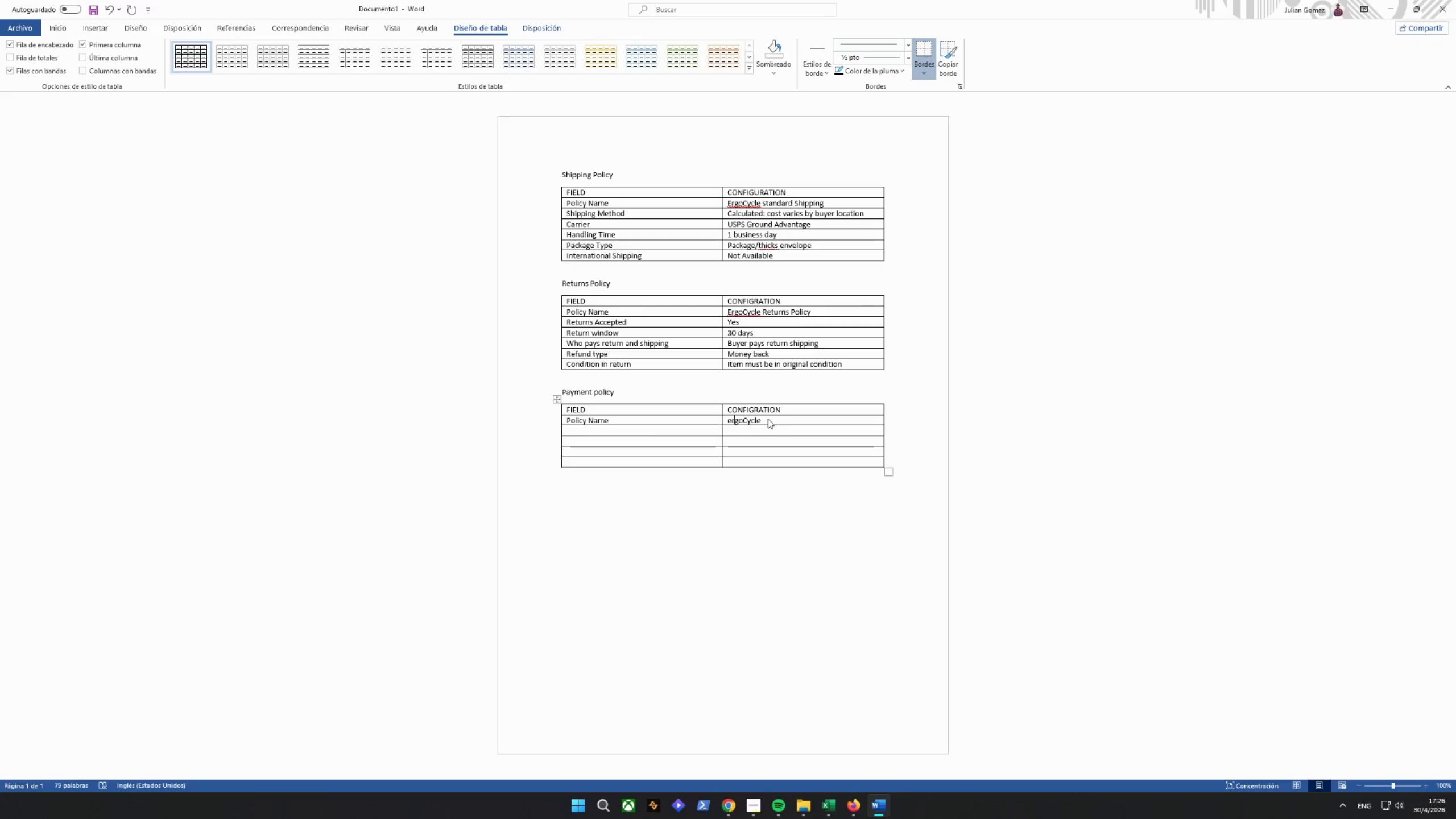 
key(ArrowLeft)
 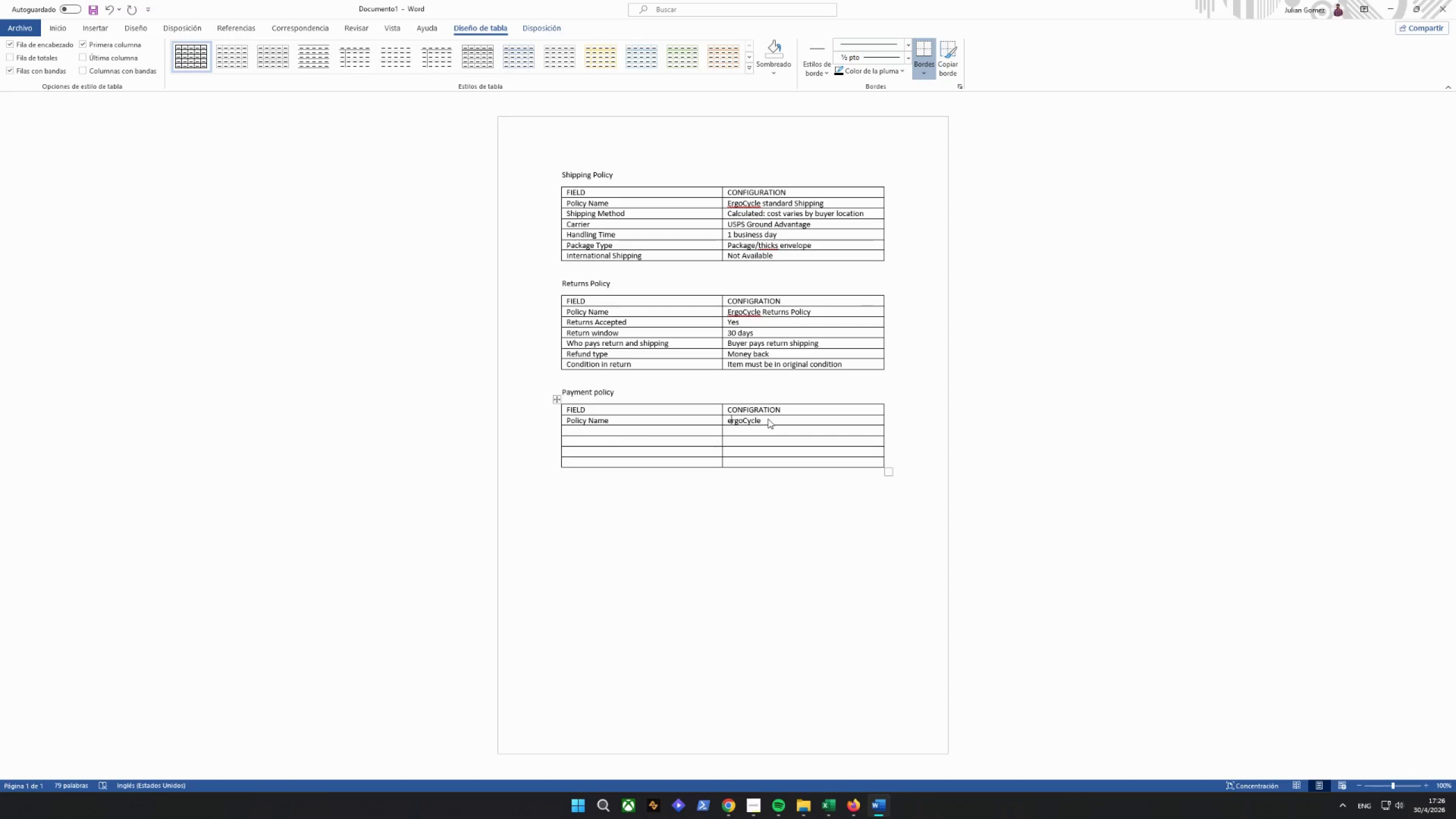 
key(Backspace)
 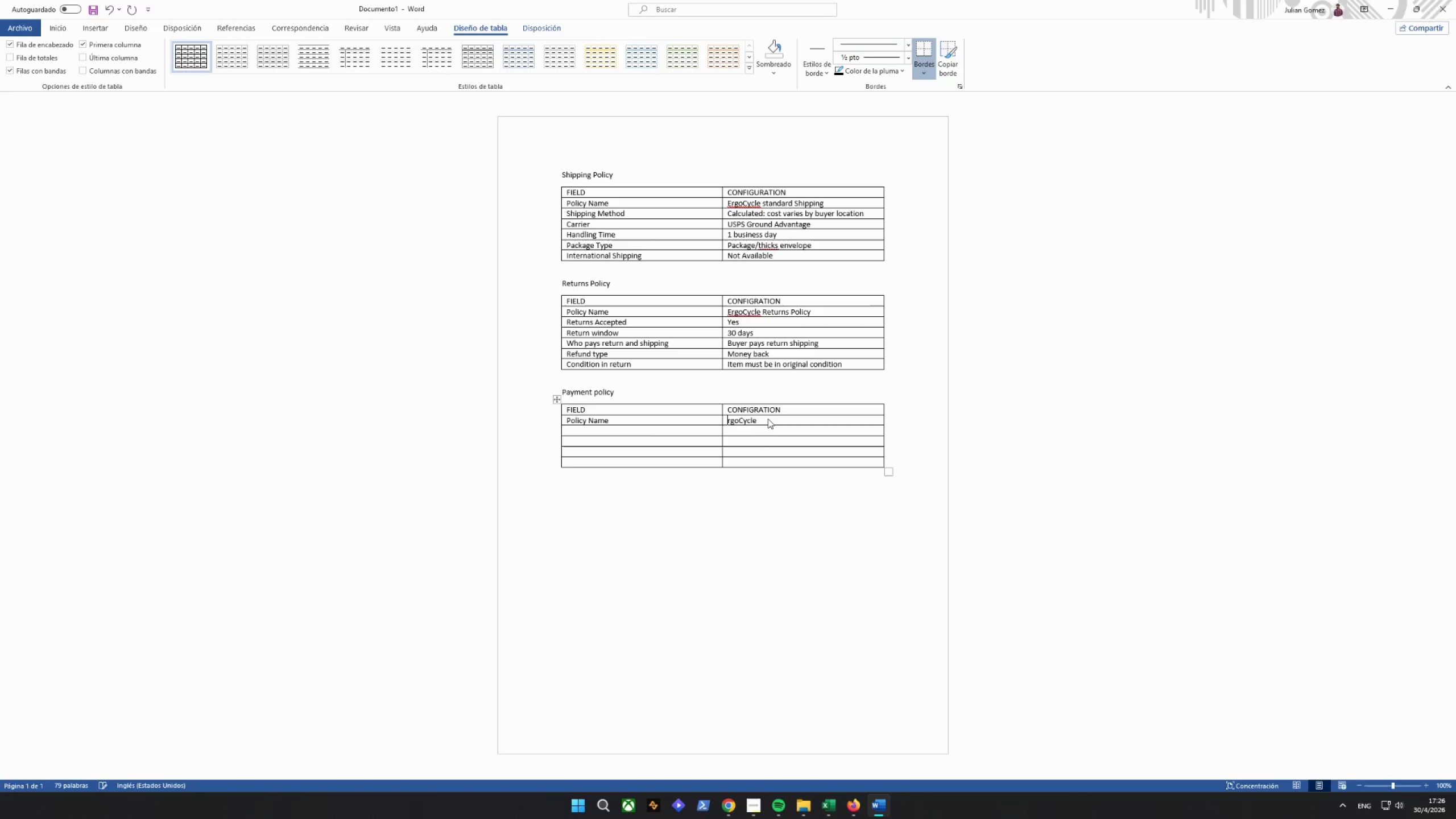 
key(3)
 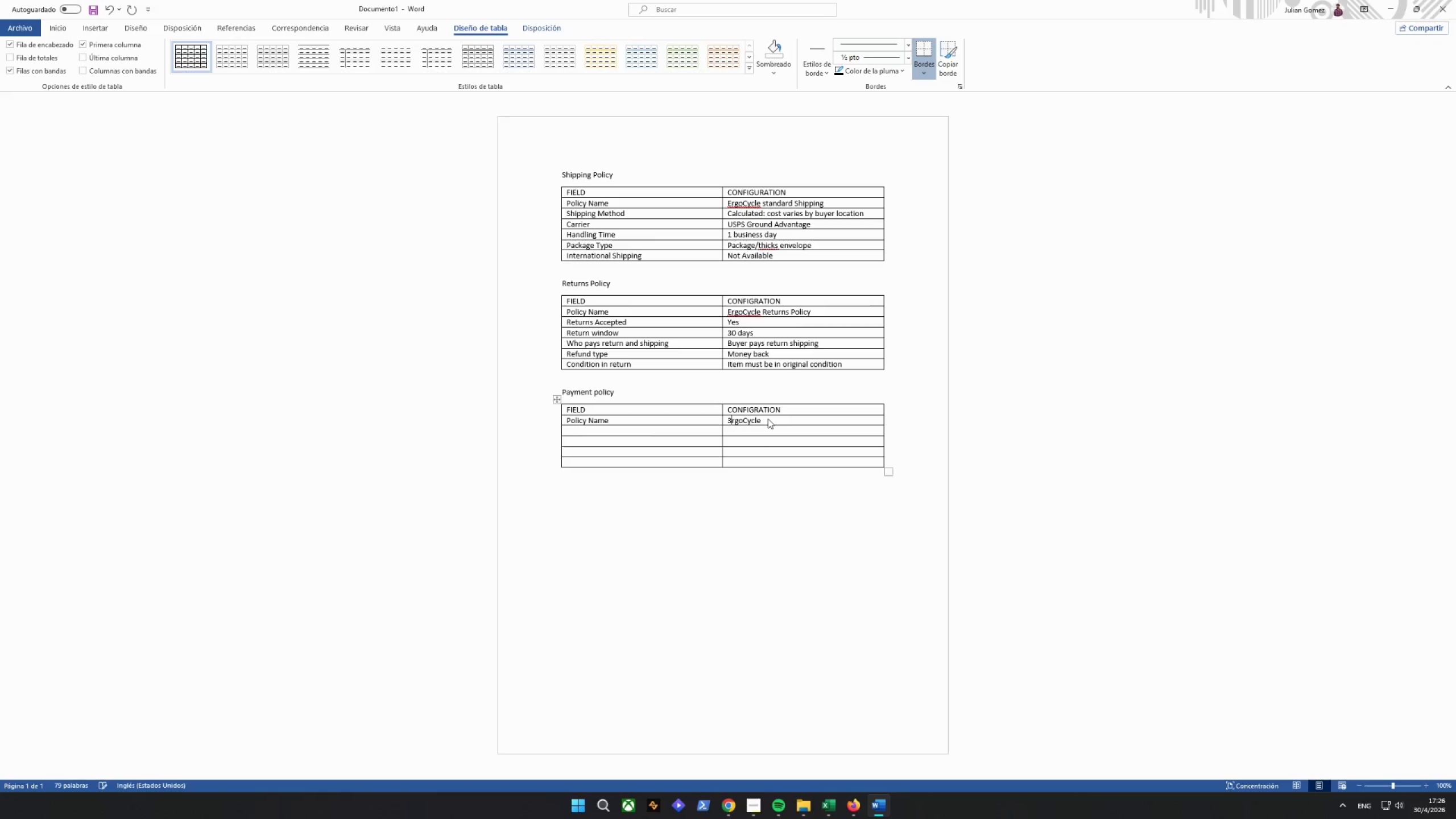 
key(Backspace)
 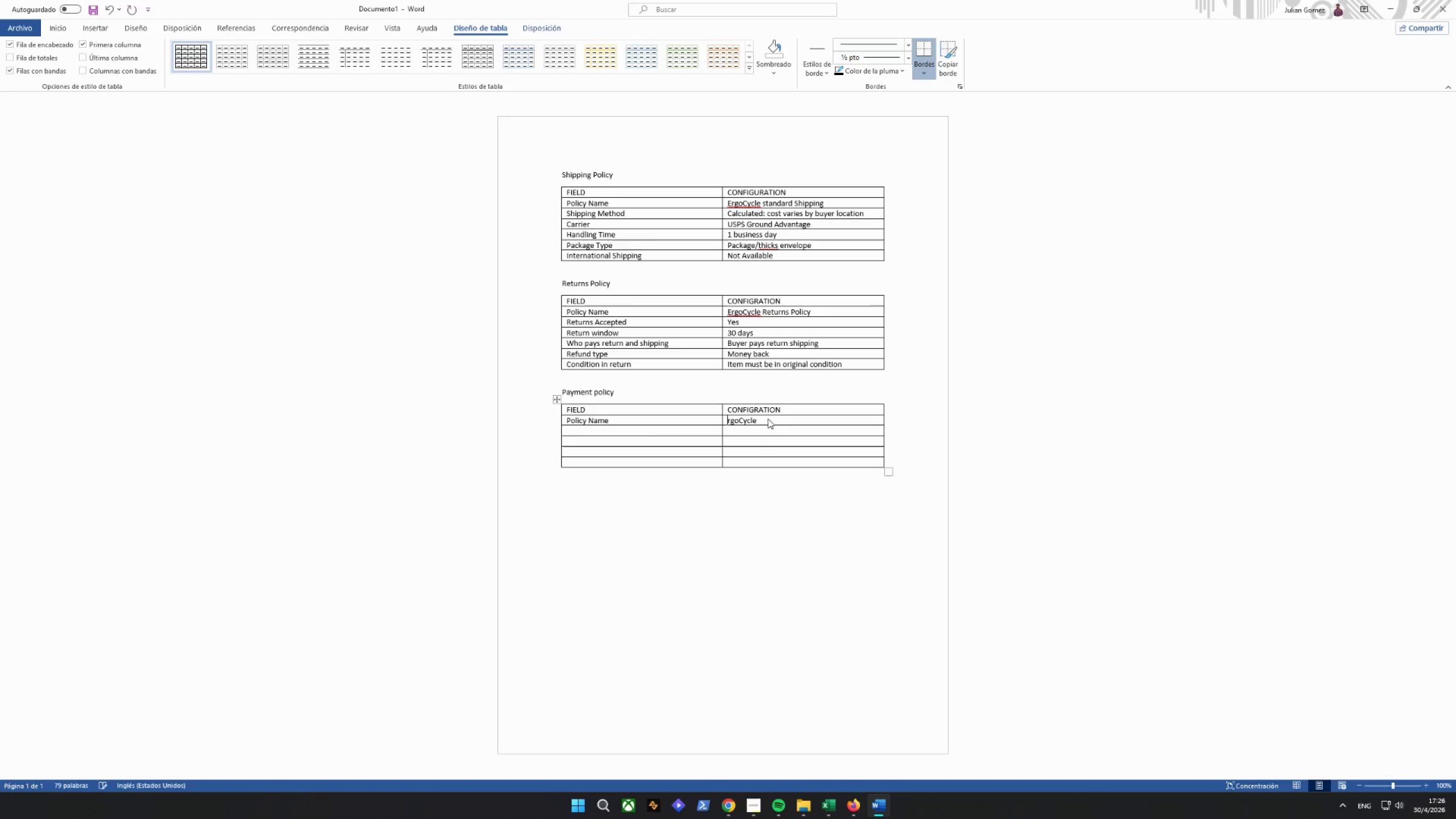 
key(CapsLock)
 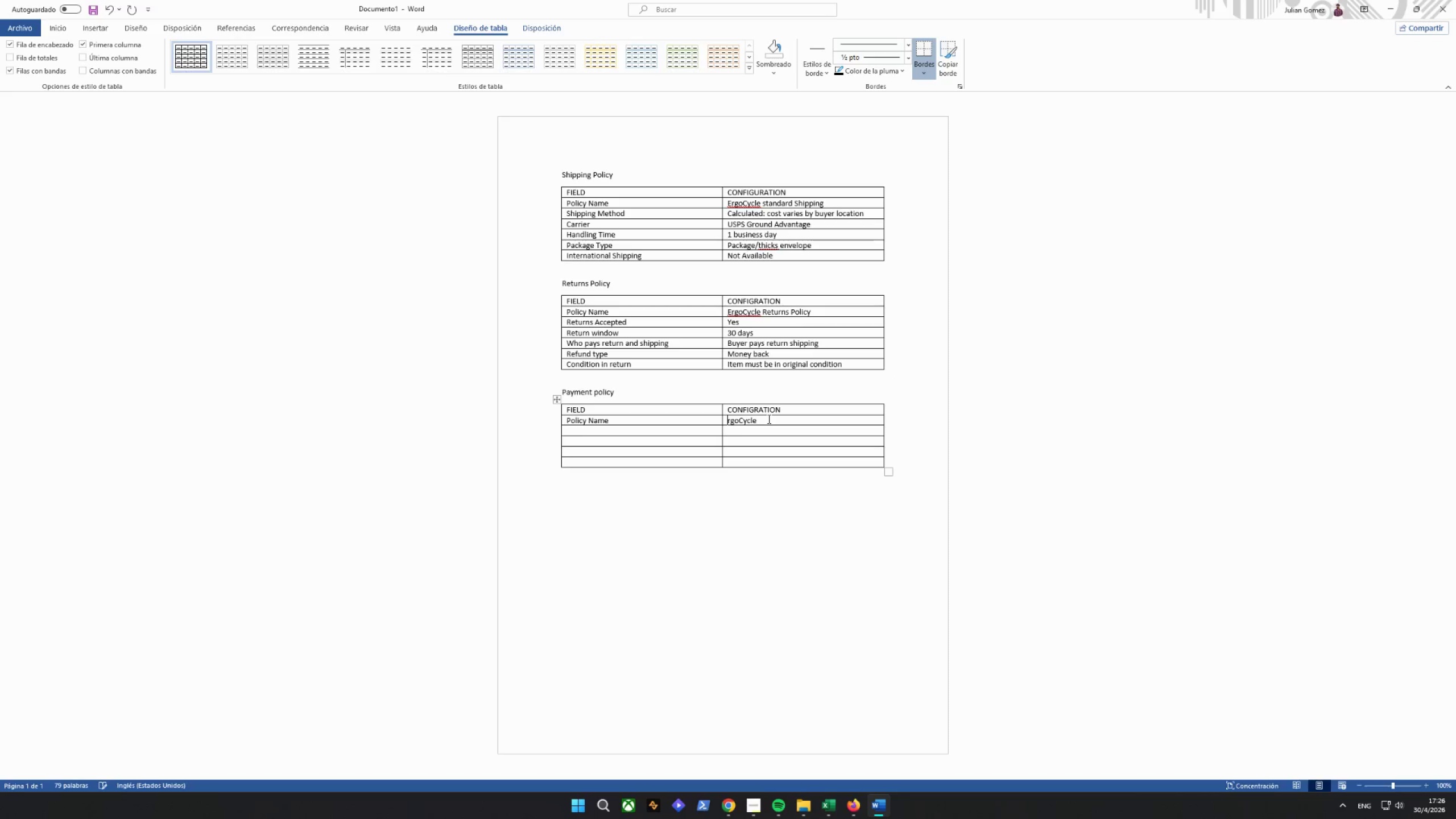 
key(E)
 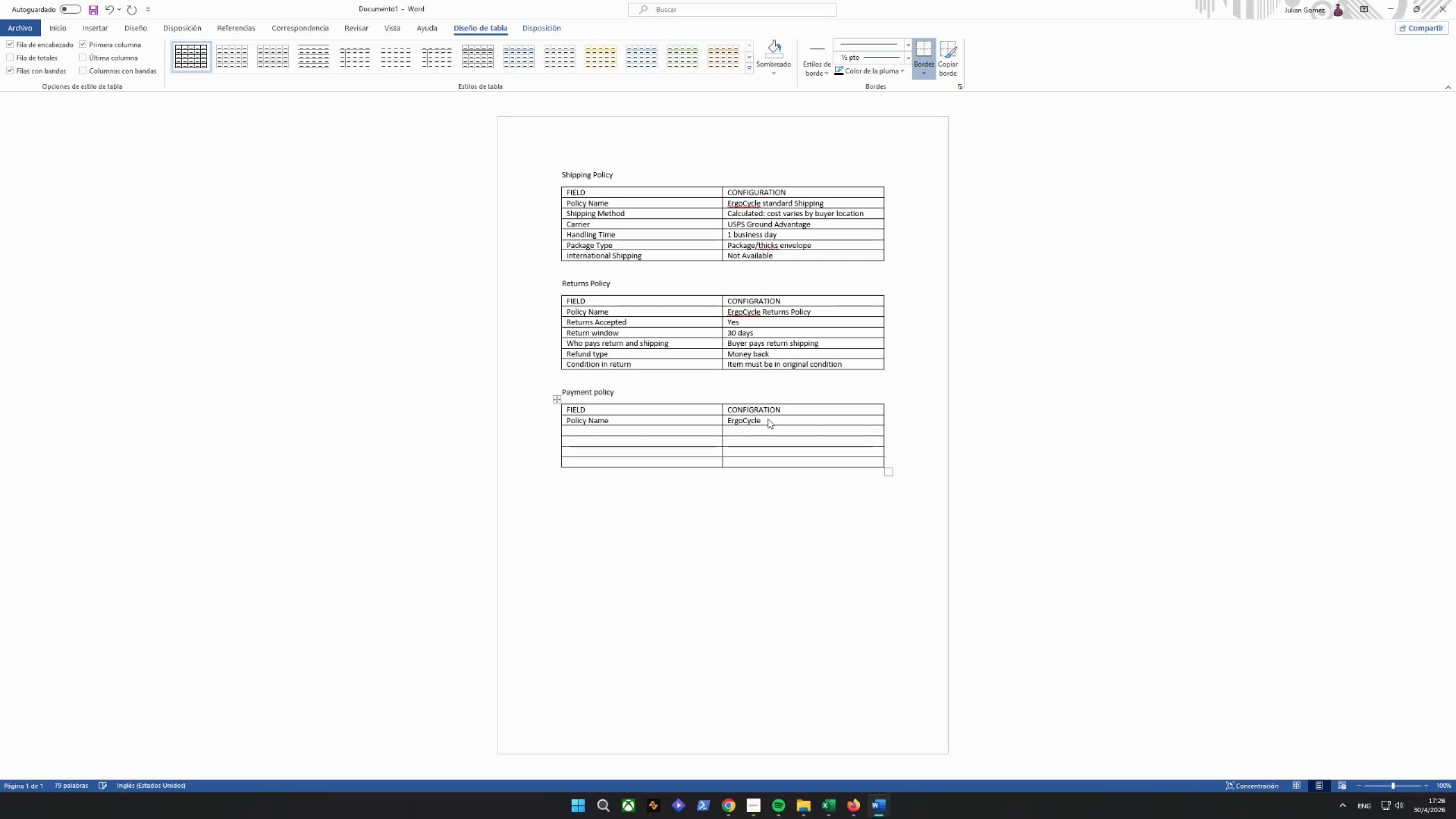 
key(ArrowRight)
 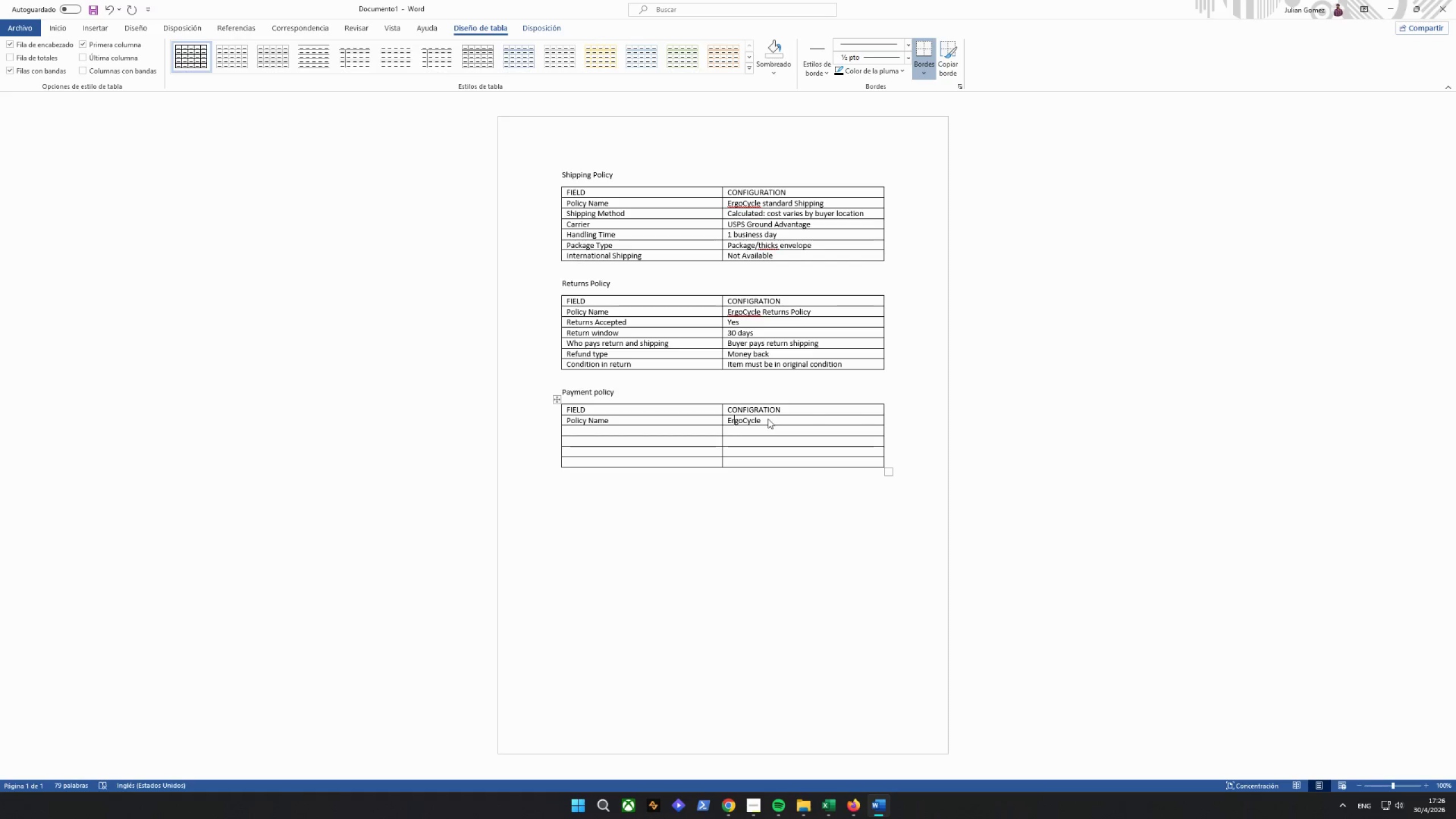 
key(ArrowRight)
 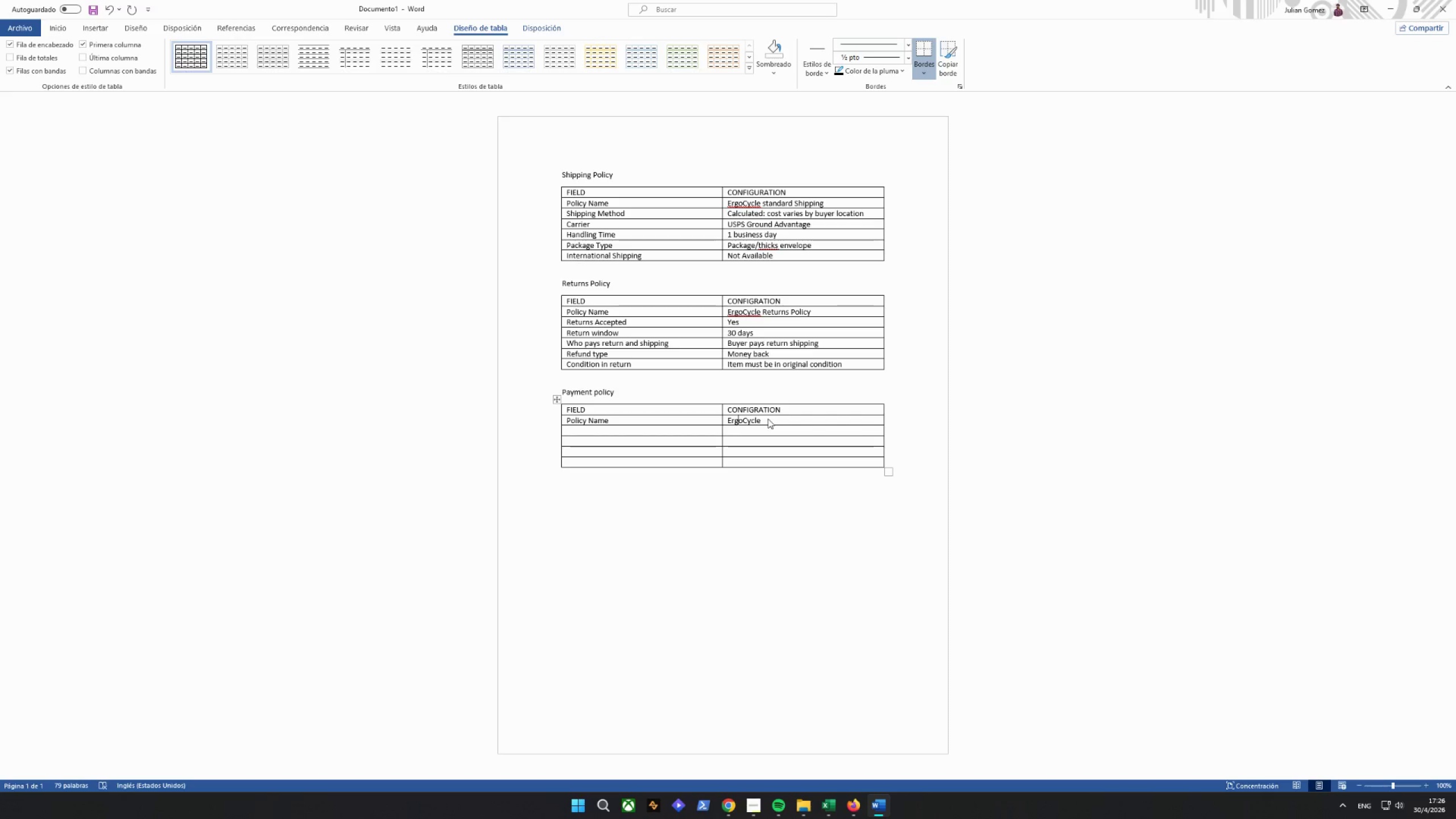 
key(ArrowRight)
 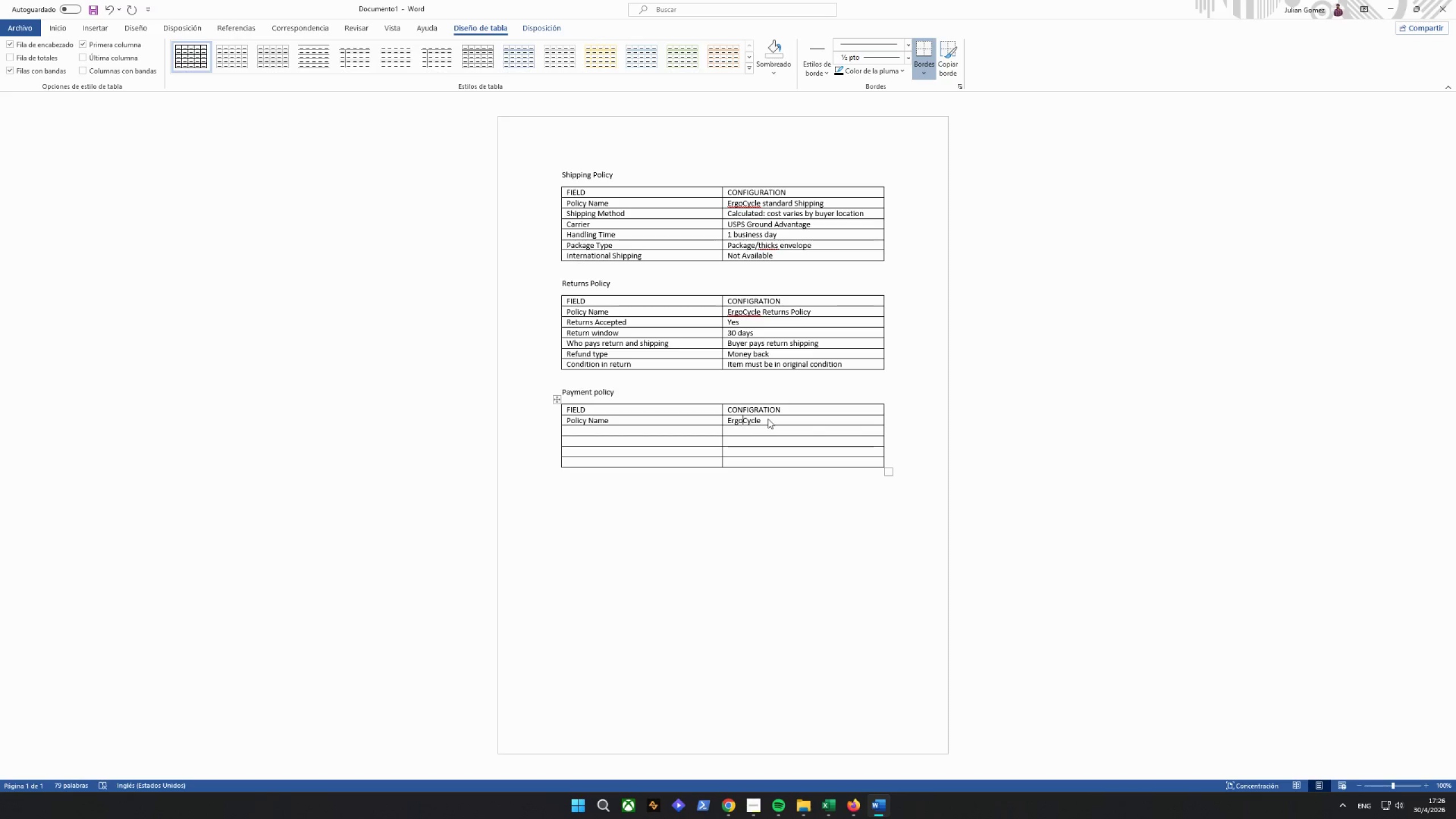 
key(ArrowRight)
 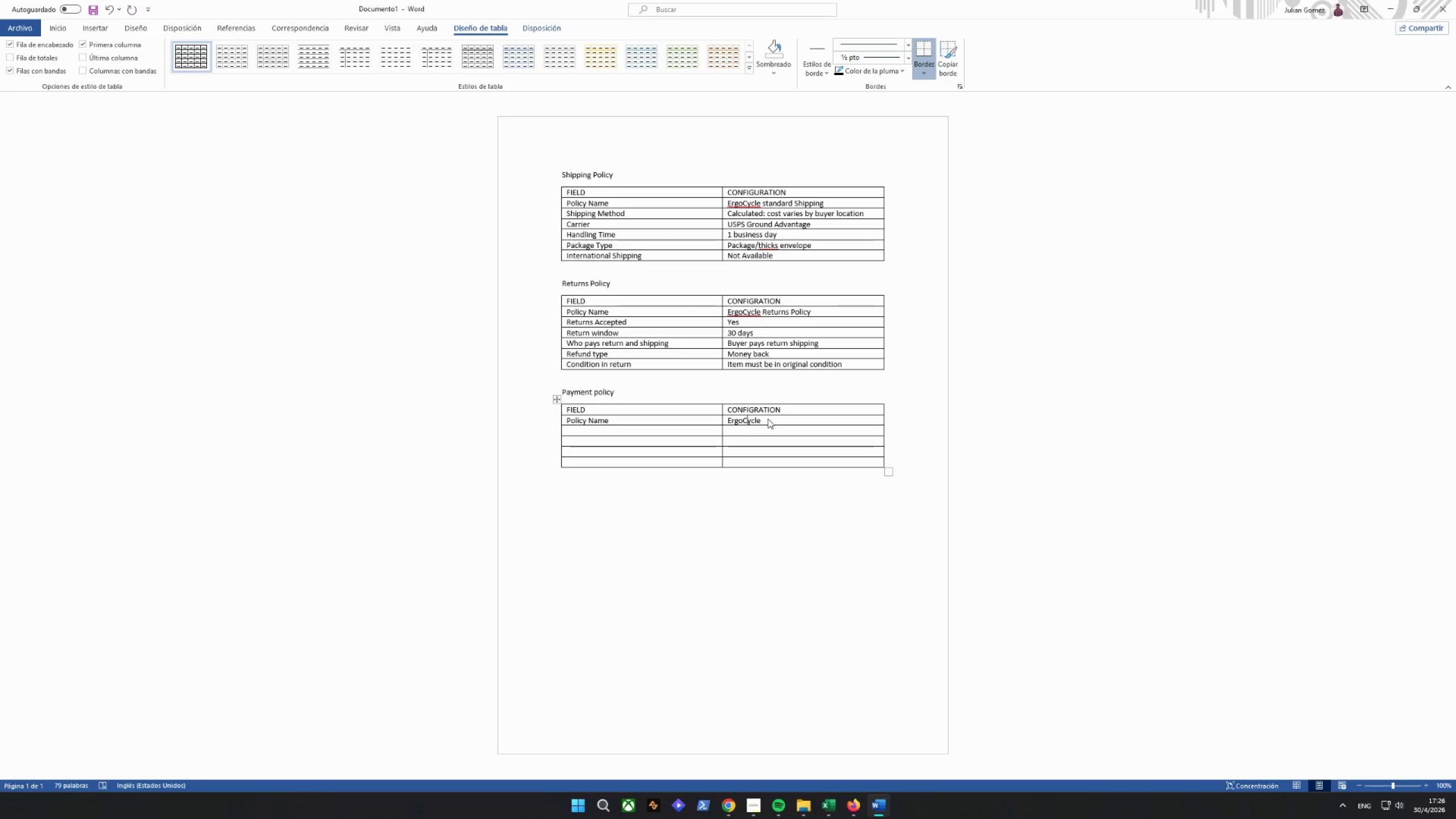 
key(ArrowRight)
 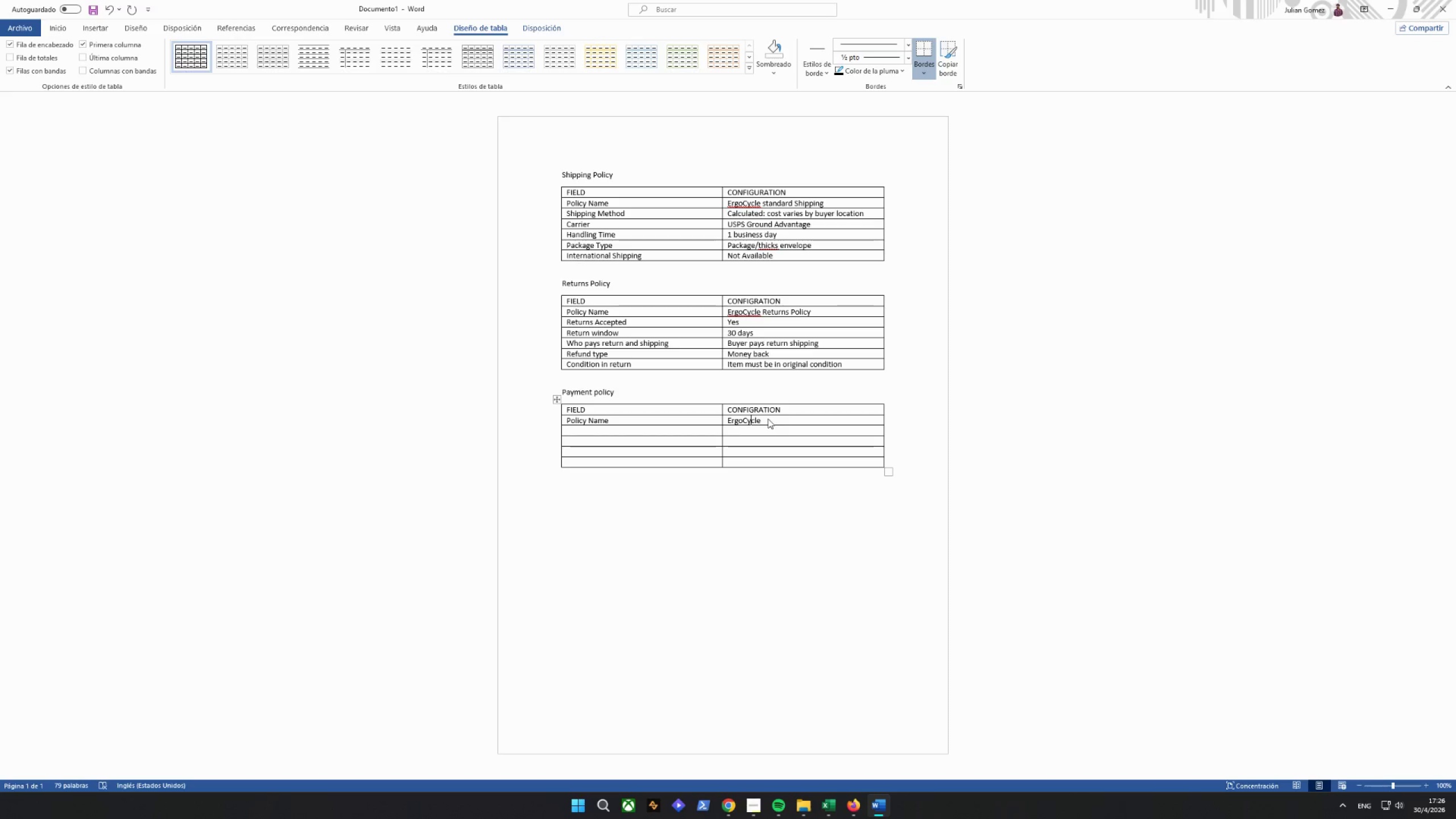 
key(ArrowRight)
 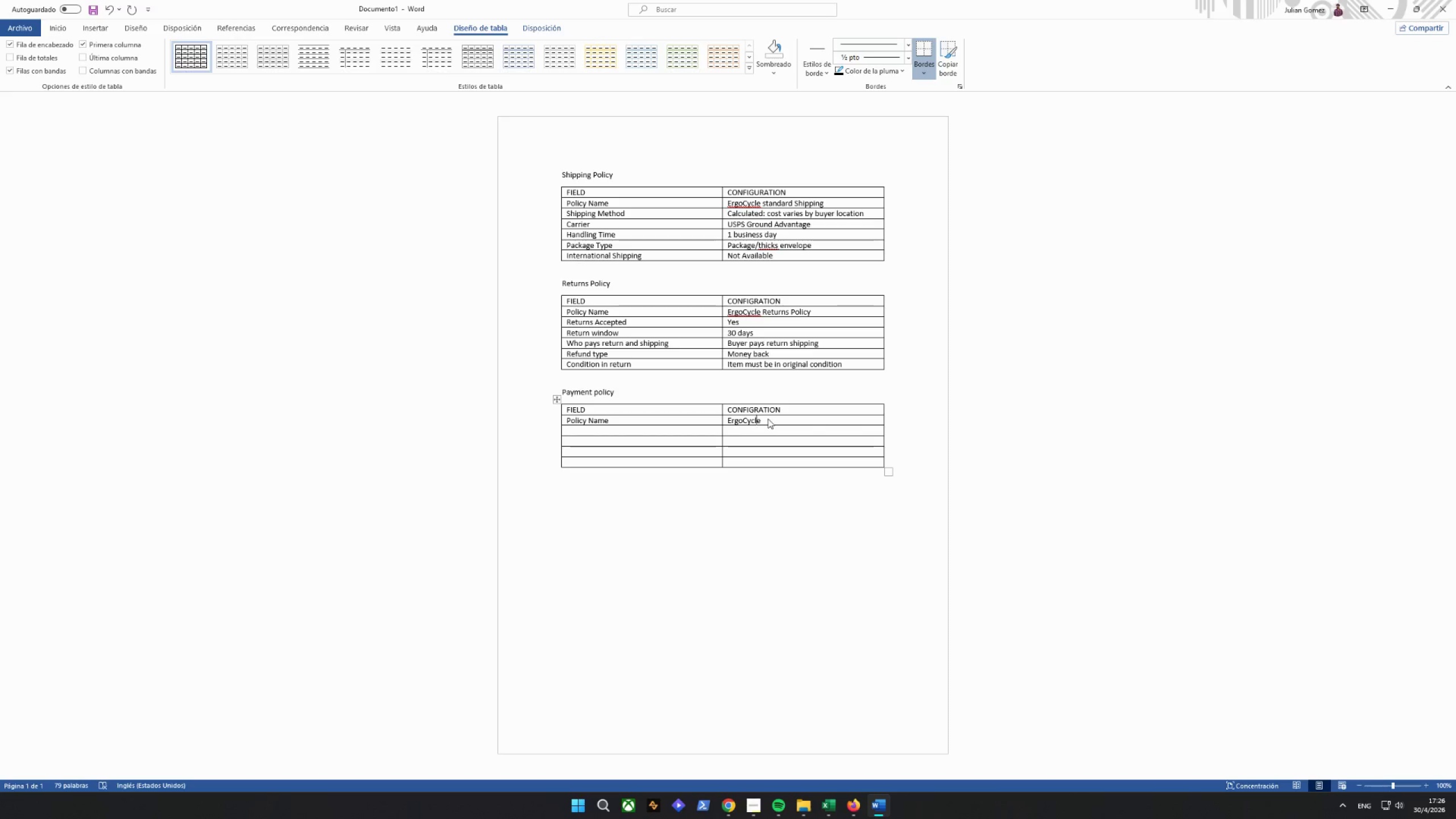 
key(ArrowRight)
 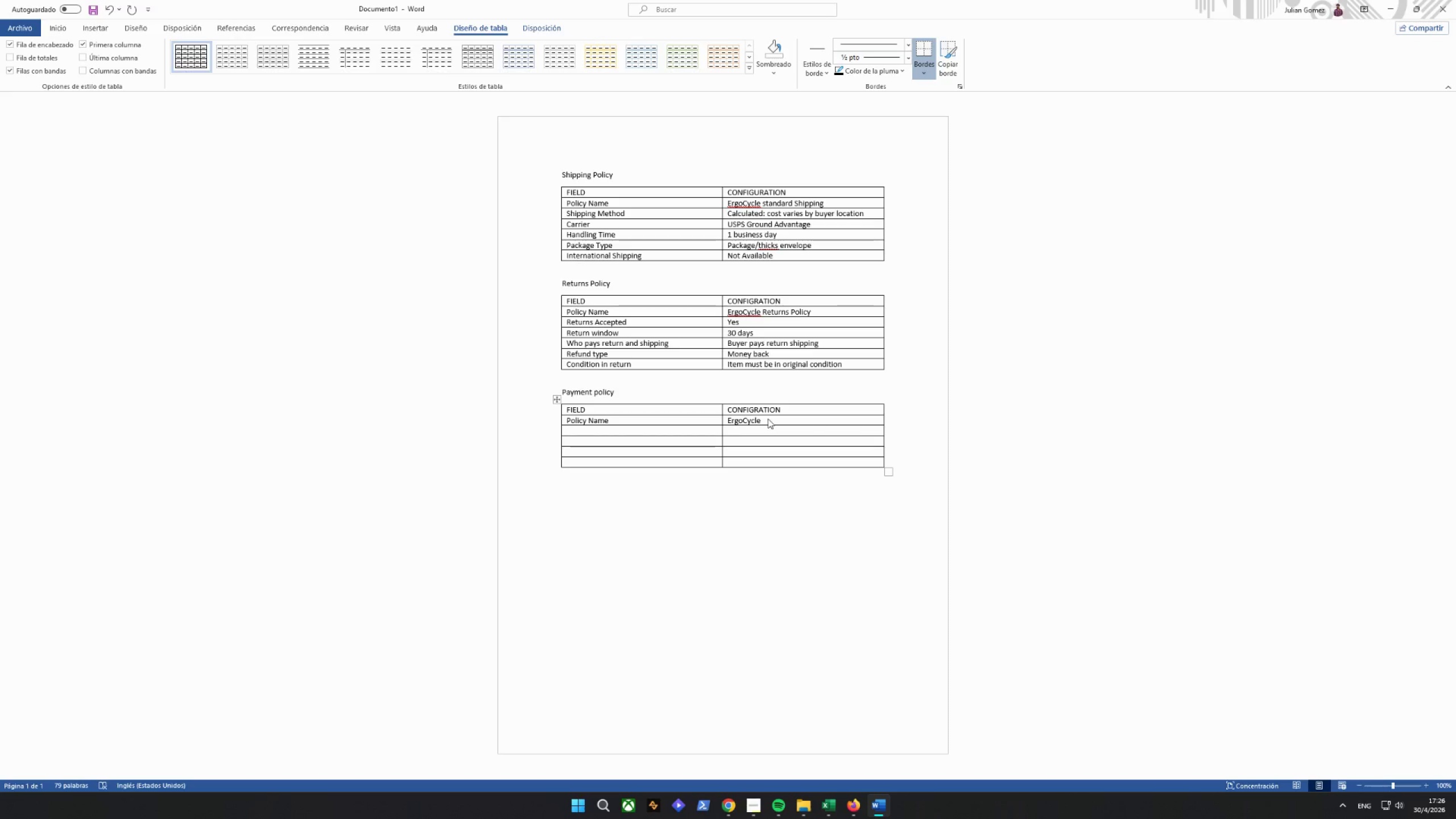 
key(ArrowRight)
 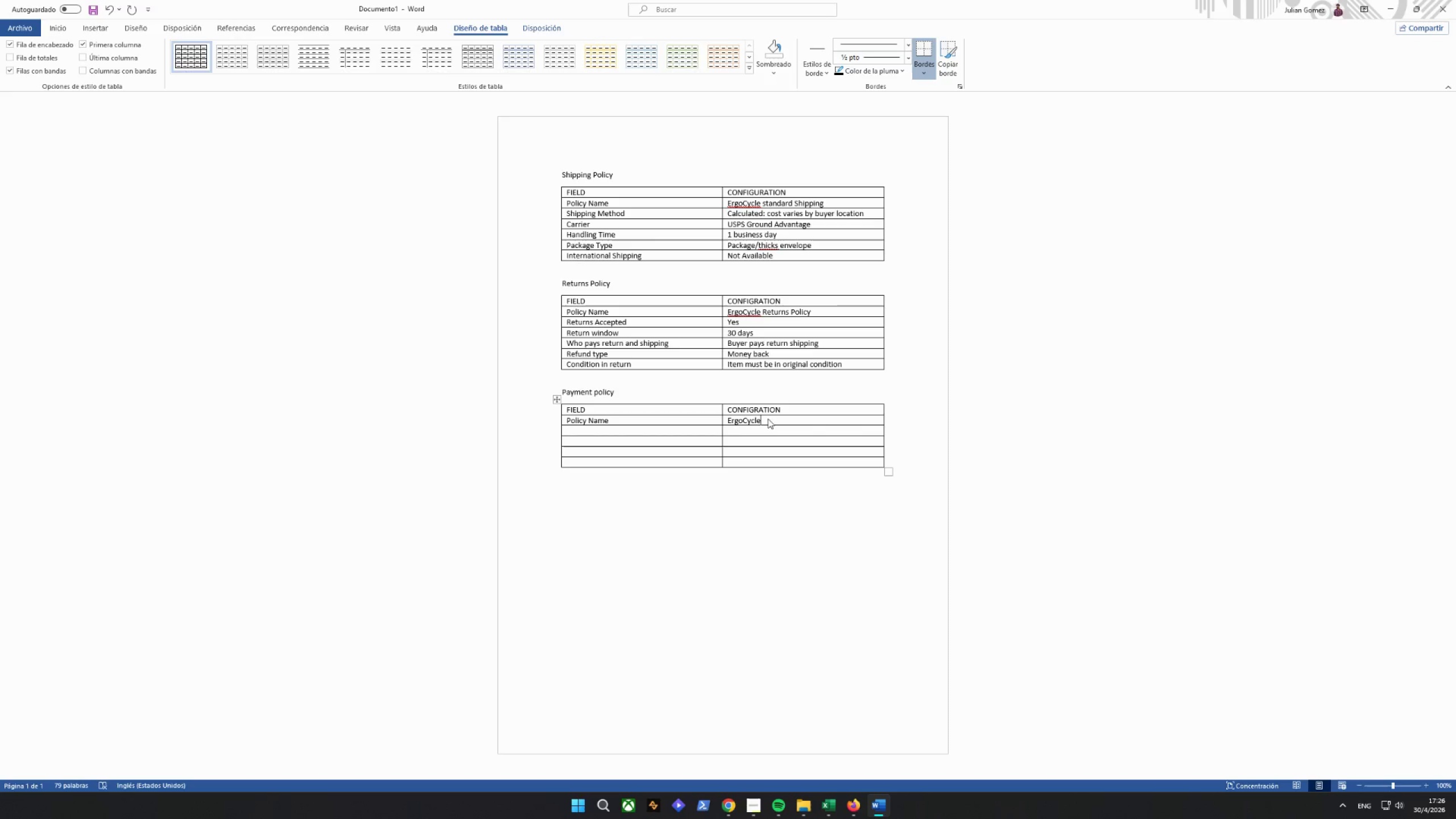 
type( pAY)
key(Backspace)
key(Backspace)
key(Backspace)
type(Payment Policy)
 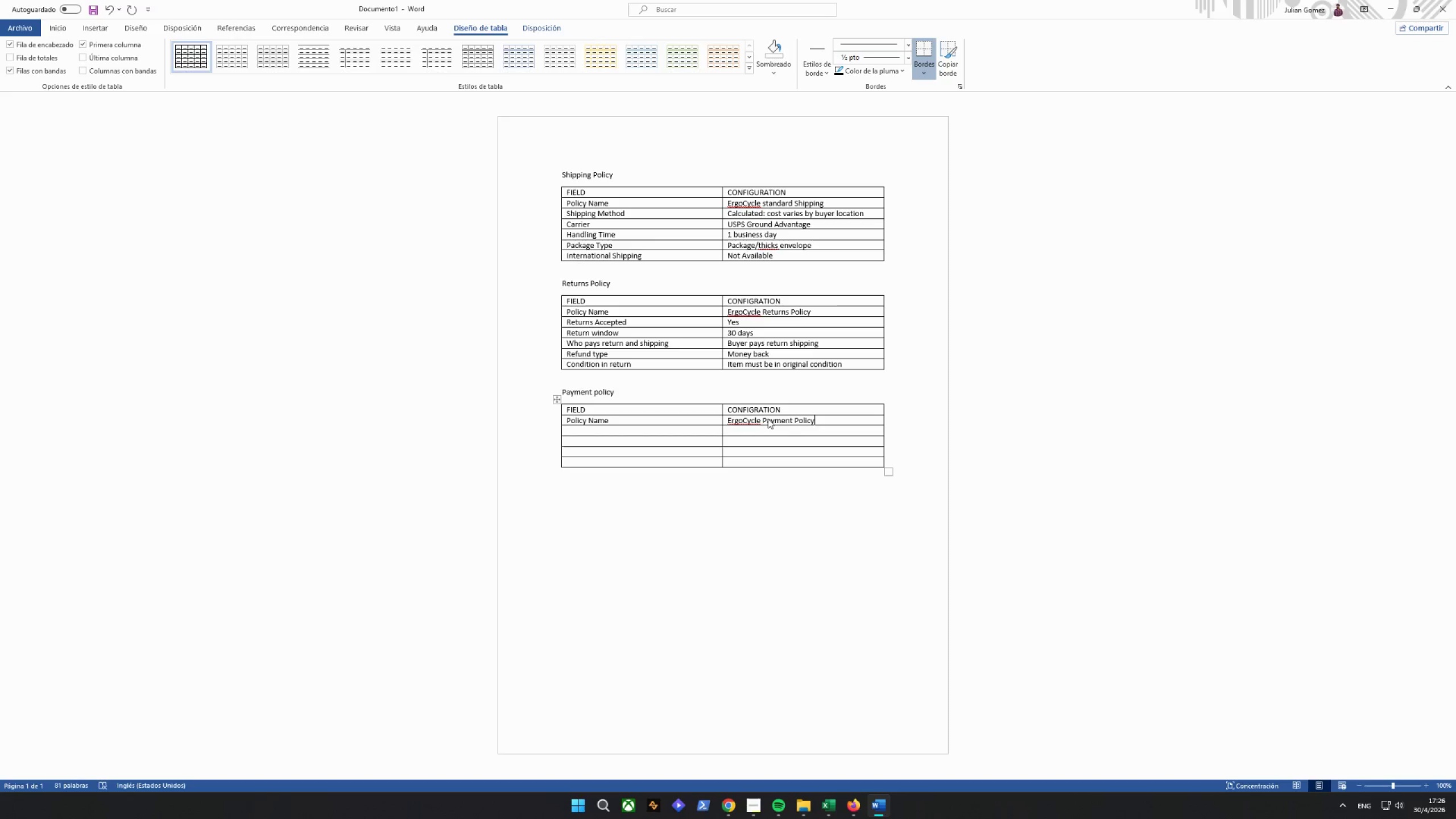 
key(ArrowDown)
 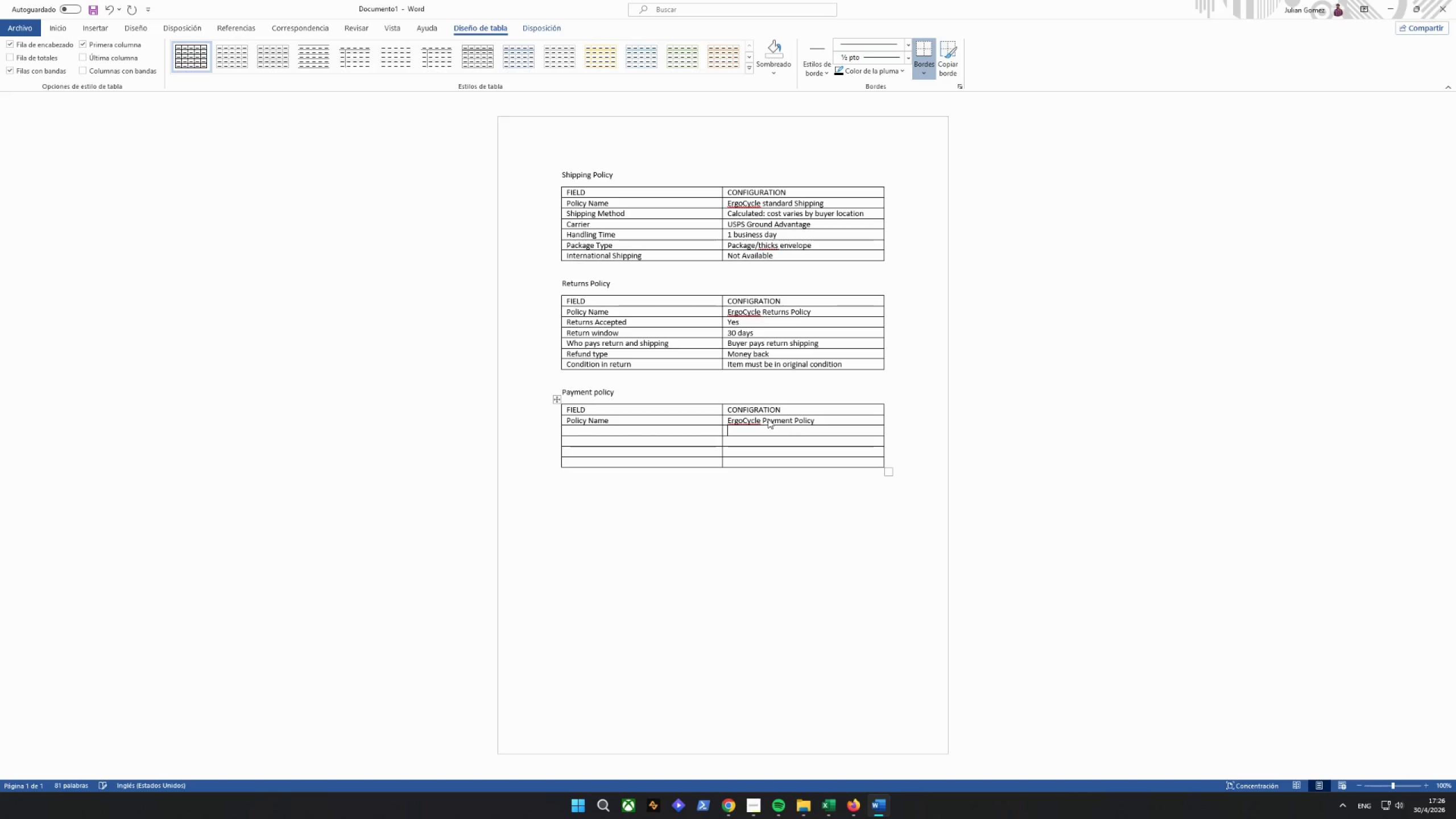 
key(ArrowLeft)
 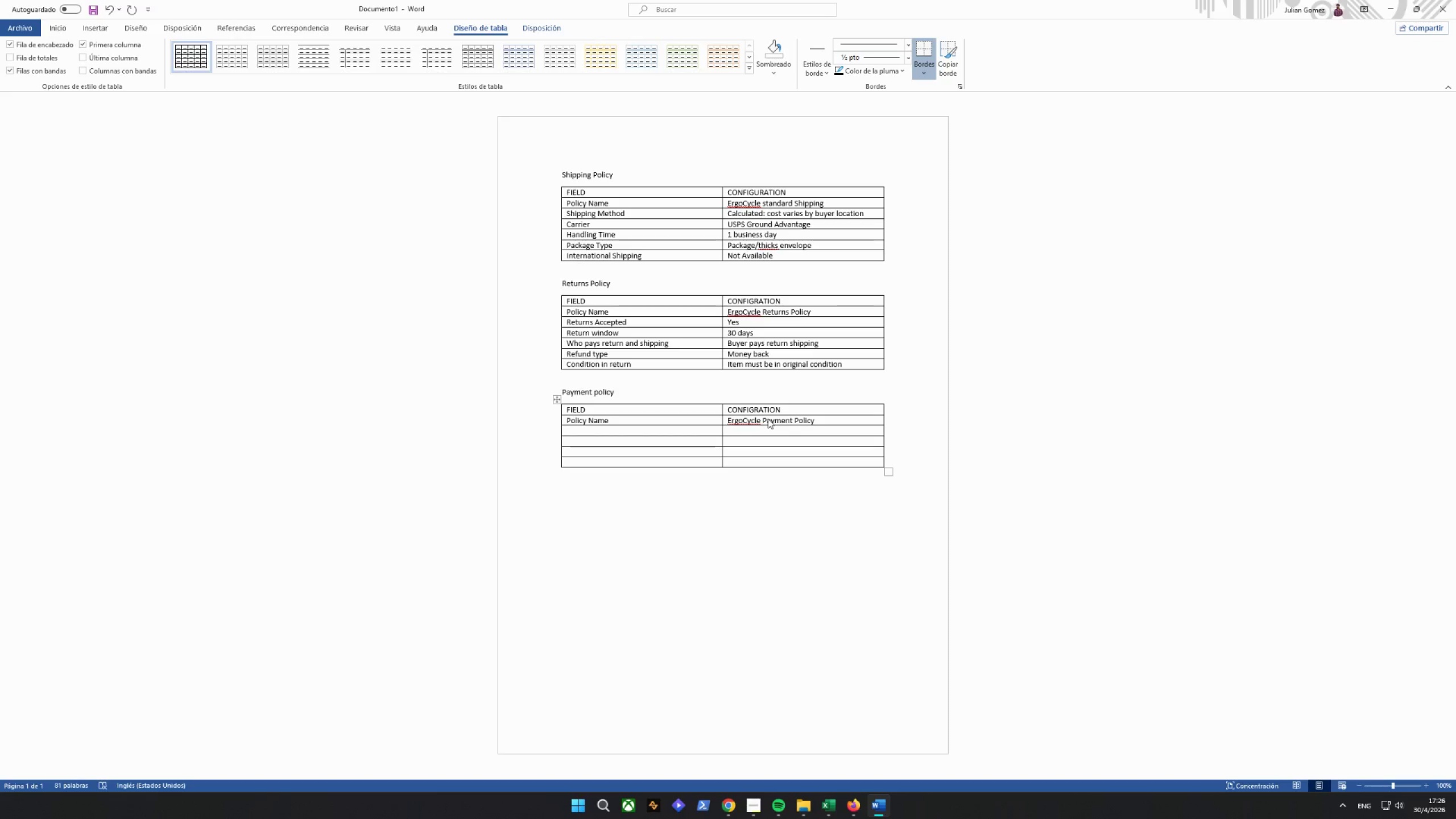 
type(Paytm)
key(Backspace)
key(Backspace)
type(men t)
key(Backspace)
key(Backspace)
type(t metho)
key(Backspace)
type(ods)
key(Tab)
type(eBay managen)
key(Backspace)
type(d a)
key(Backspace)
type(Managed Payments)
 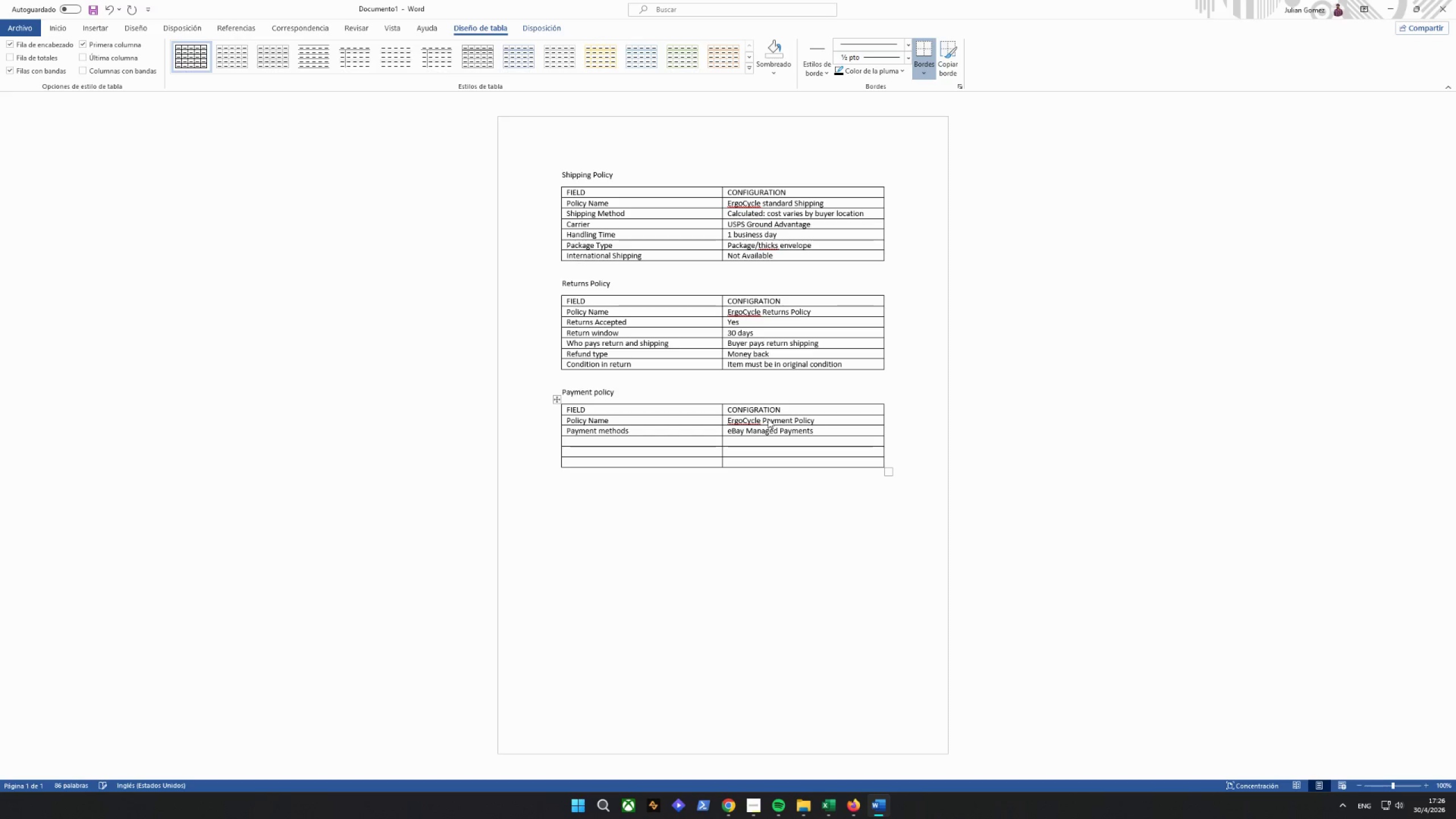 
key(Enter)
 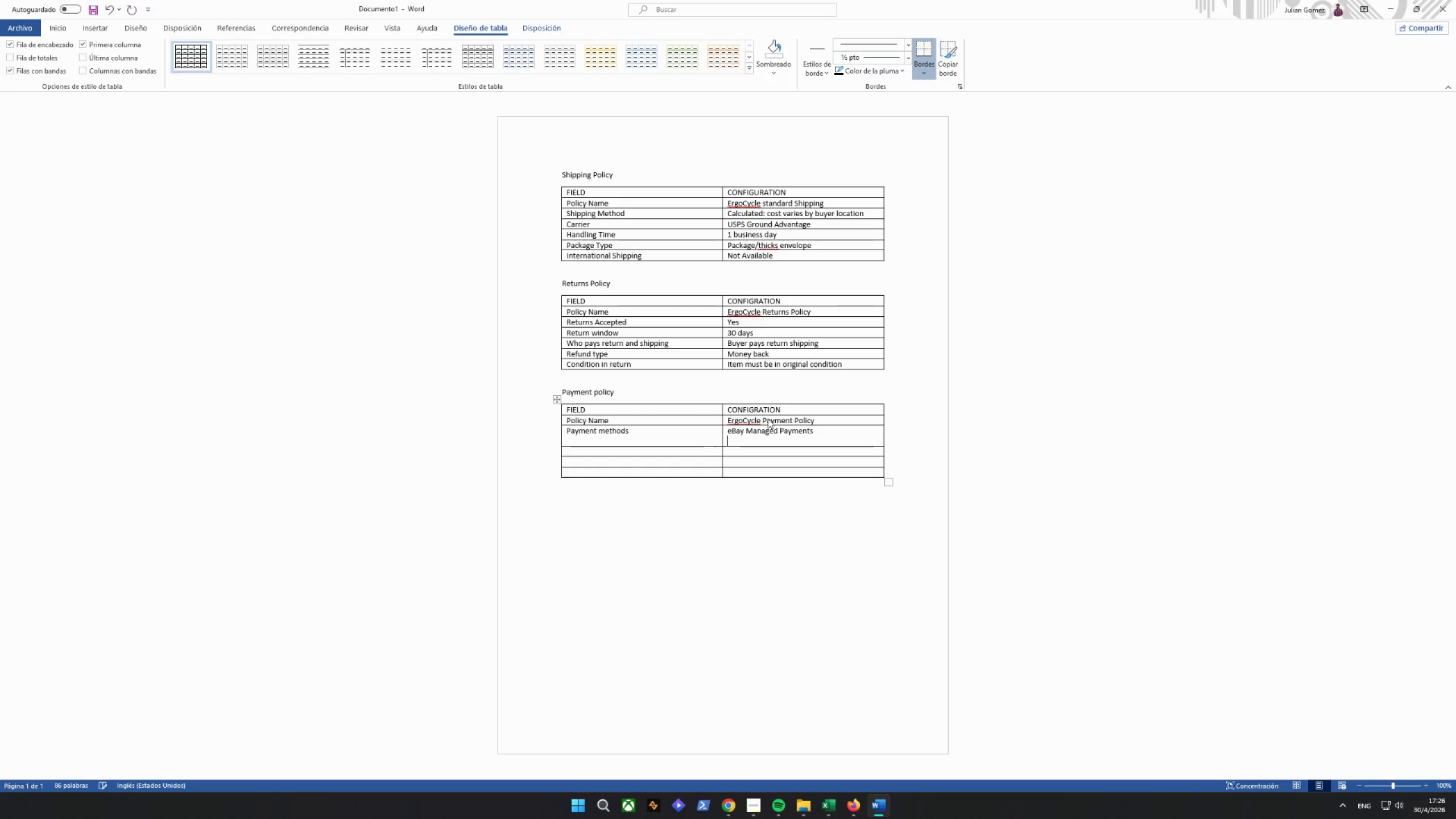 
key(Backspace)
 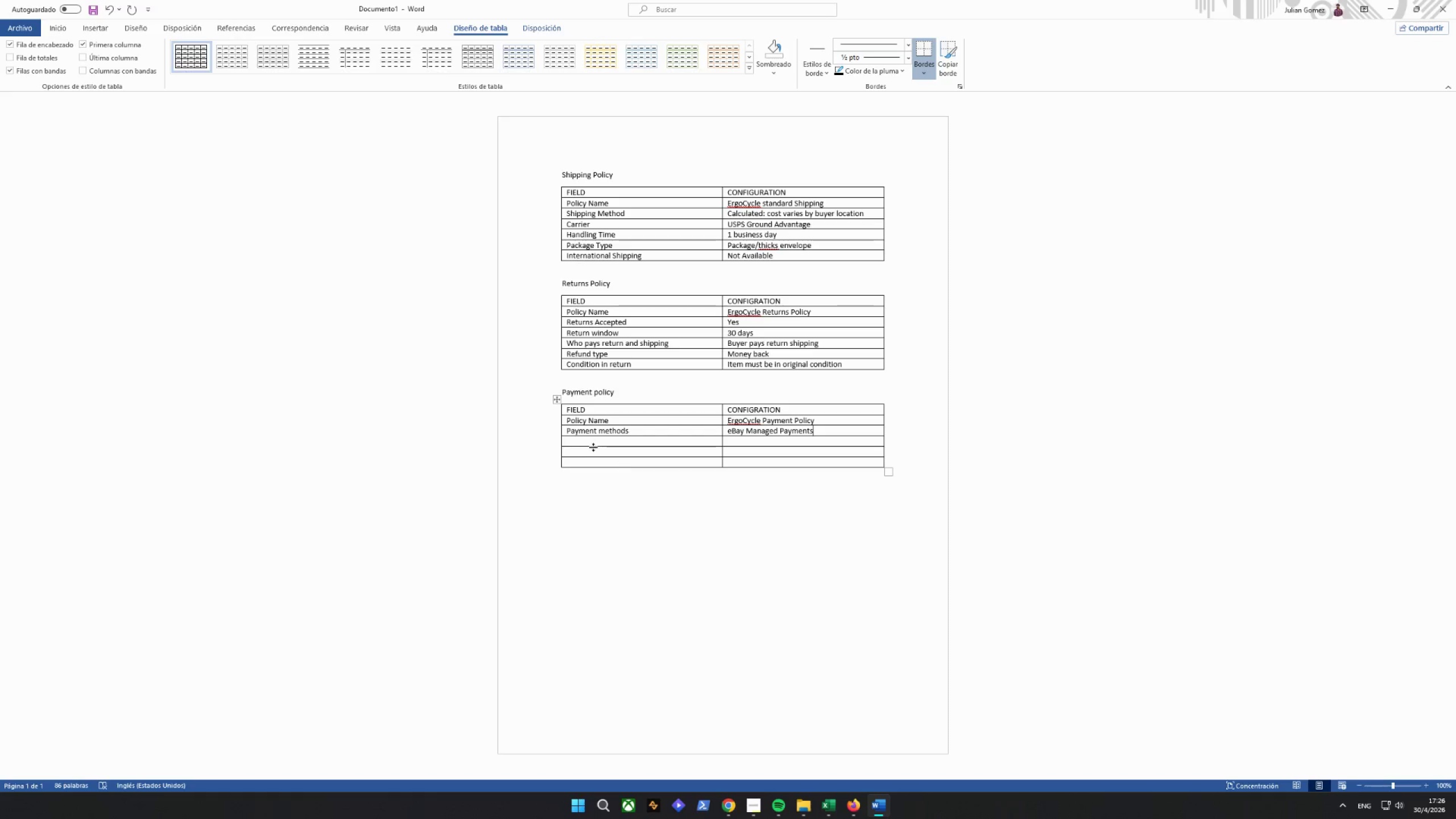 
double_click([598, 442])
 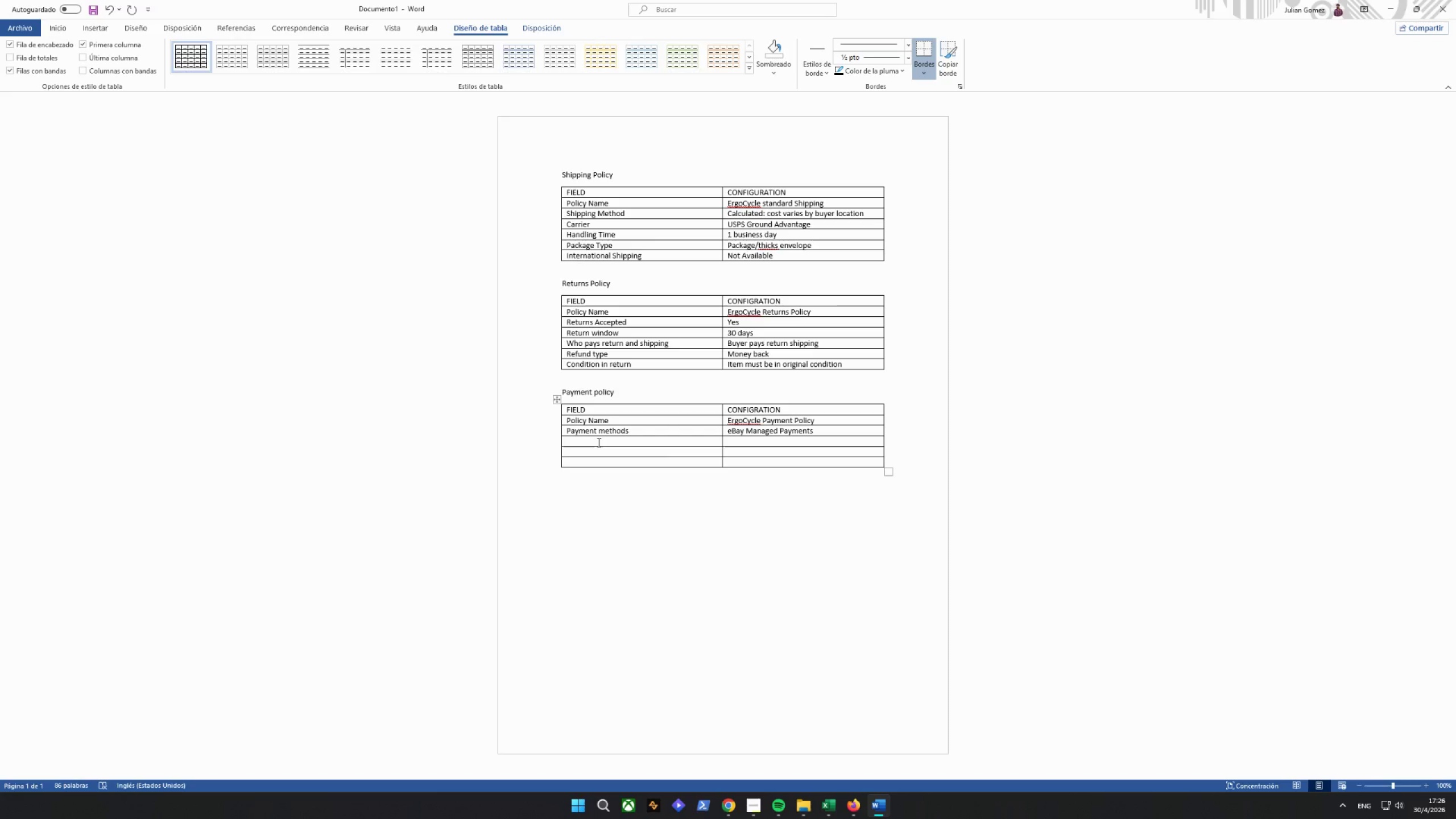 
type(Ace)
key(Backspace)
type(cepted)
key(Tab)
type(Paypal, Visa, A)
key(Backspace)
type(Mastercard)
 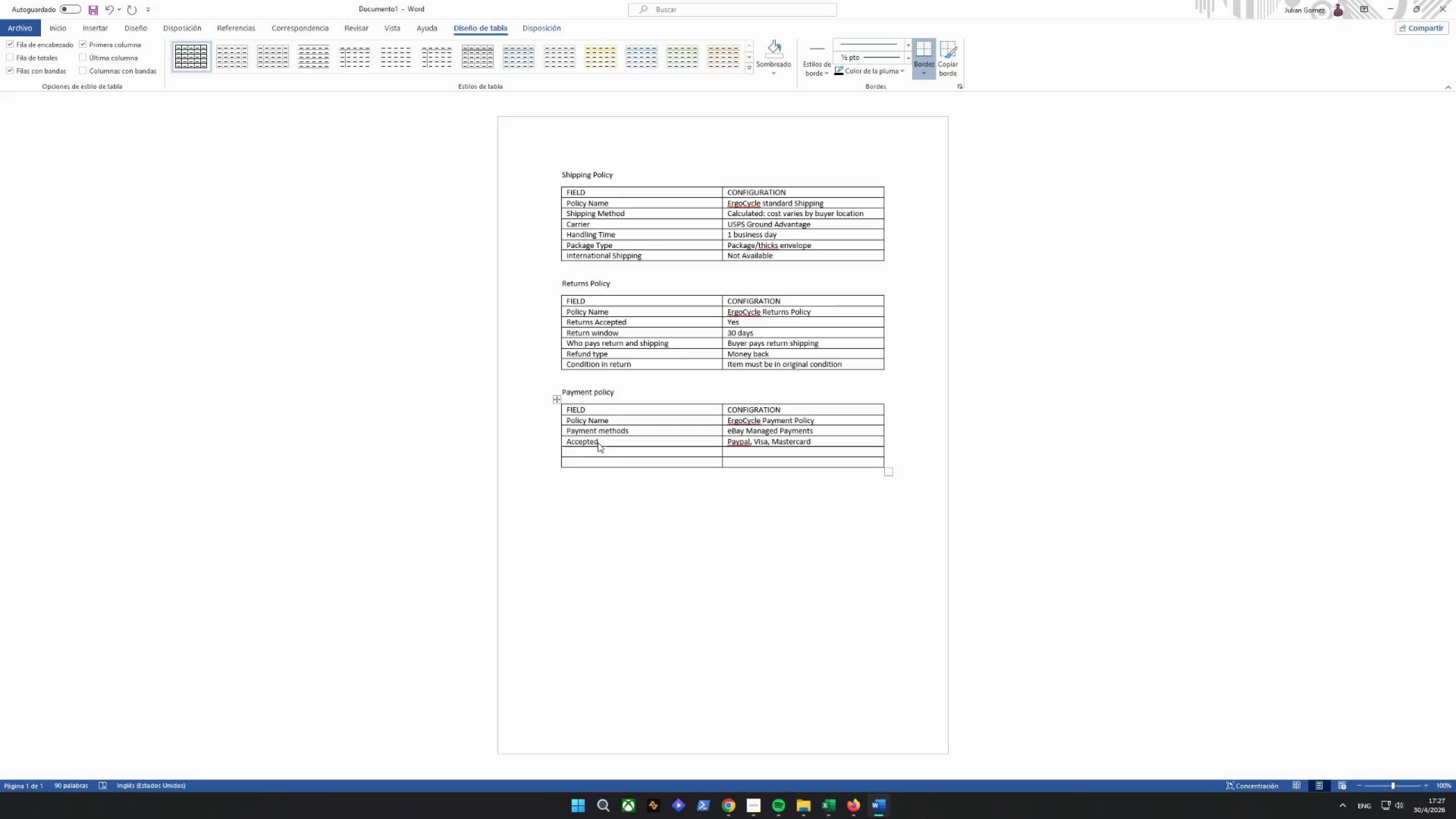 
wait(5.42)
 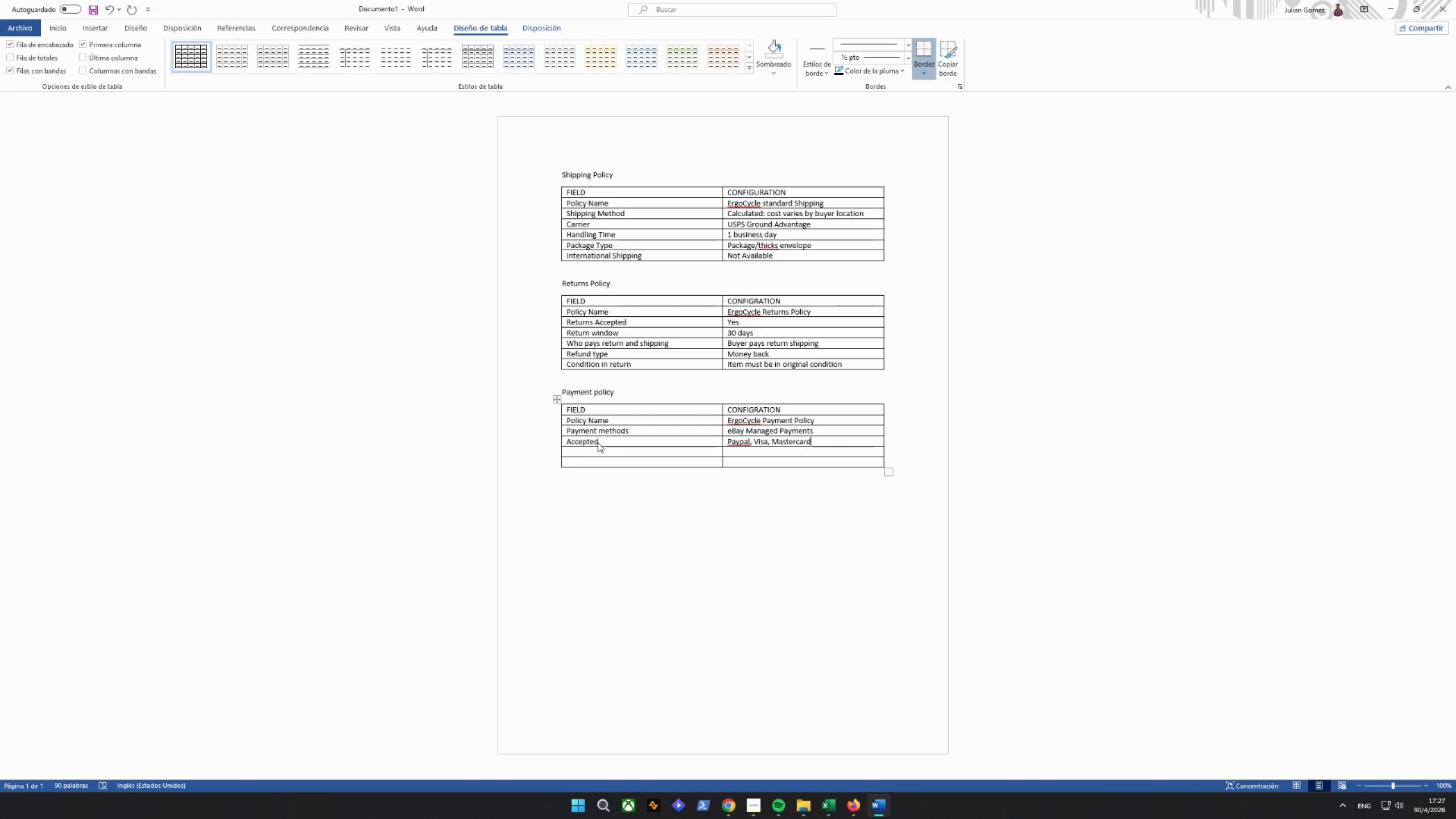 
type(, Google p)
key(Backspace)
type(Pay)
 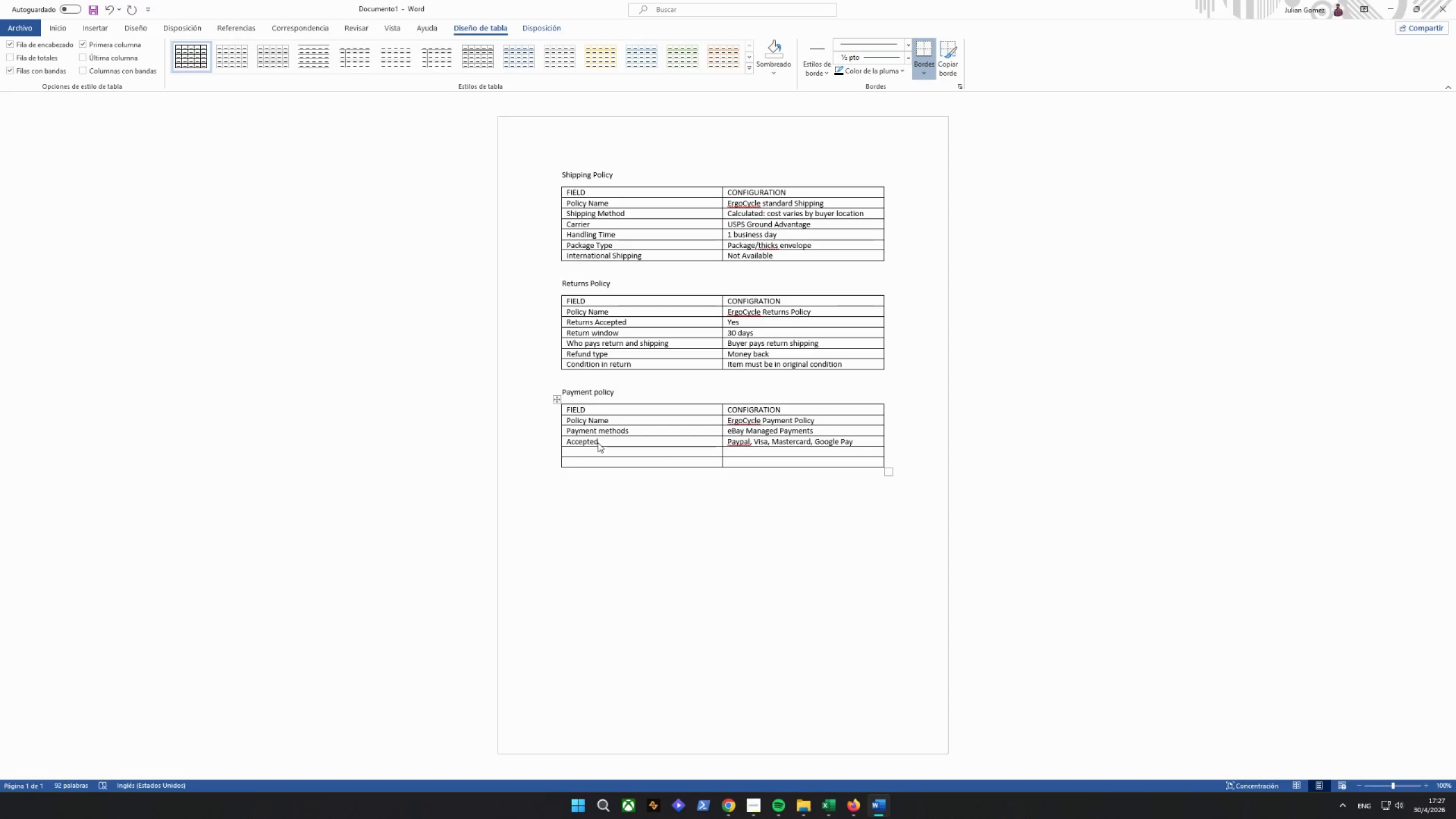 
key(Enter)
 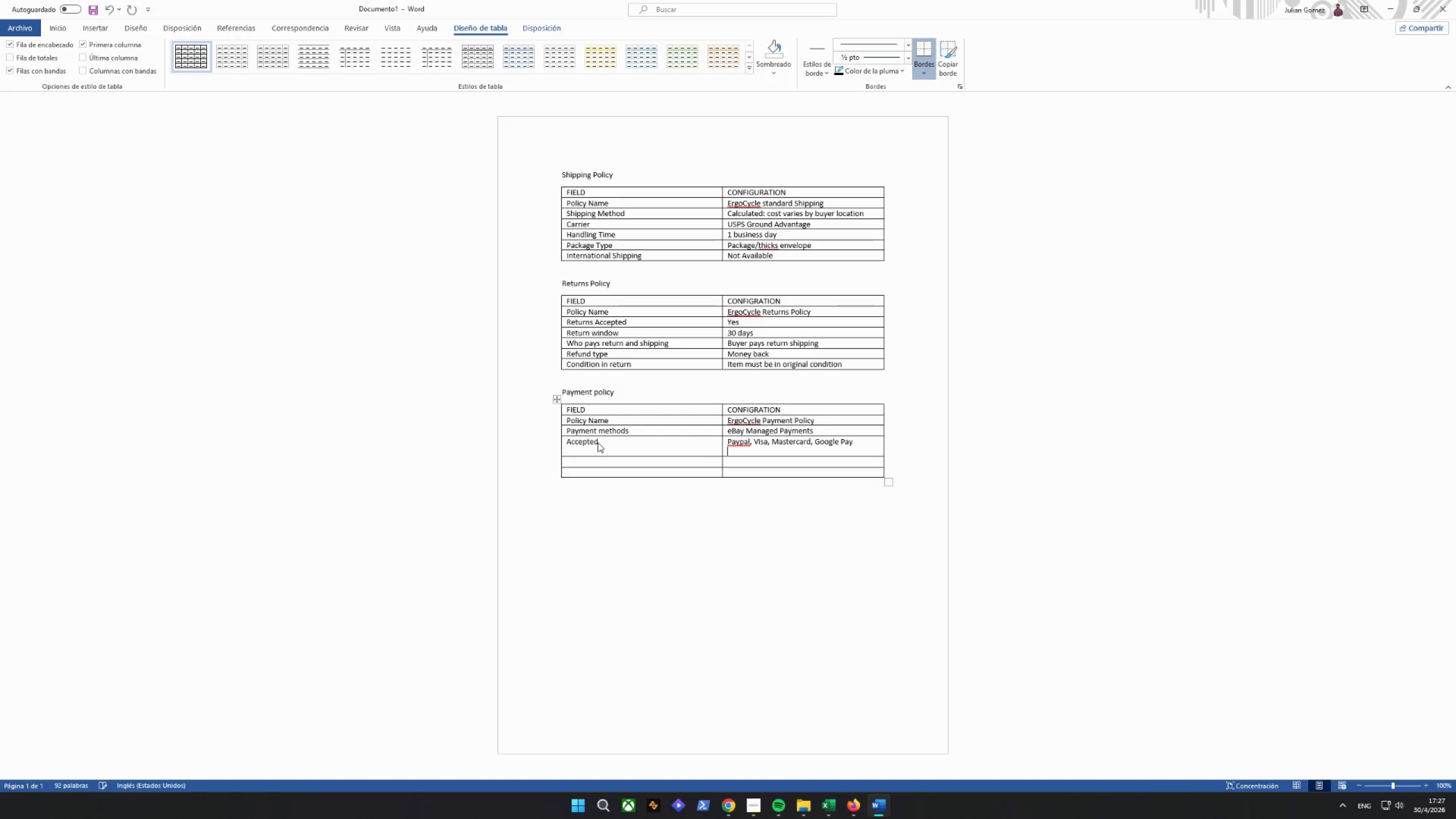 
key(Backspace)
 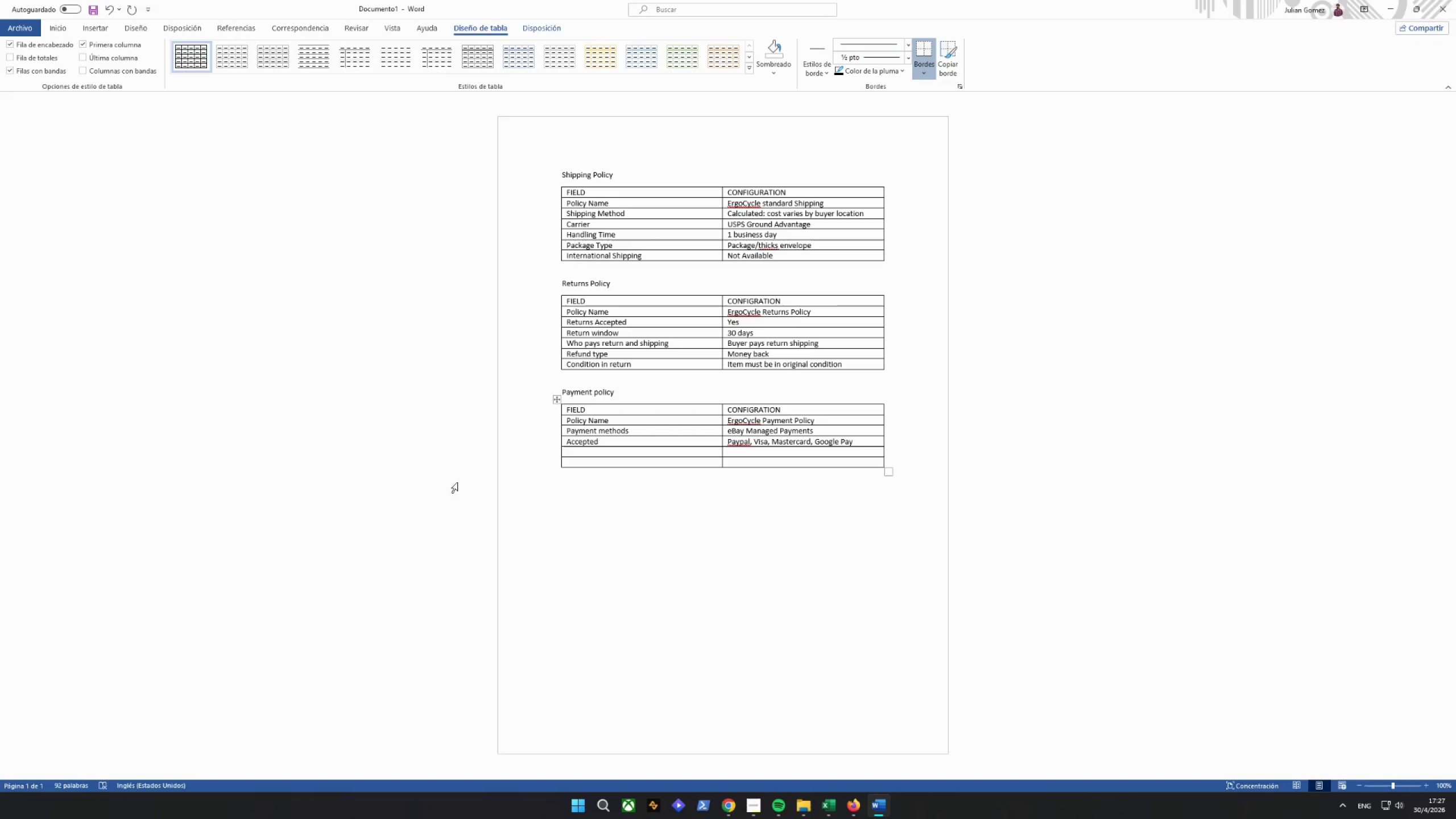 
left_click([577, 449])
 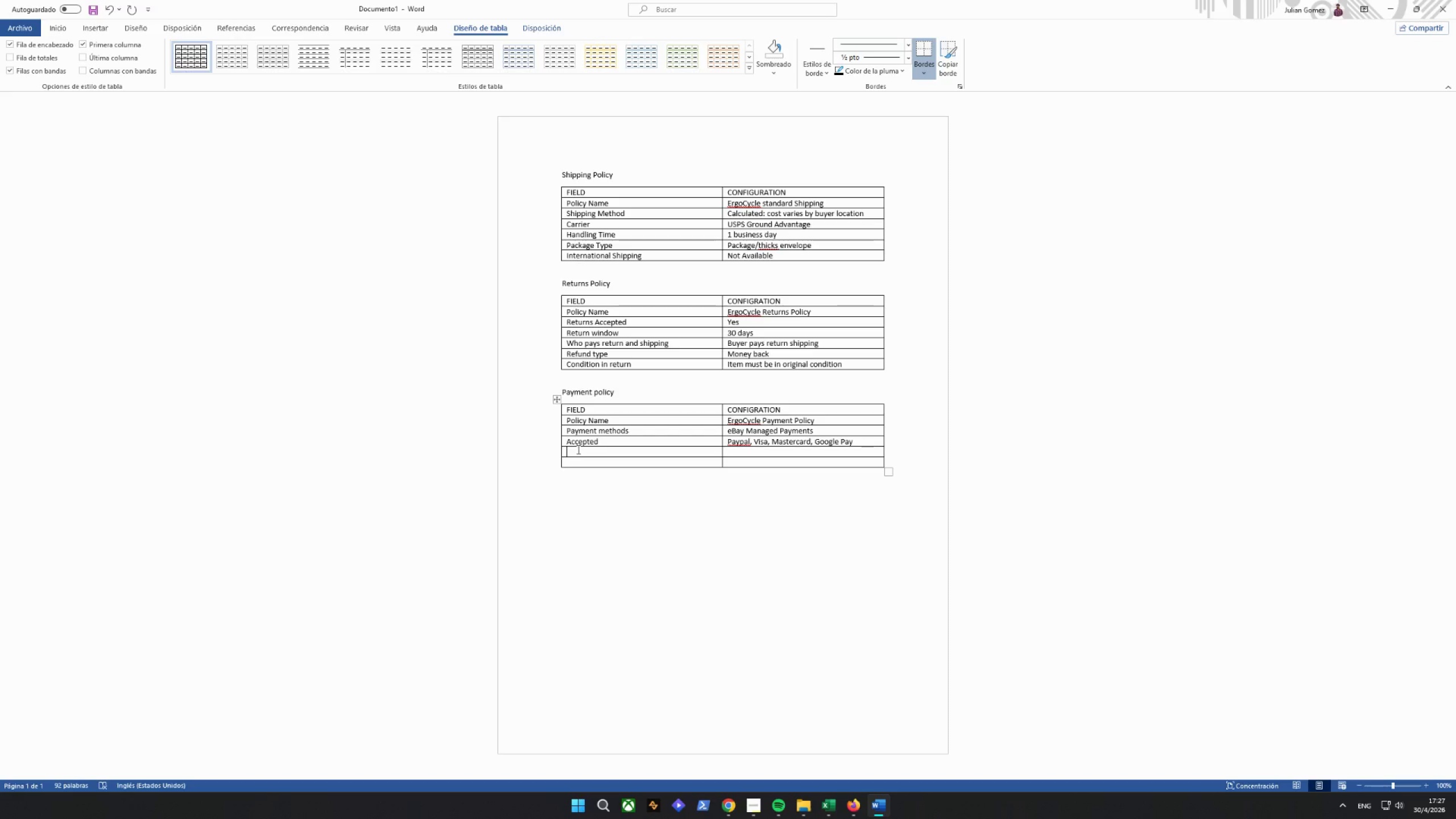 
wait(9.77)
 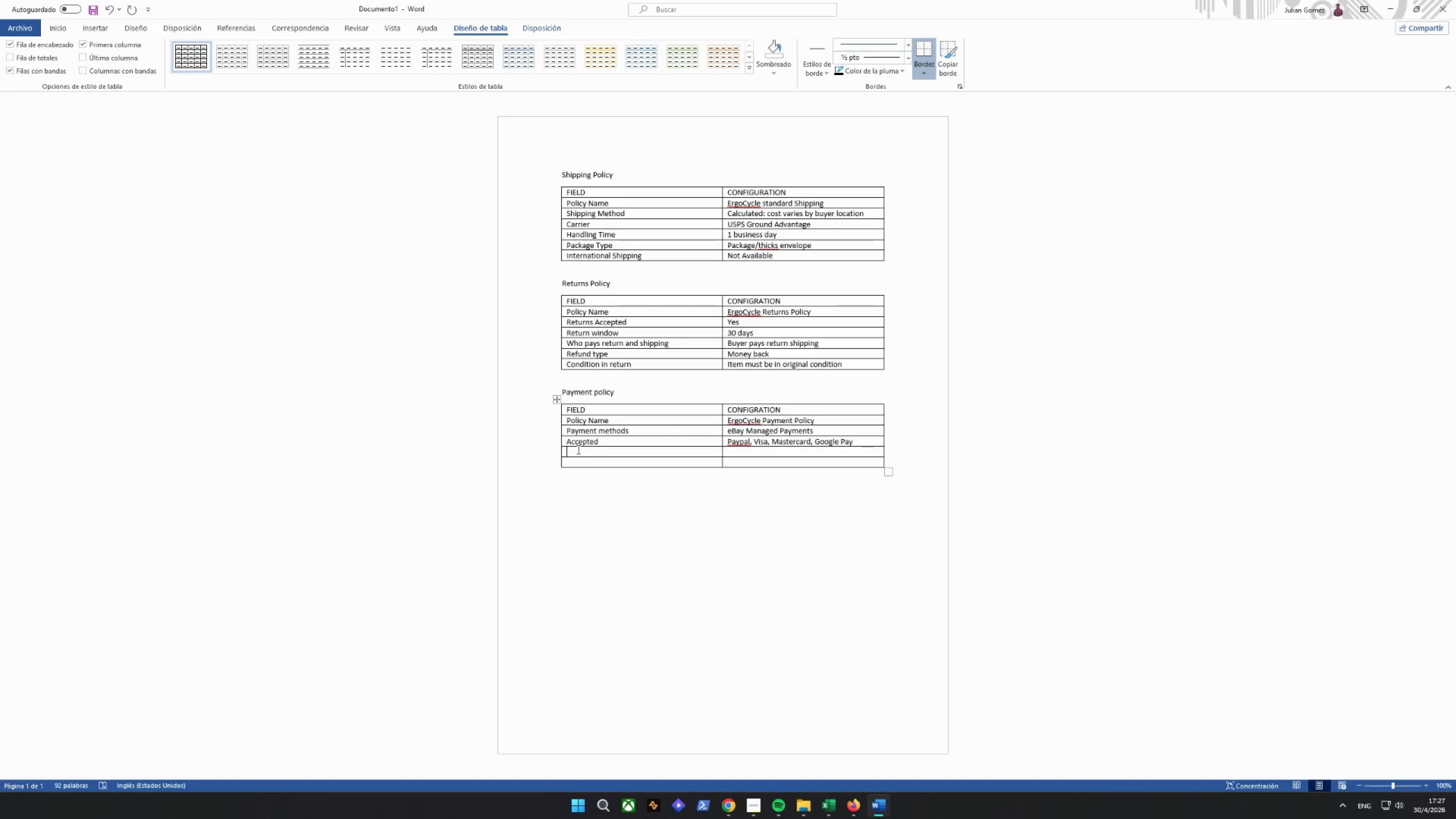 
type(Inmediate Payment )
key(Backspace)
key(Tab)
 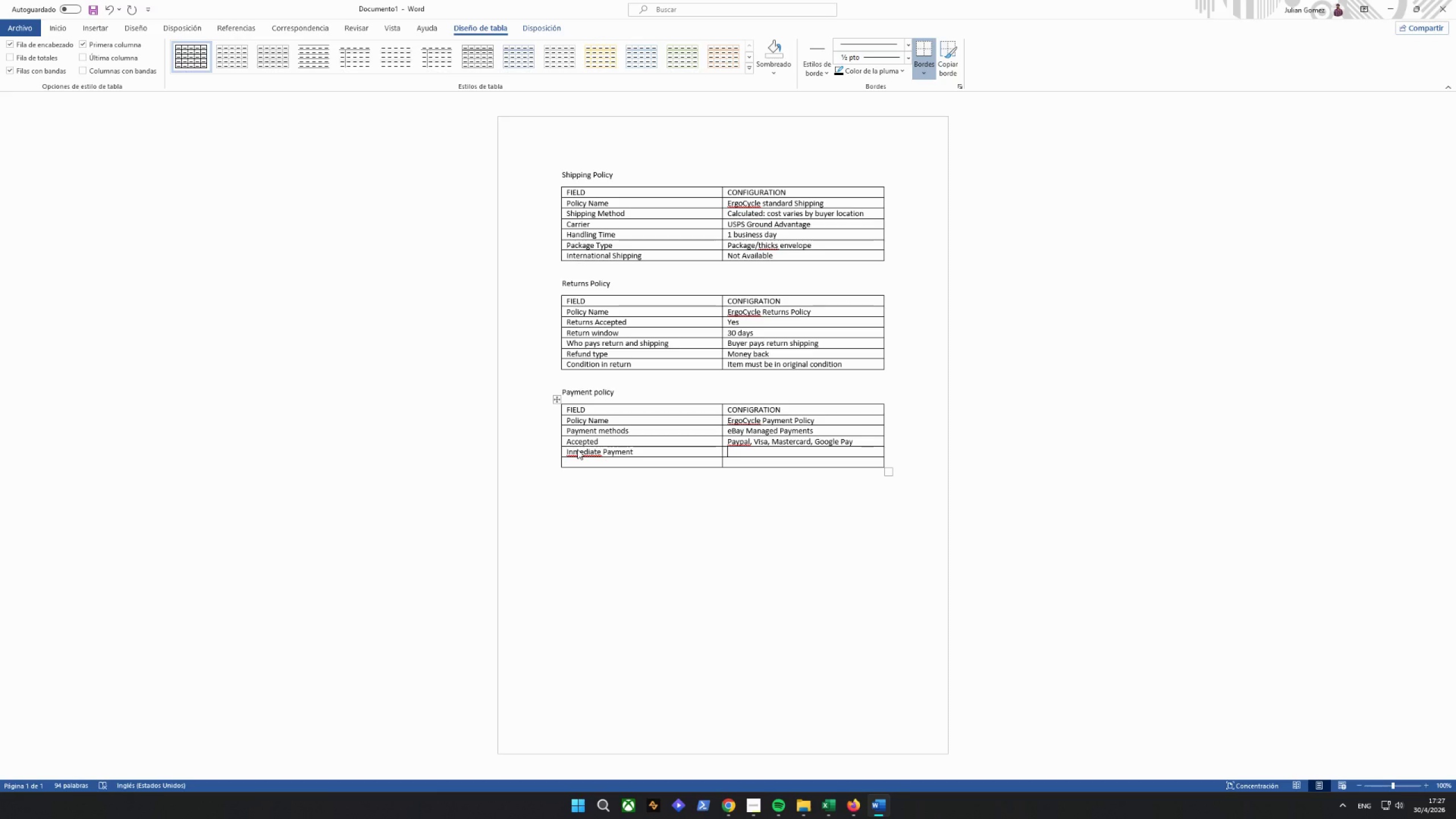 
type(Required for buy it now)
 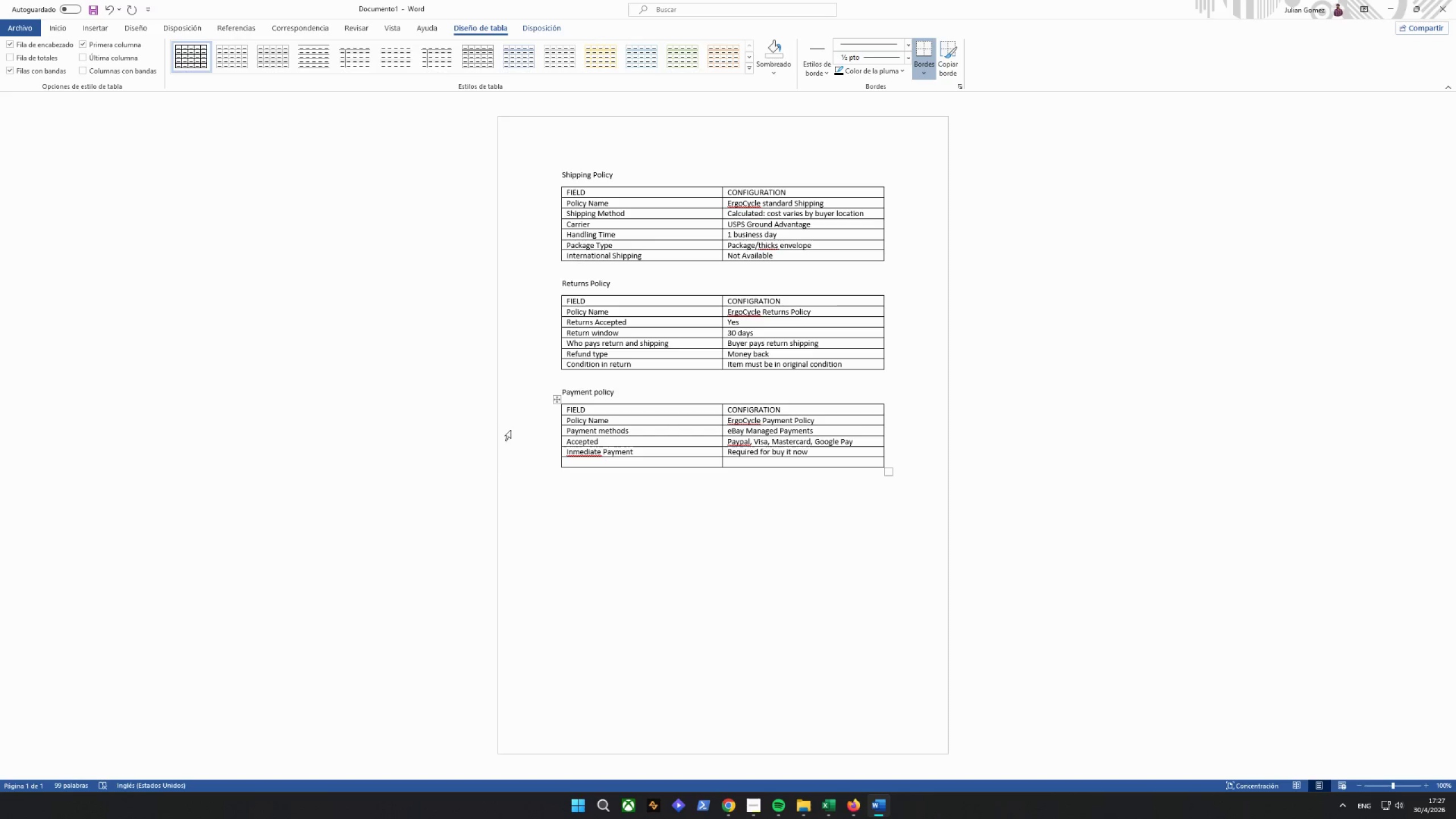 
left_click([603, 467])
 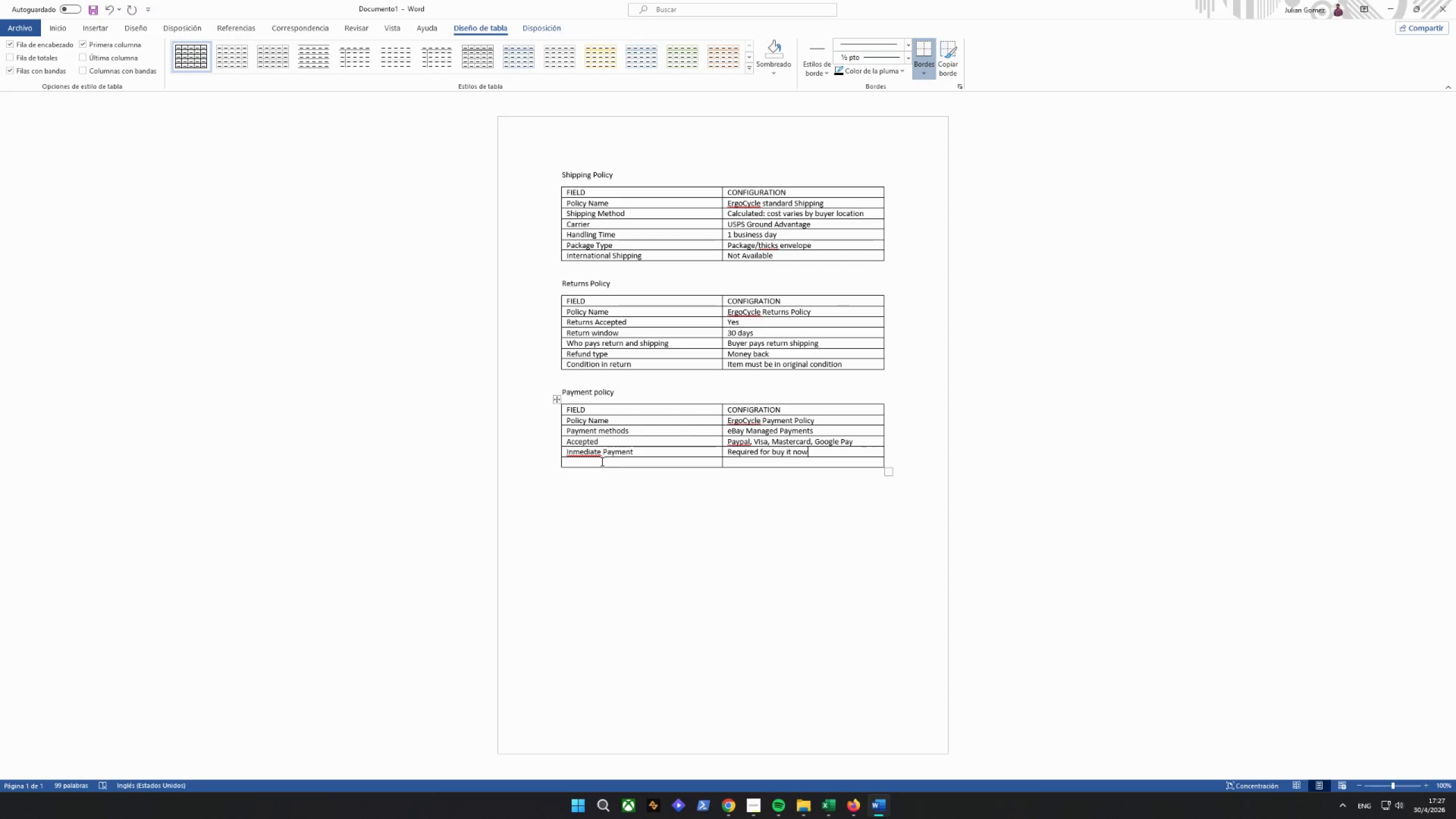 
left_click([601, 461])
 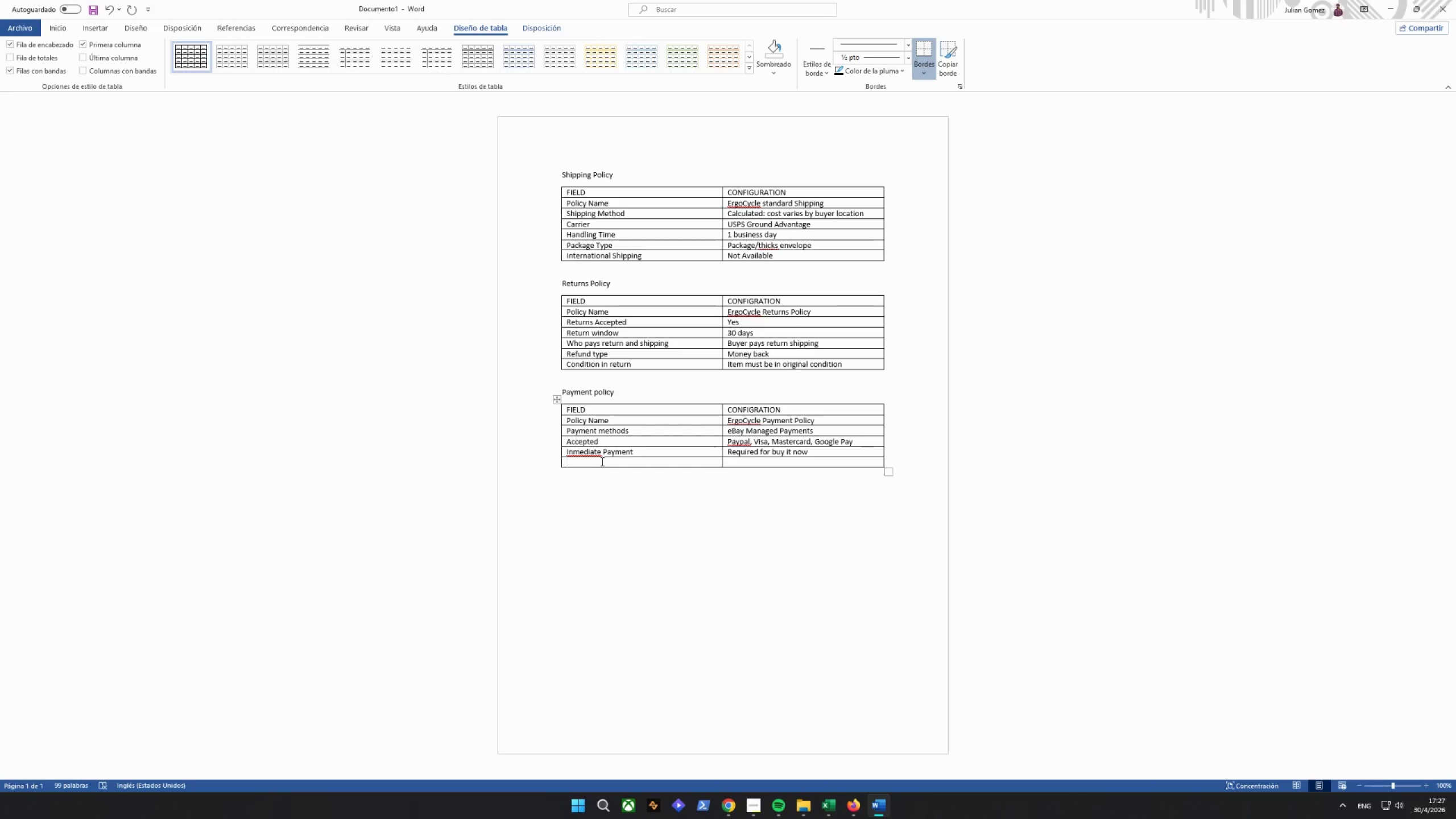 
type(Invoc)
key(Backspace)
type(ice)
key(Tab)
type(Send)
key(Backspace)
type(t automatically via eBay)
 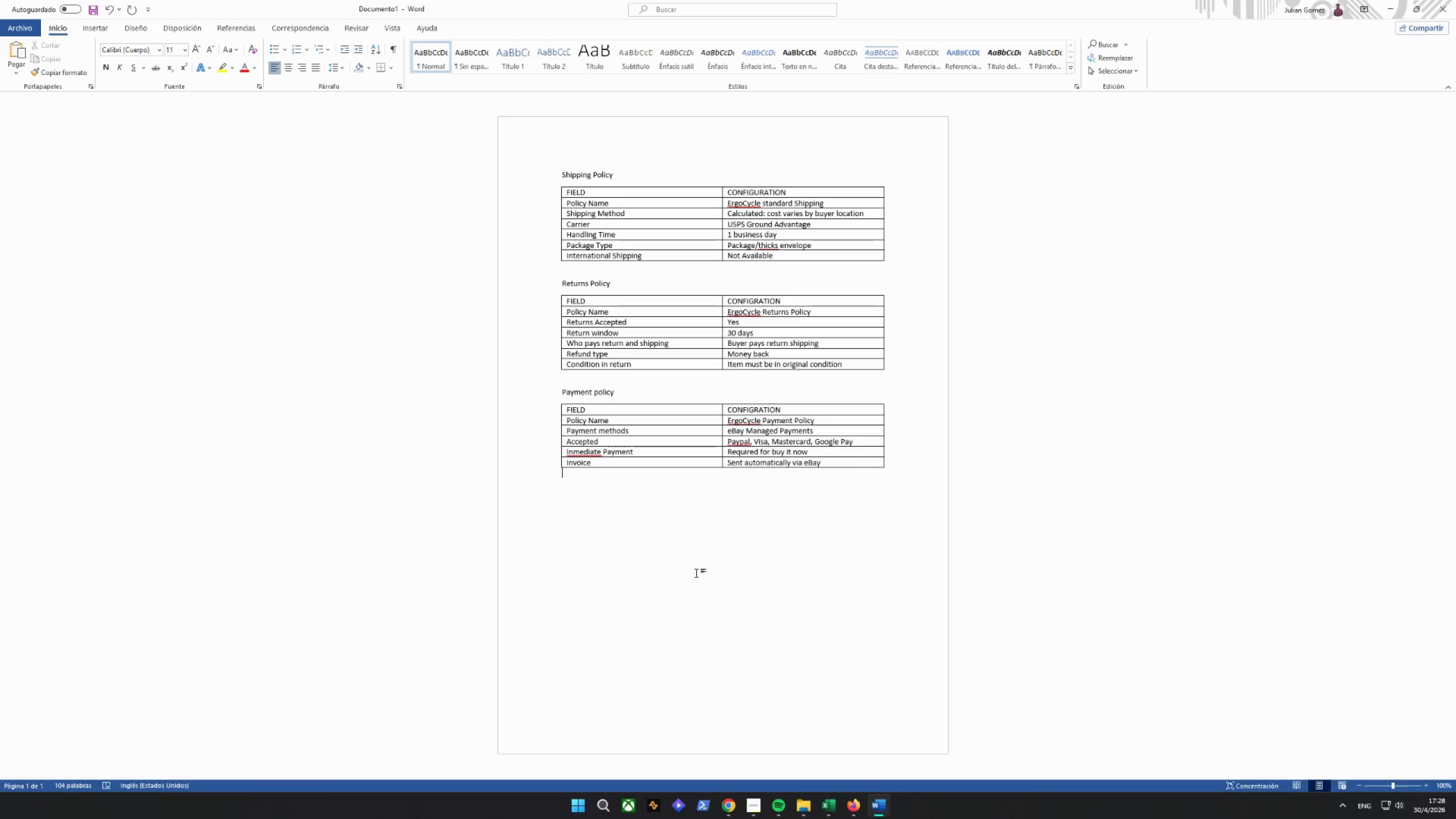 
wait(11.03)
 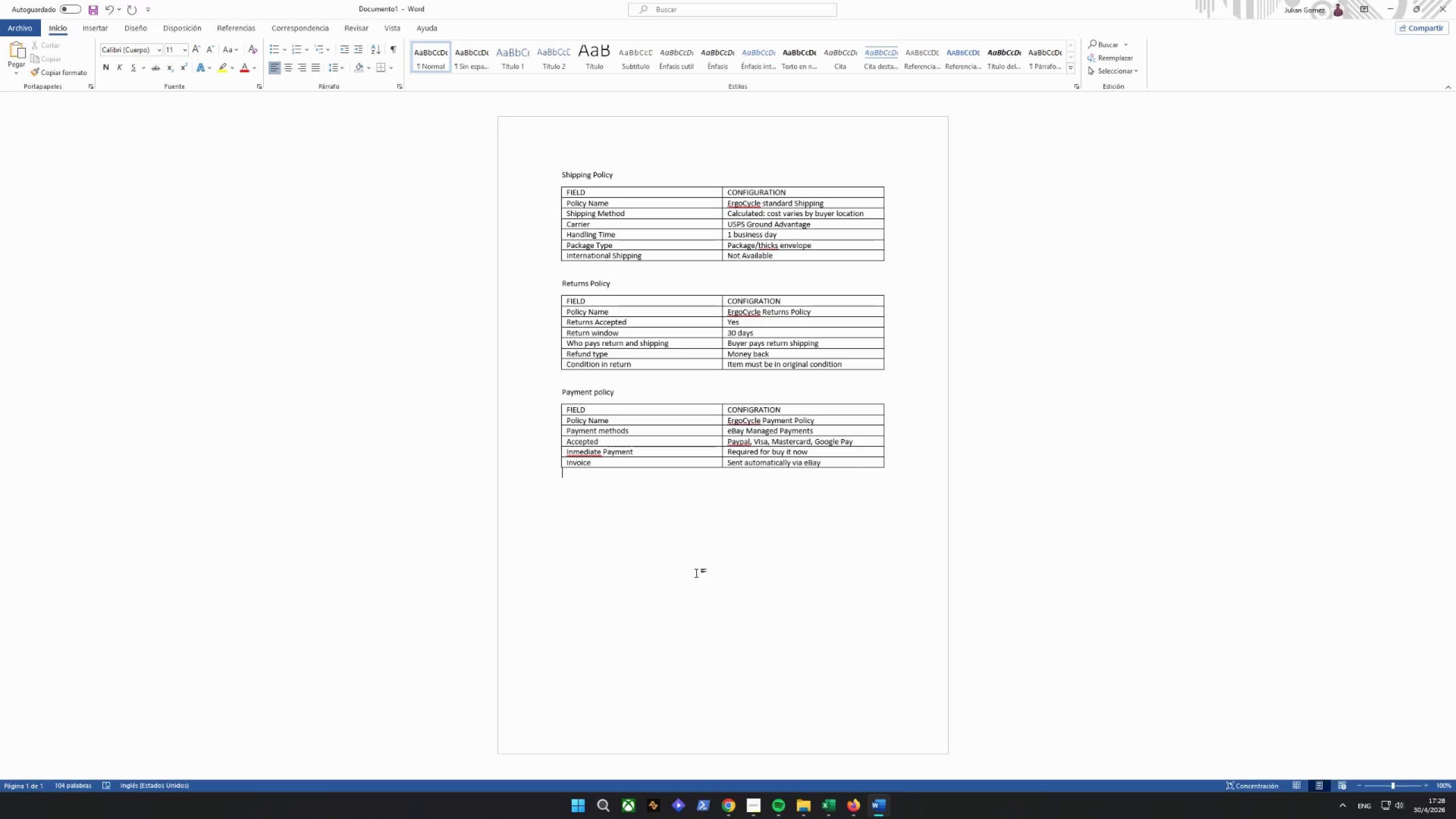 
left_click_drag(start_coordinate=[561, 173], to_coordinate=[830, 486])
 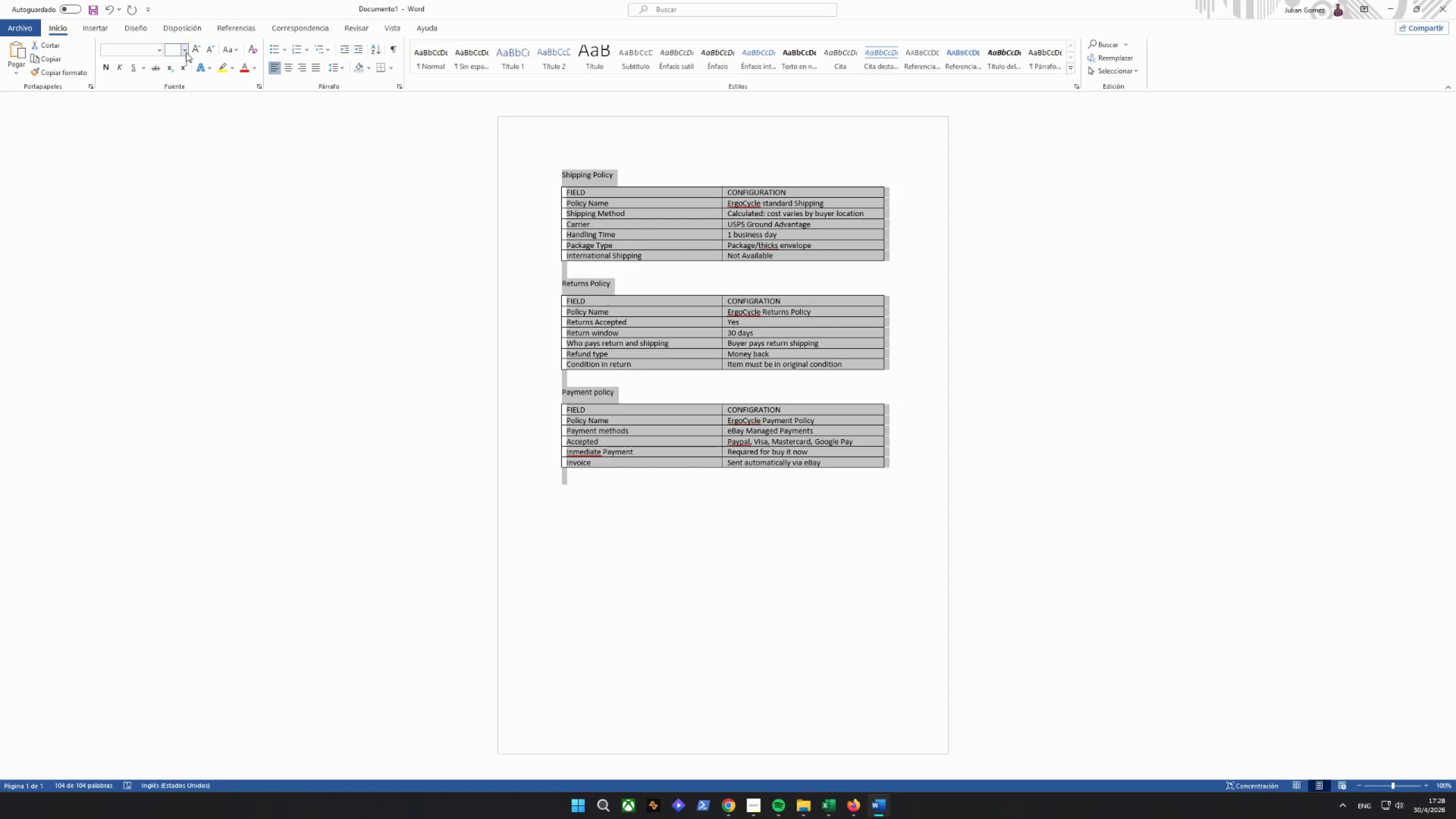 
left_click([186, 52])
 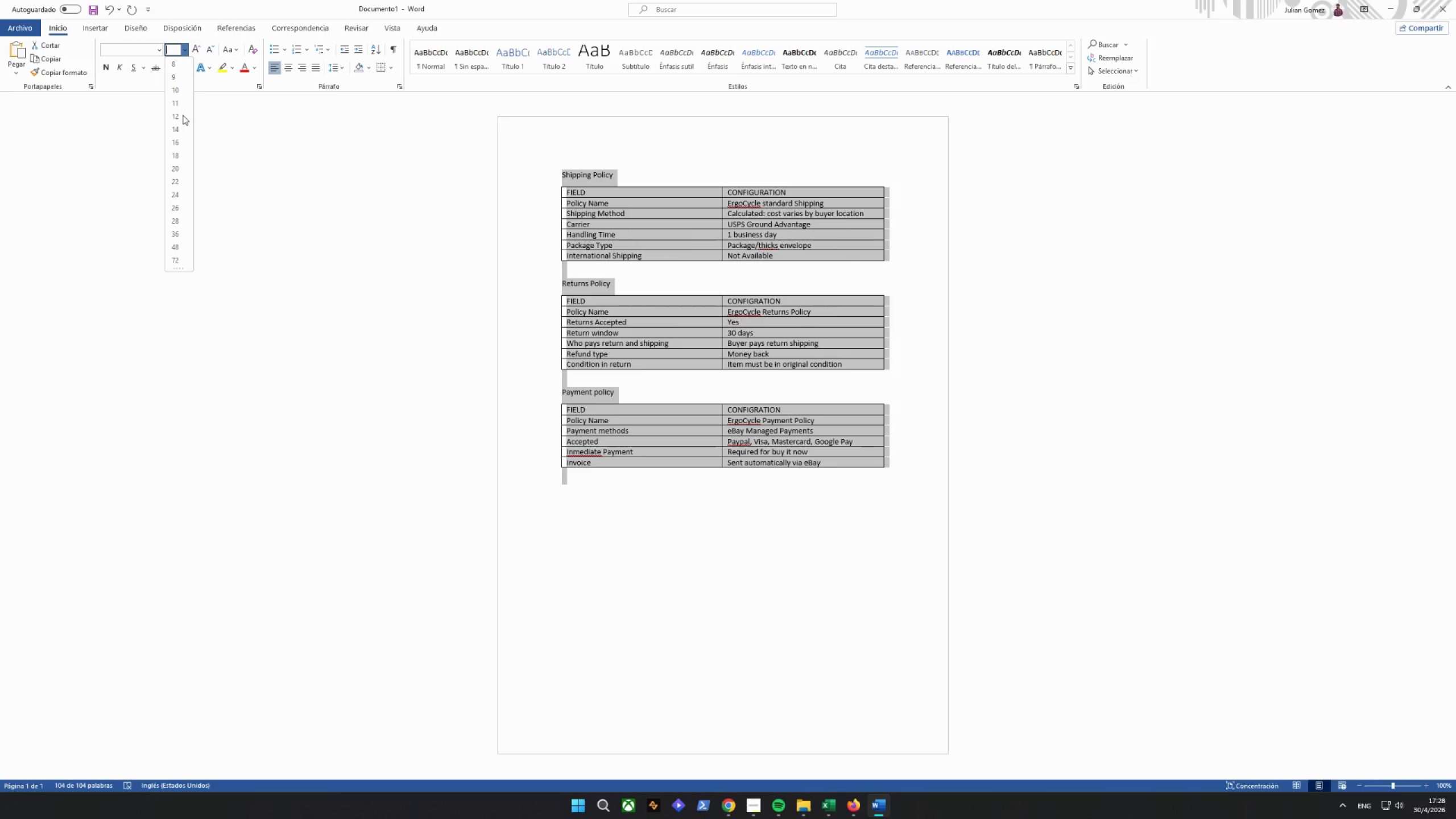 
left_click([180, 116])
 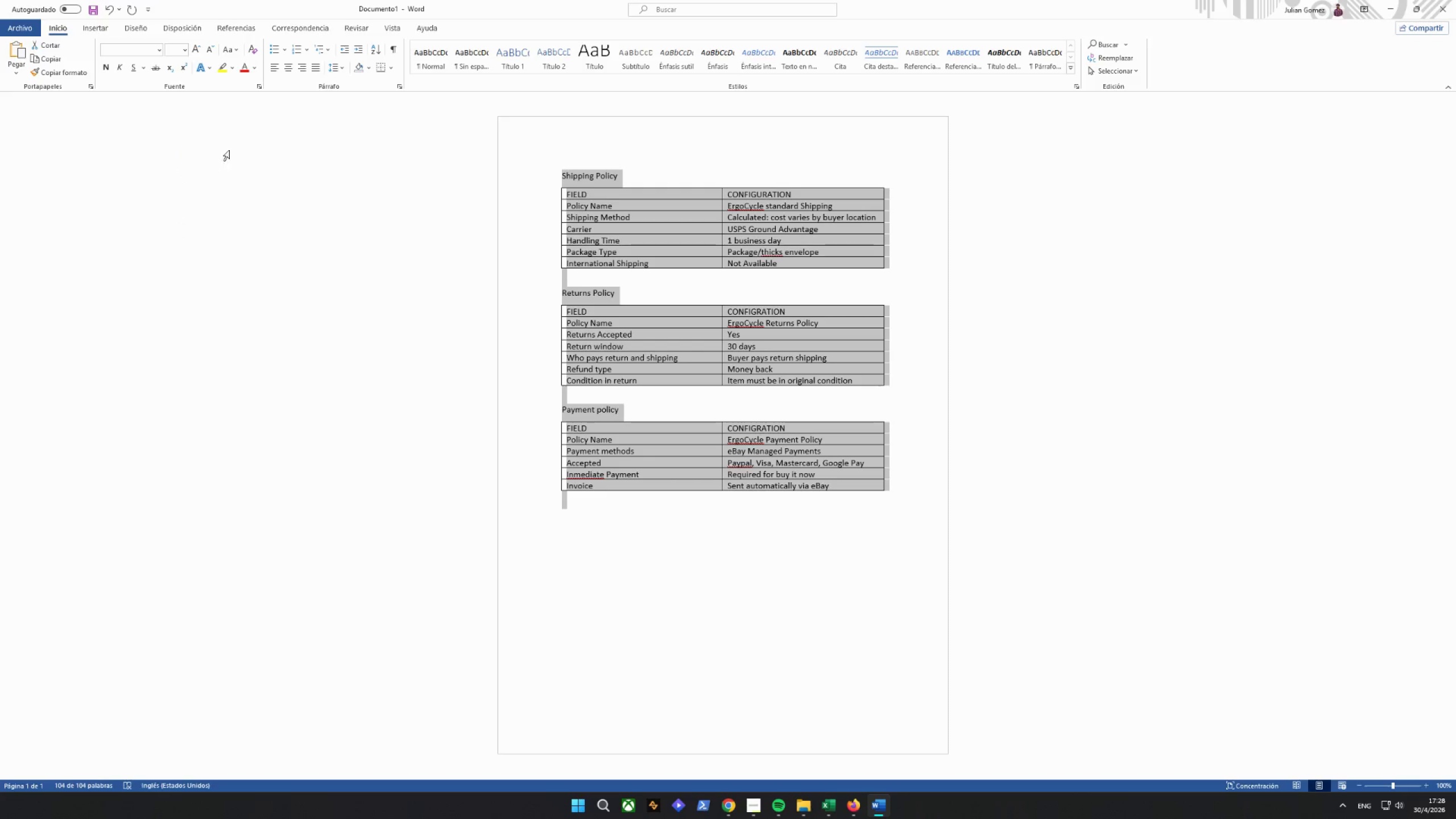 
left_click_drag(start_coordinate=[382, 217], to_coordinate=[385, 218])
 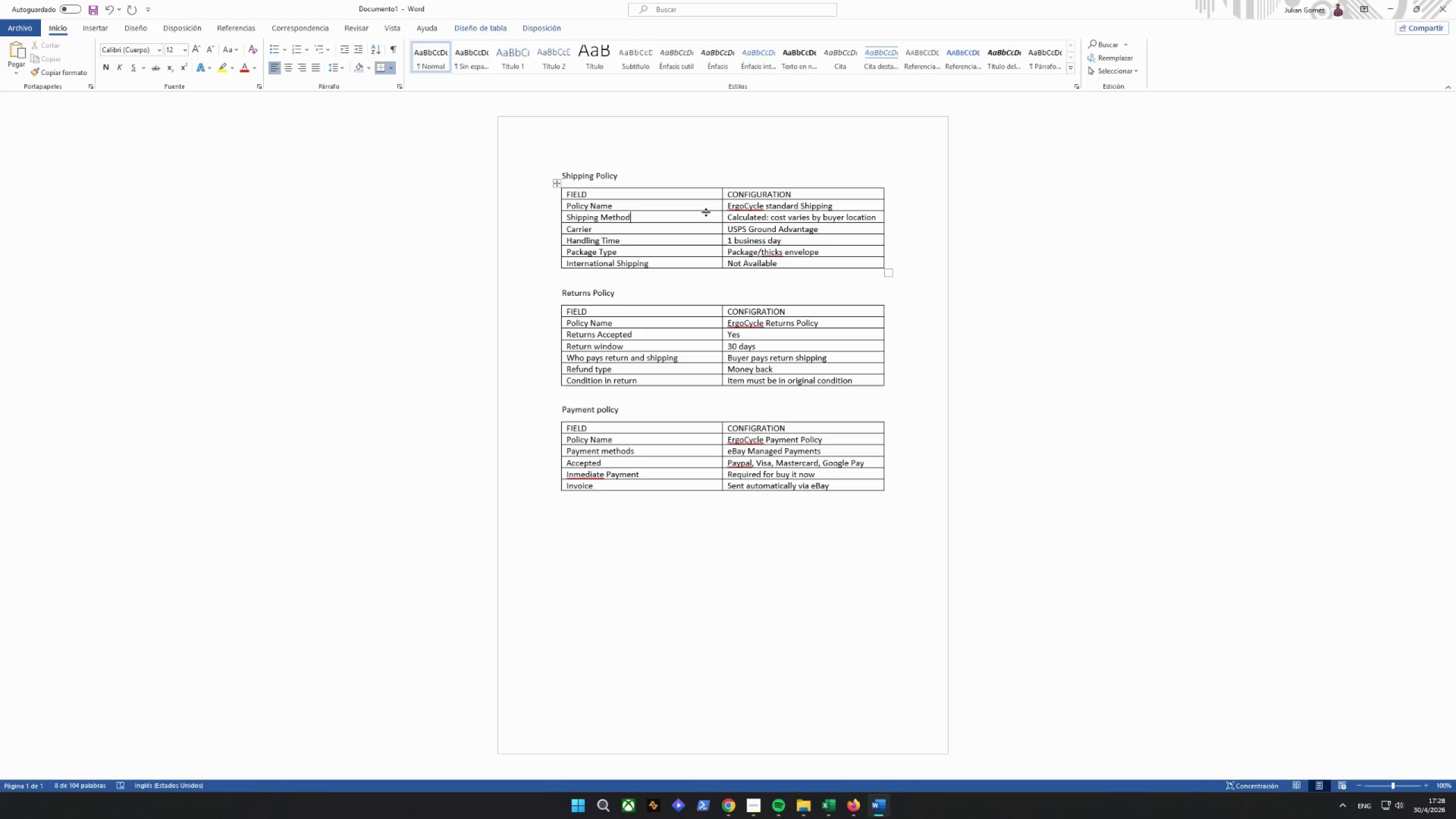 
double_click([706, 189])
 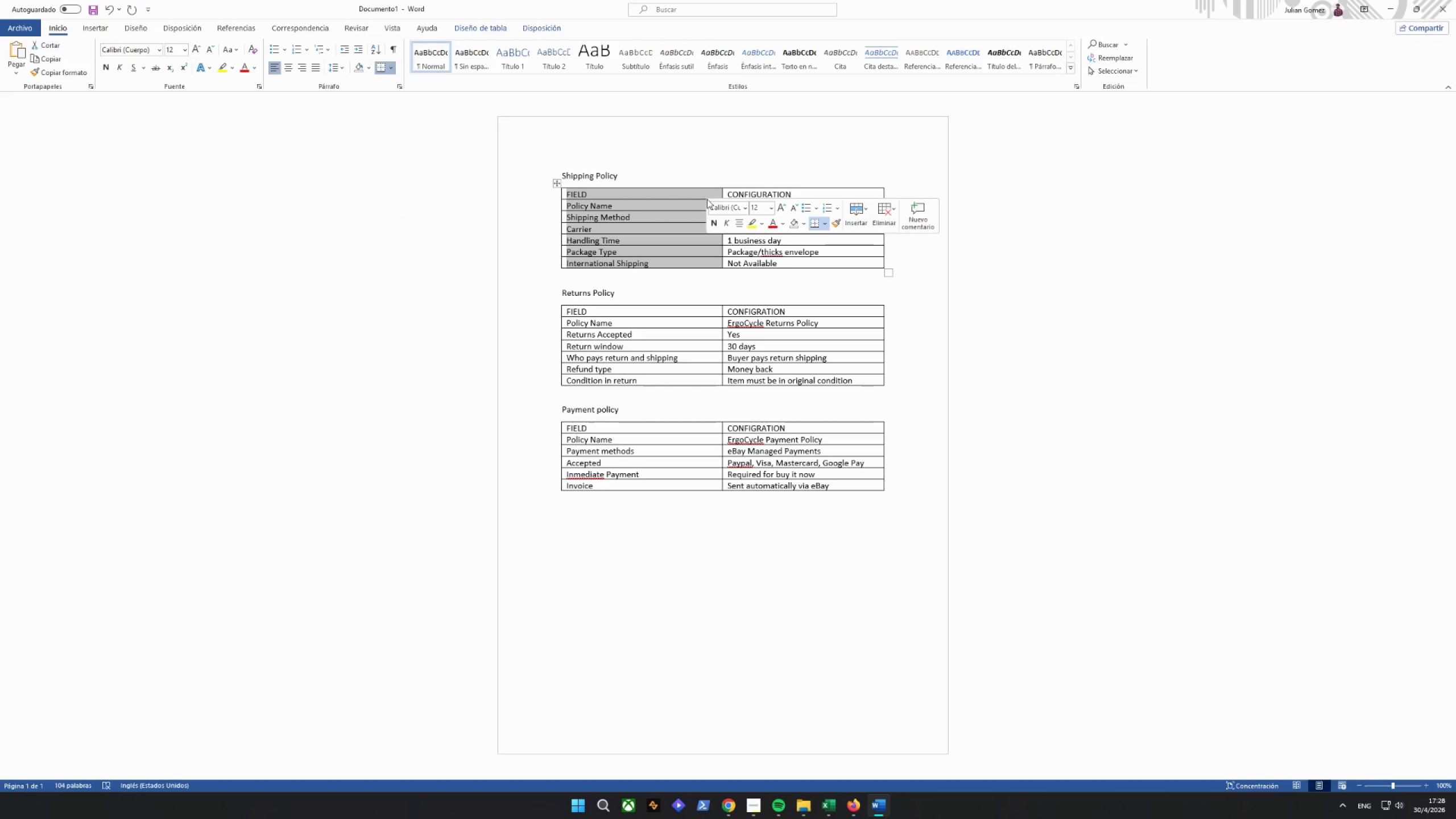 
left_click([725, 238])
 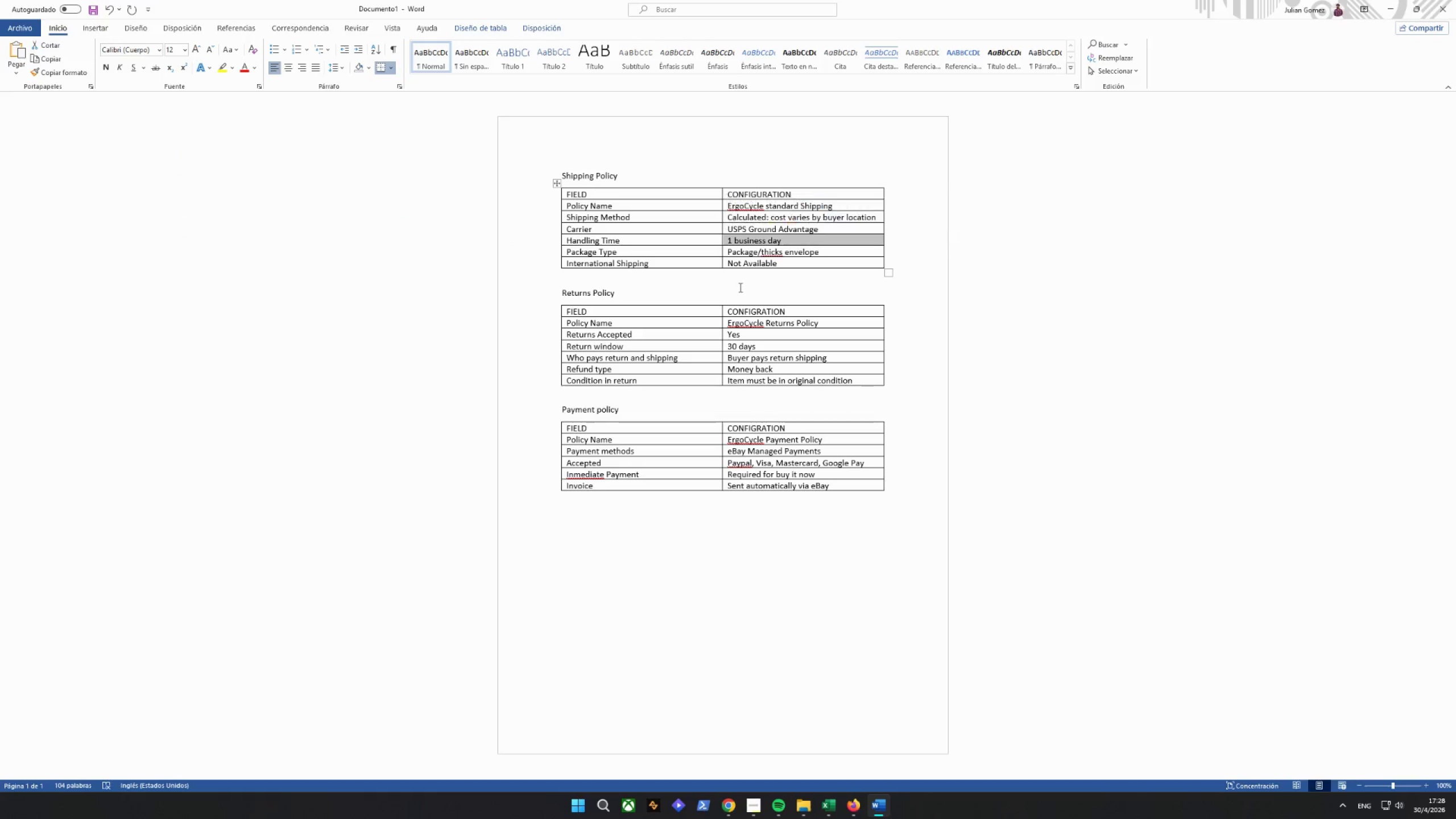 
left_click([739, 287])
 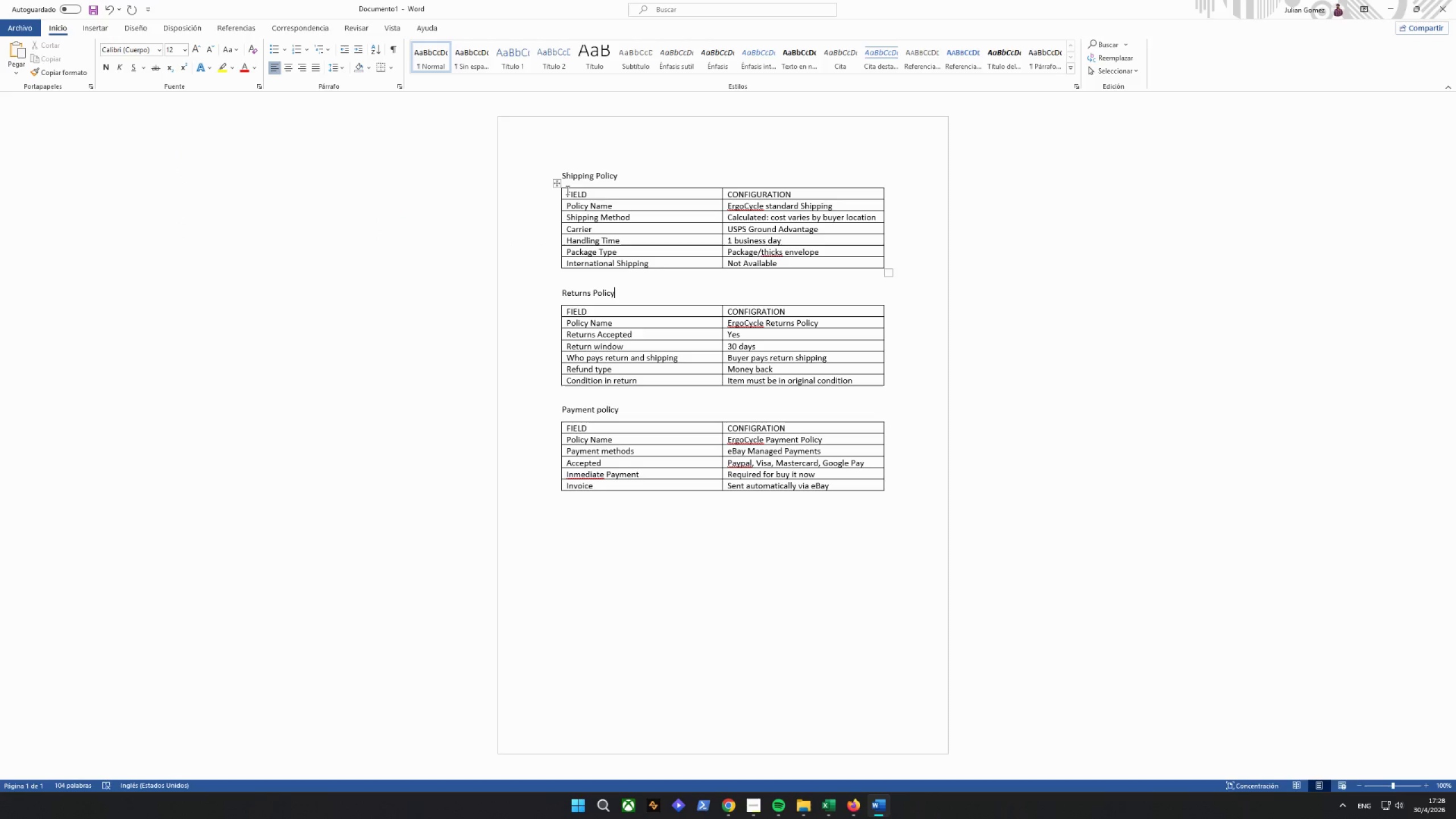 
left_click_drag(start_coordinate=[567, 192], to_coordinate=[800, 261])
 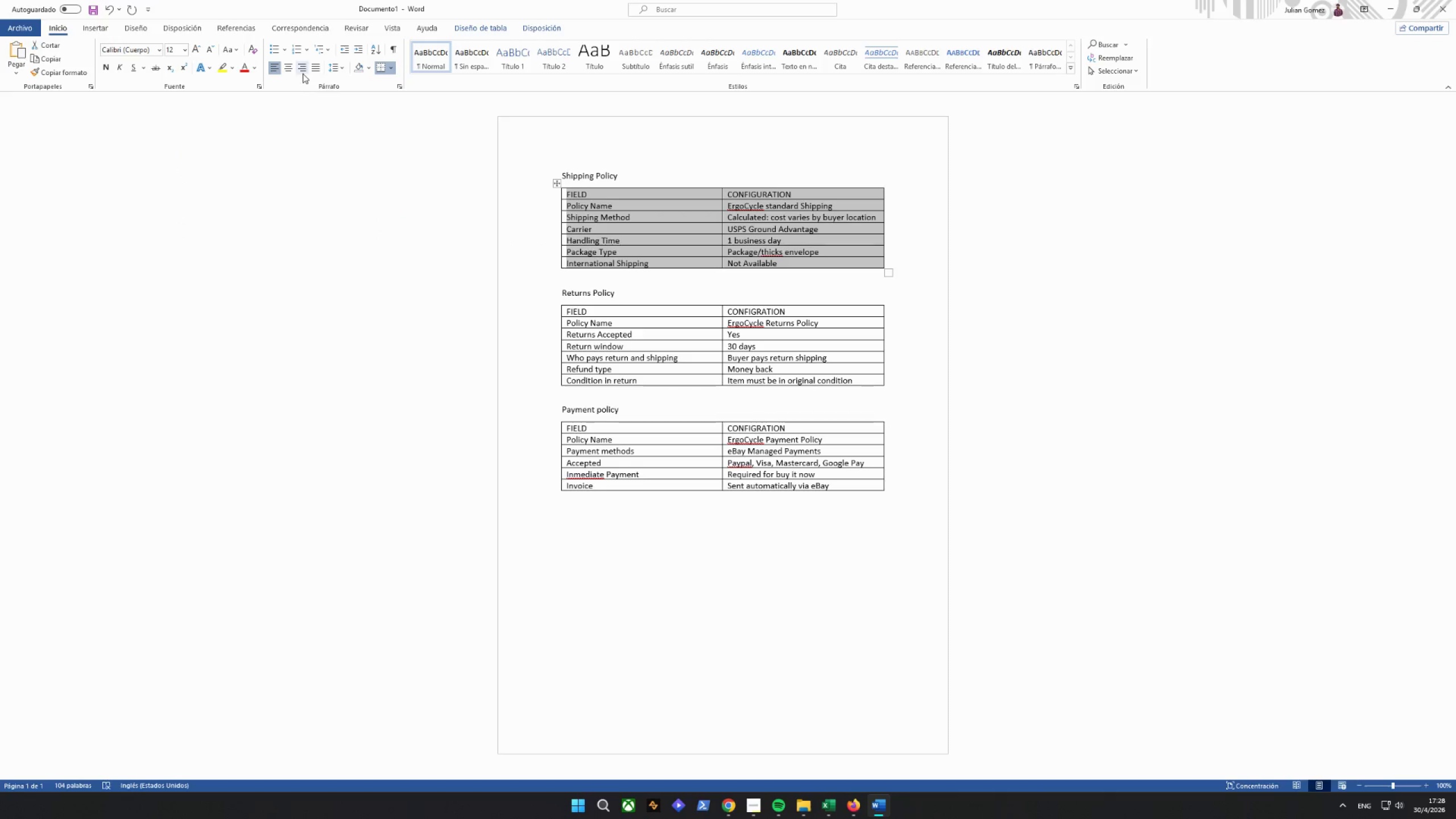 
left_click([294, 69])
 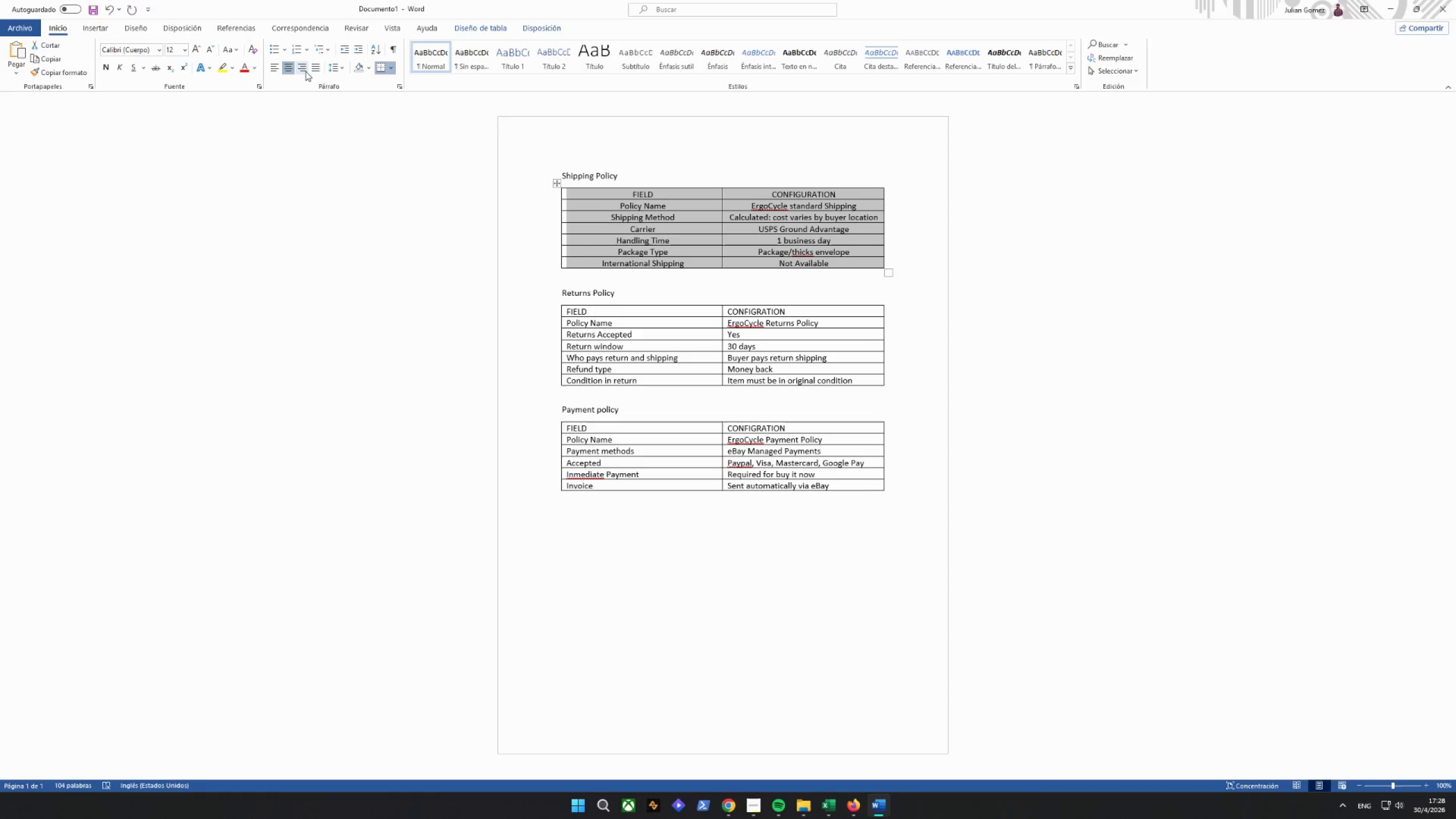 
double_click([312, 68])
 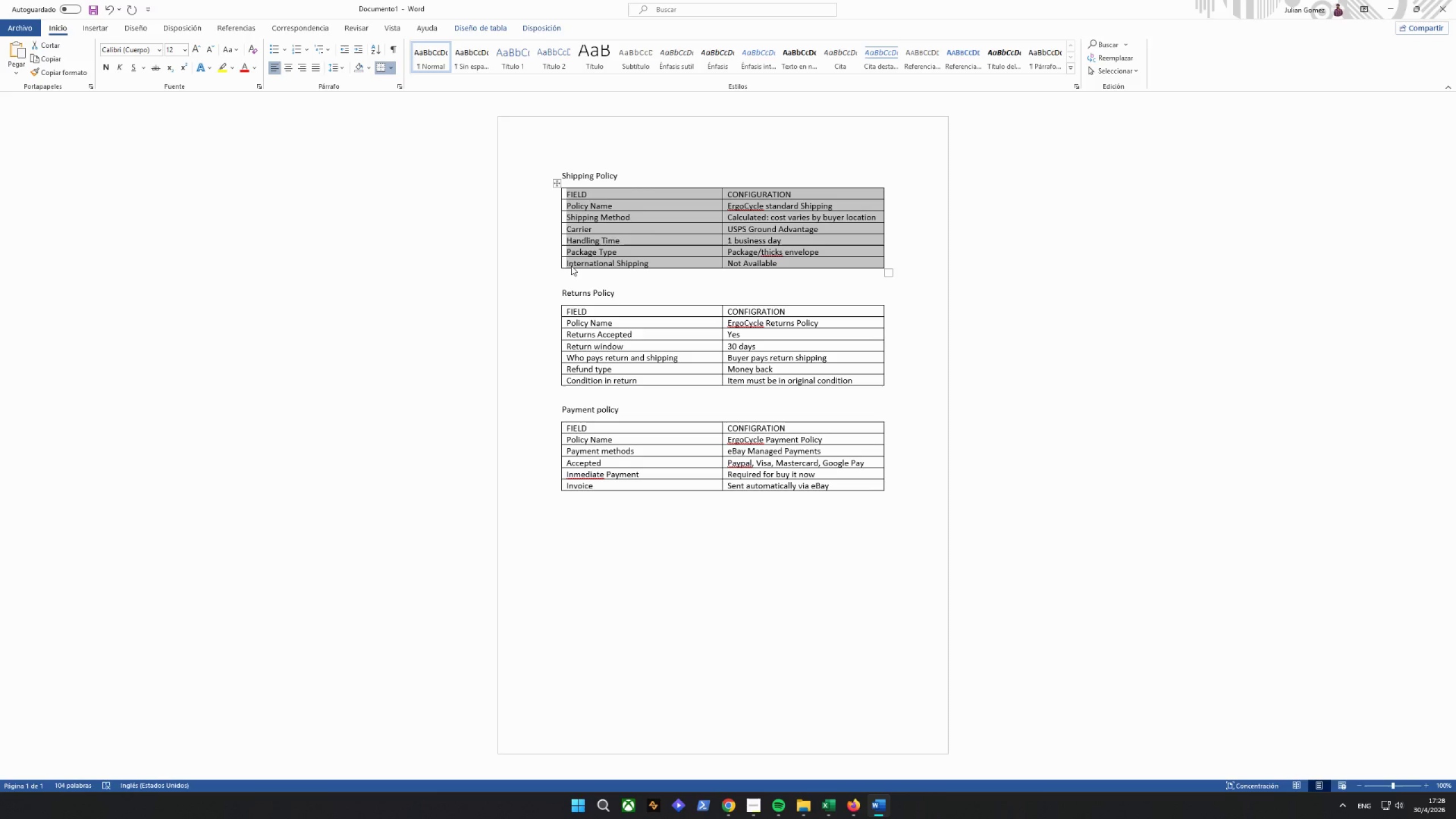 
left_click_drag(start_coordinate=[621, 320], to_coordinate=[621, 315])
 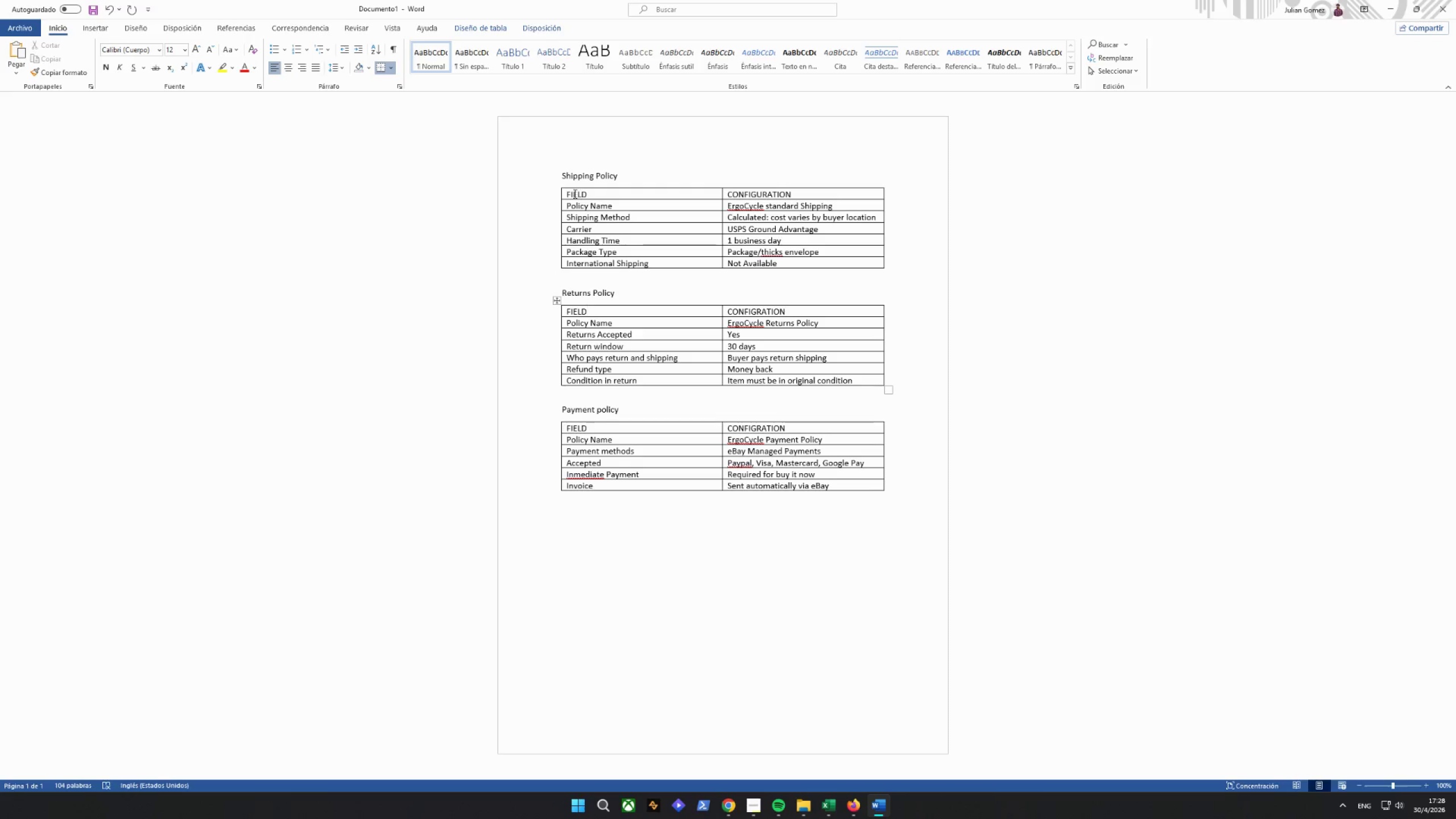 
left_click_drag(start_coordinate=[566, 191], to_coordinate=[810, 189])
 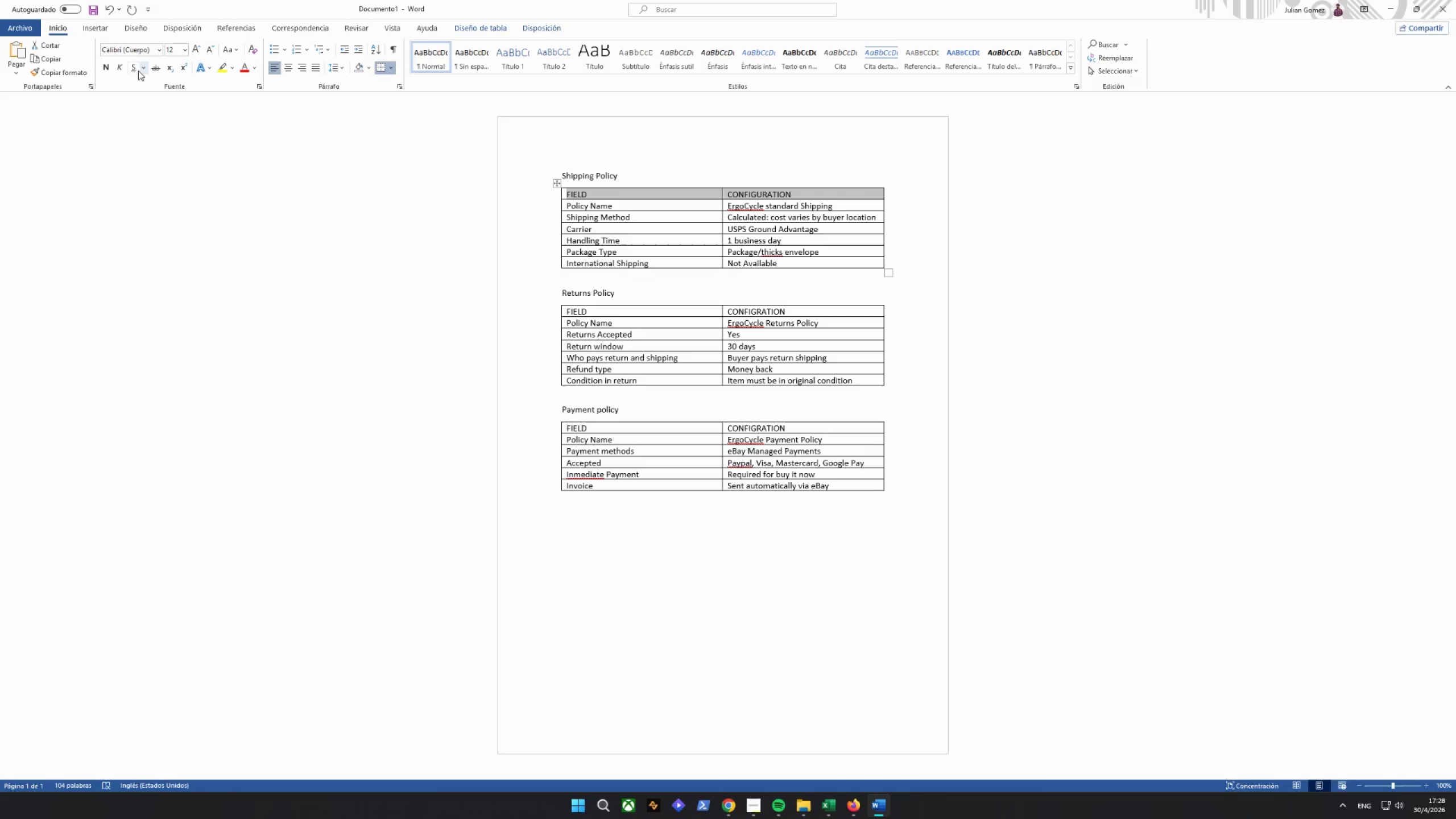 
left_click([109, 67])
 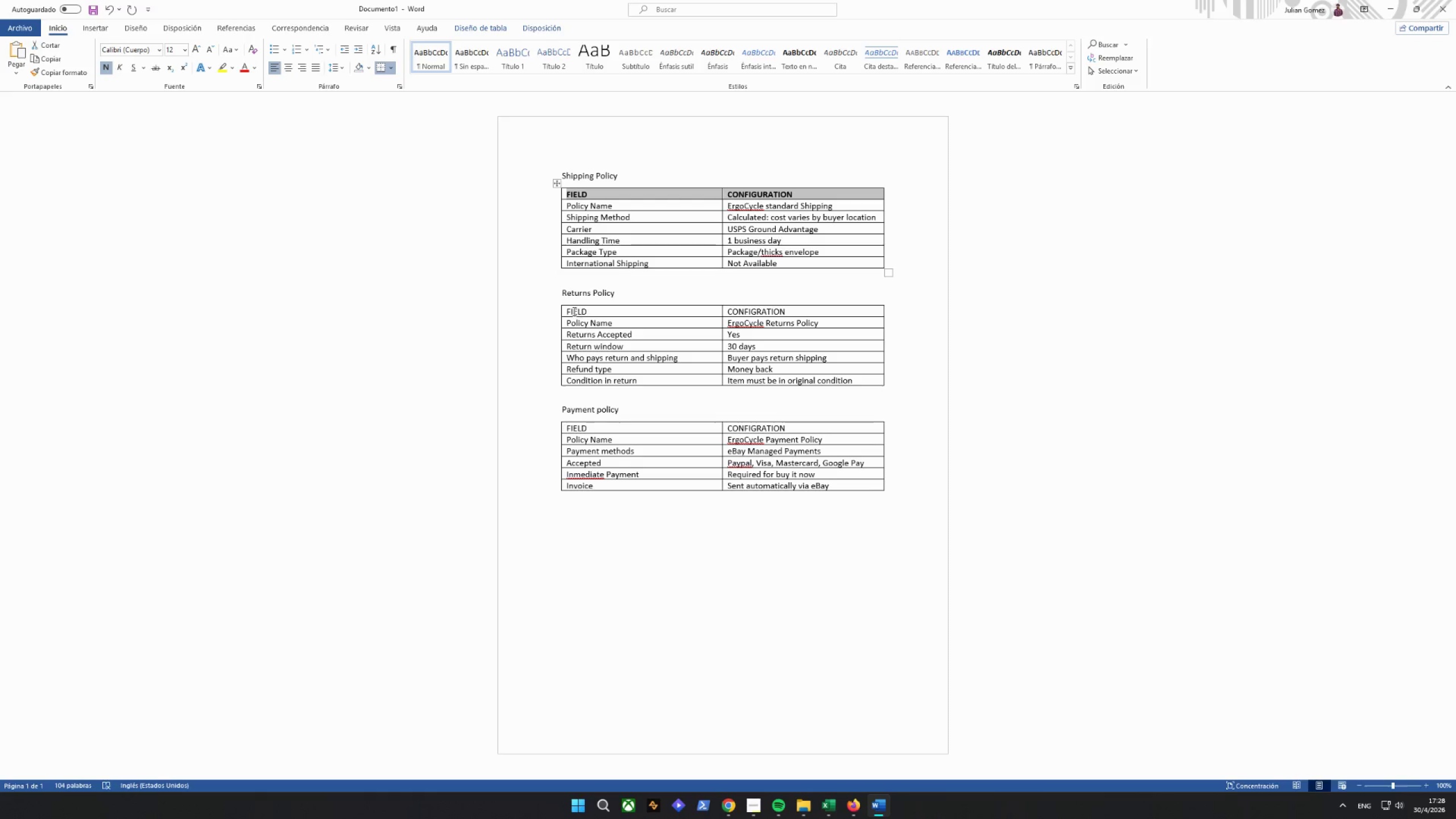 
left_click_drag(start_coordinate=[566, 308], to_coordinate=[805, 312])
 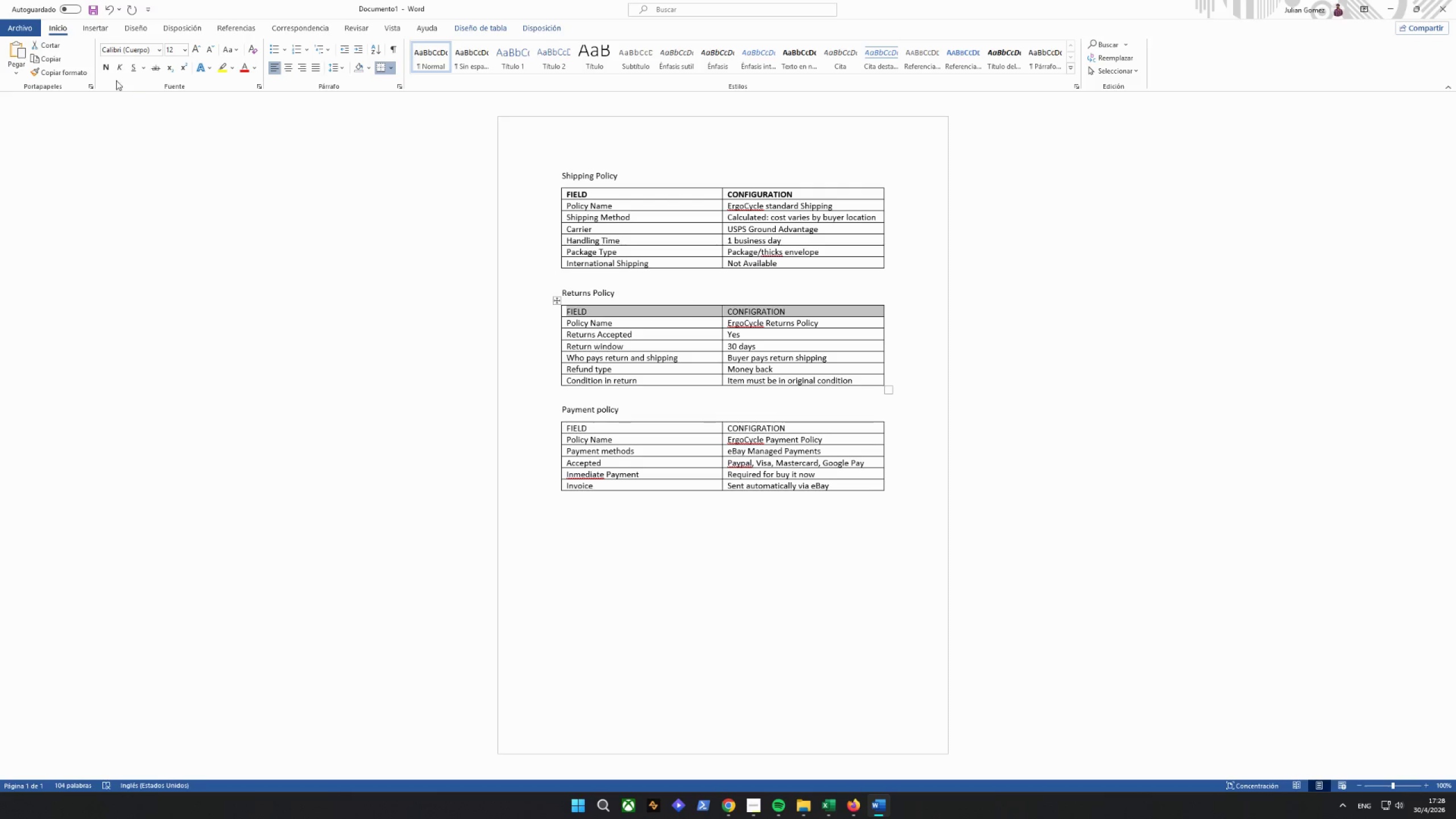 
left_click([109, 69])
 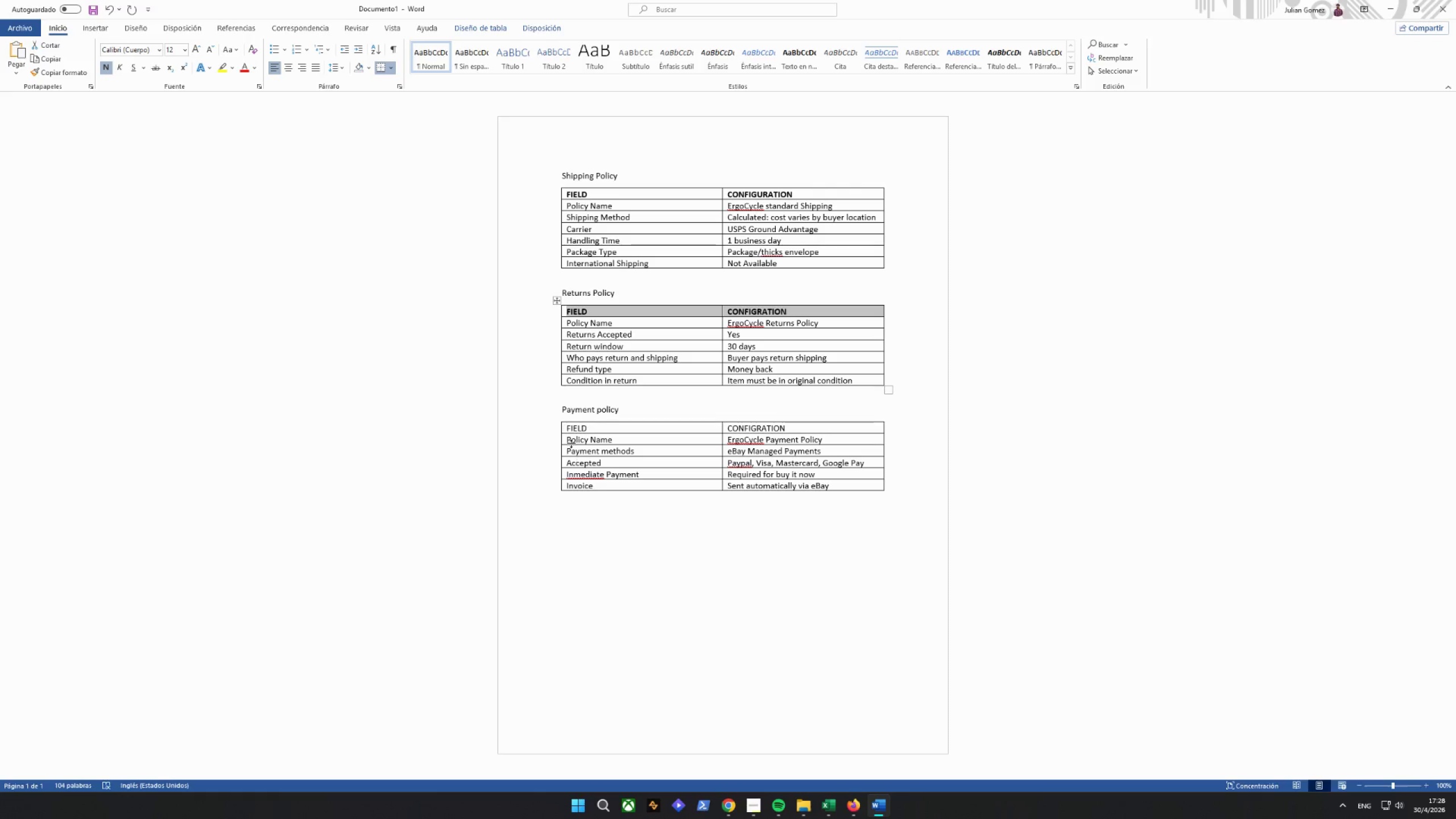 
left_click_drag(start_coordinate=[566, 427], to_coordinate=[808, 427])
 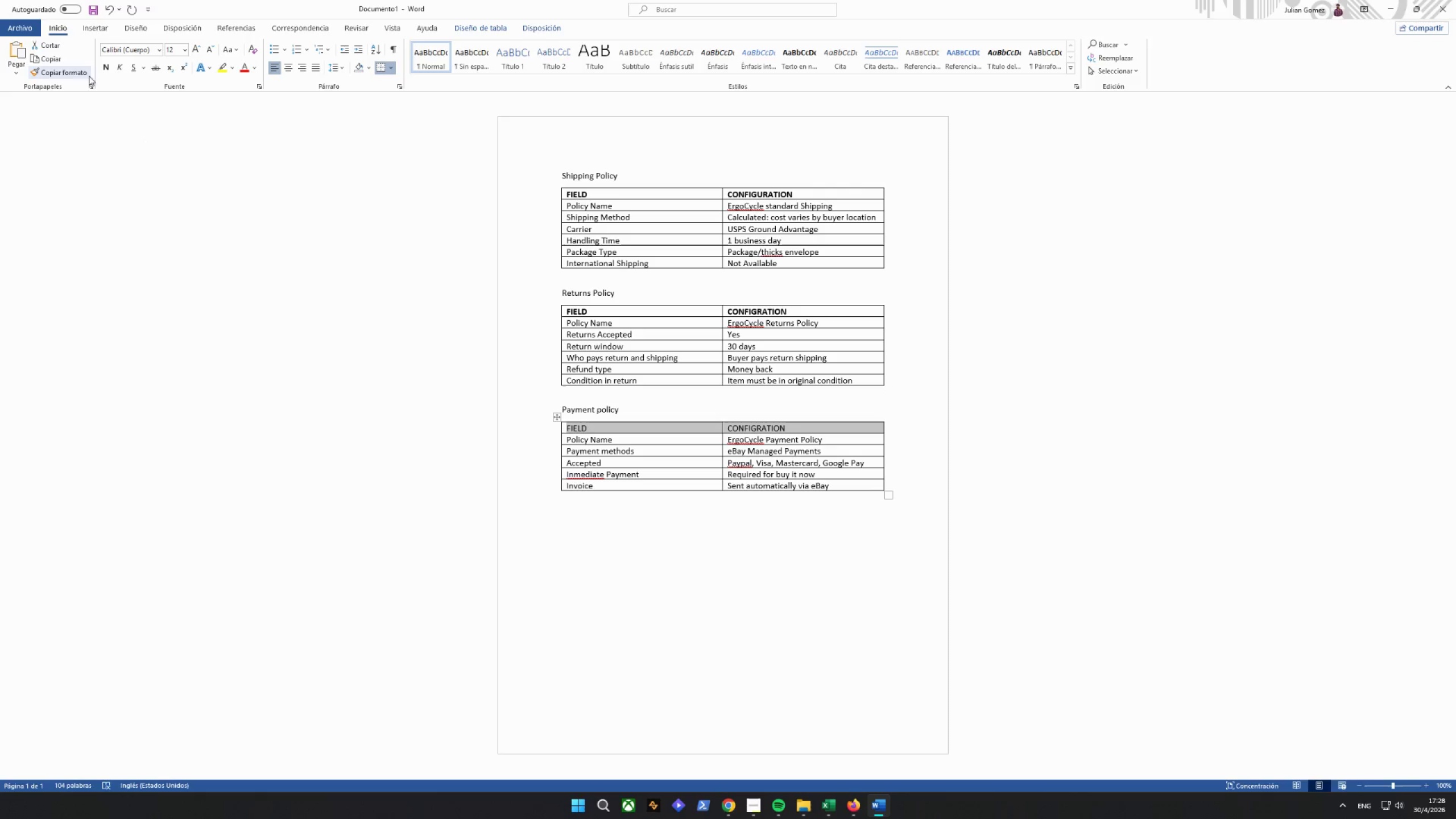 
left_click([102, 69])
 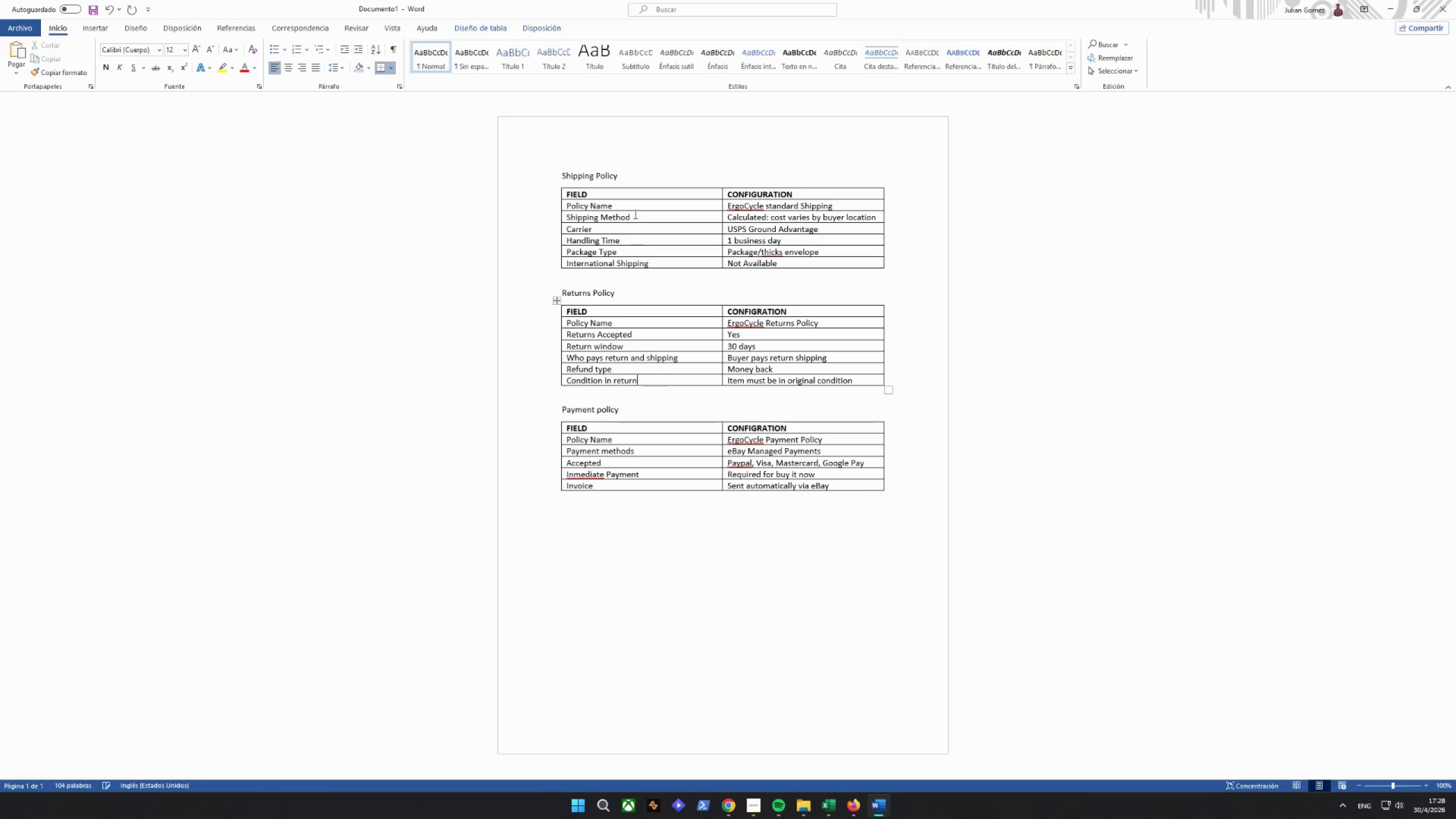 
left_click_drag(start_coordinate=[622, 179], to_coordinate=[533, 171])
 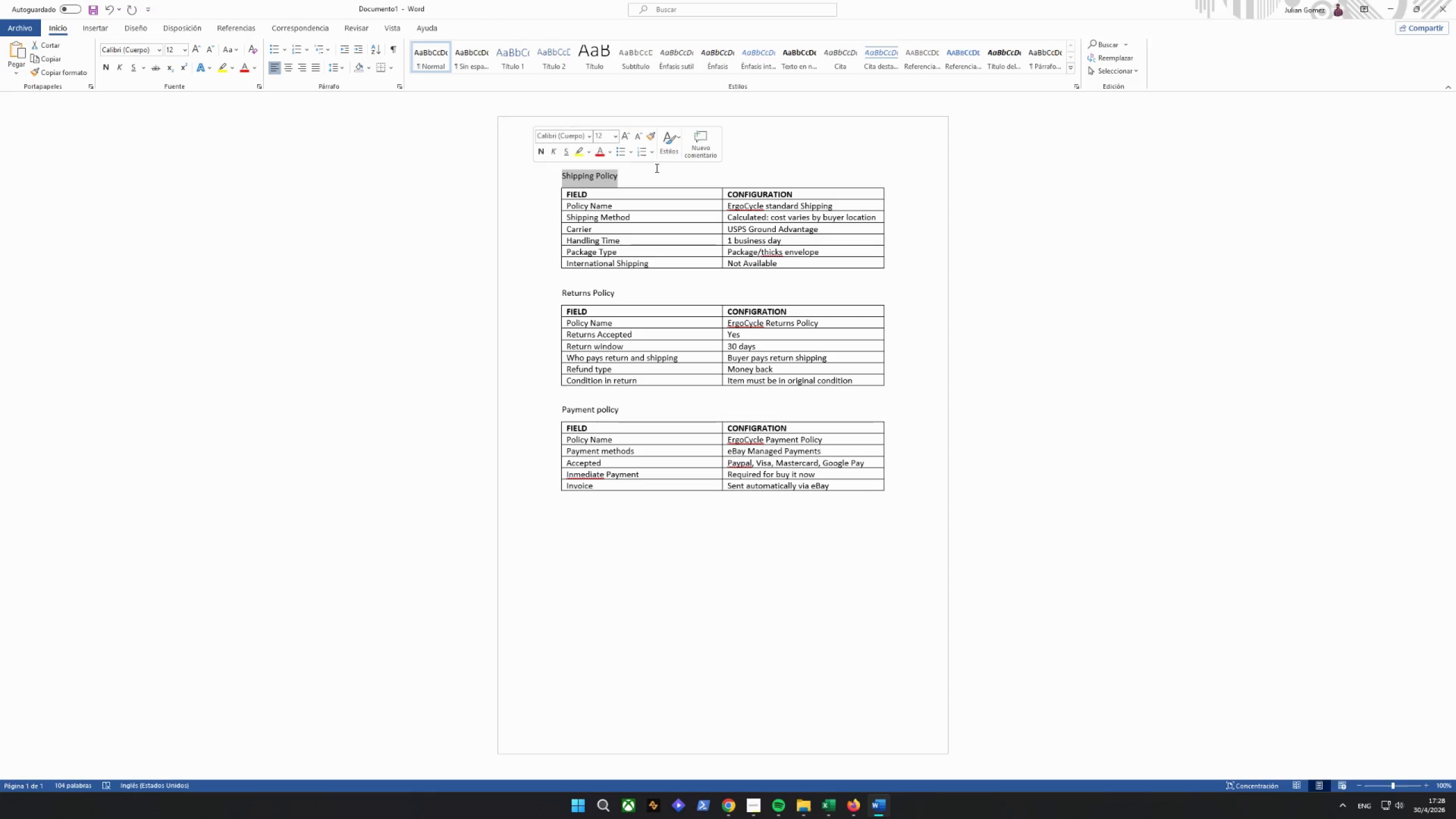 
left_click([656, 168])
 